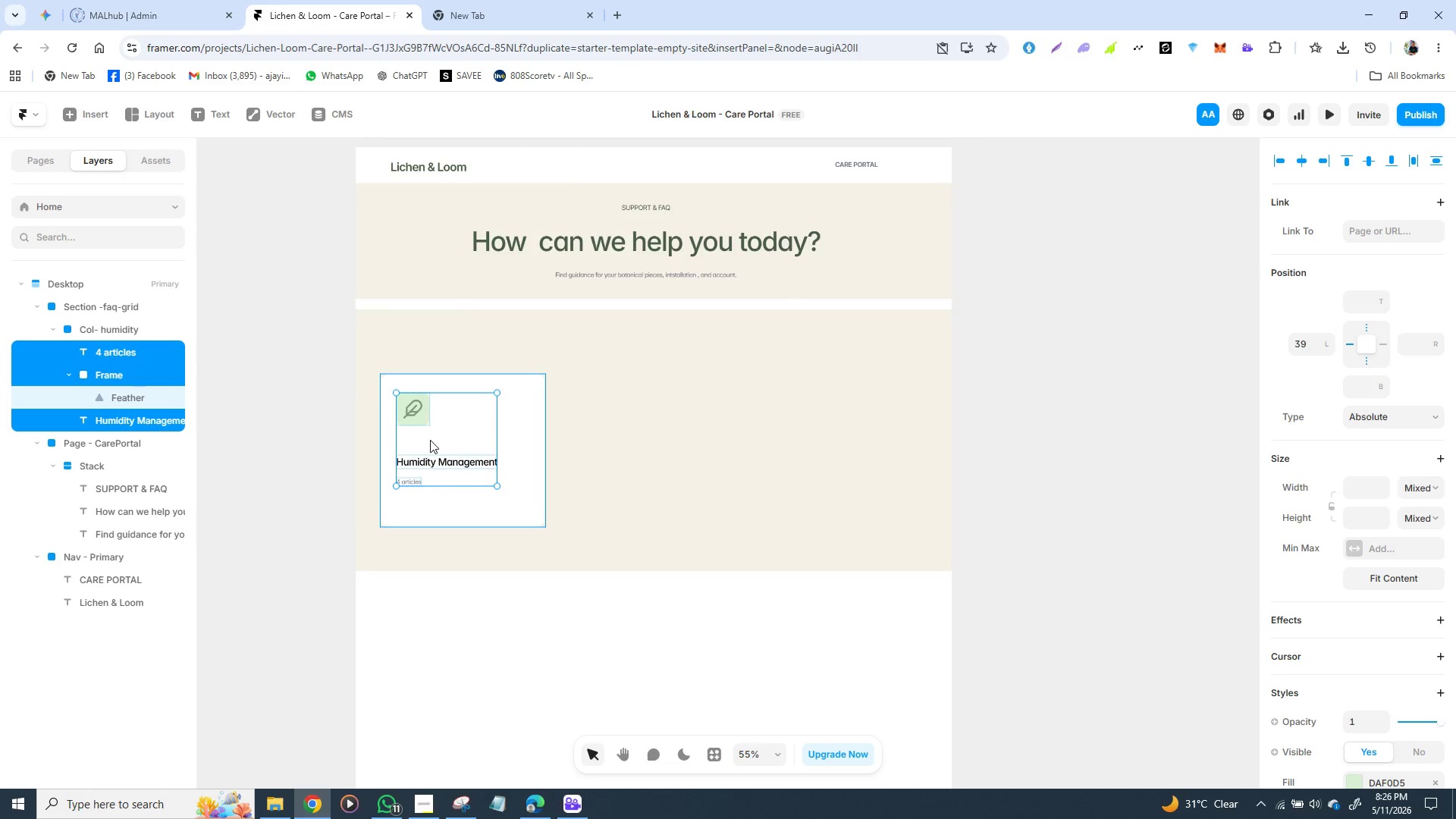 
right_click([431, 439])
 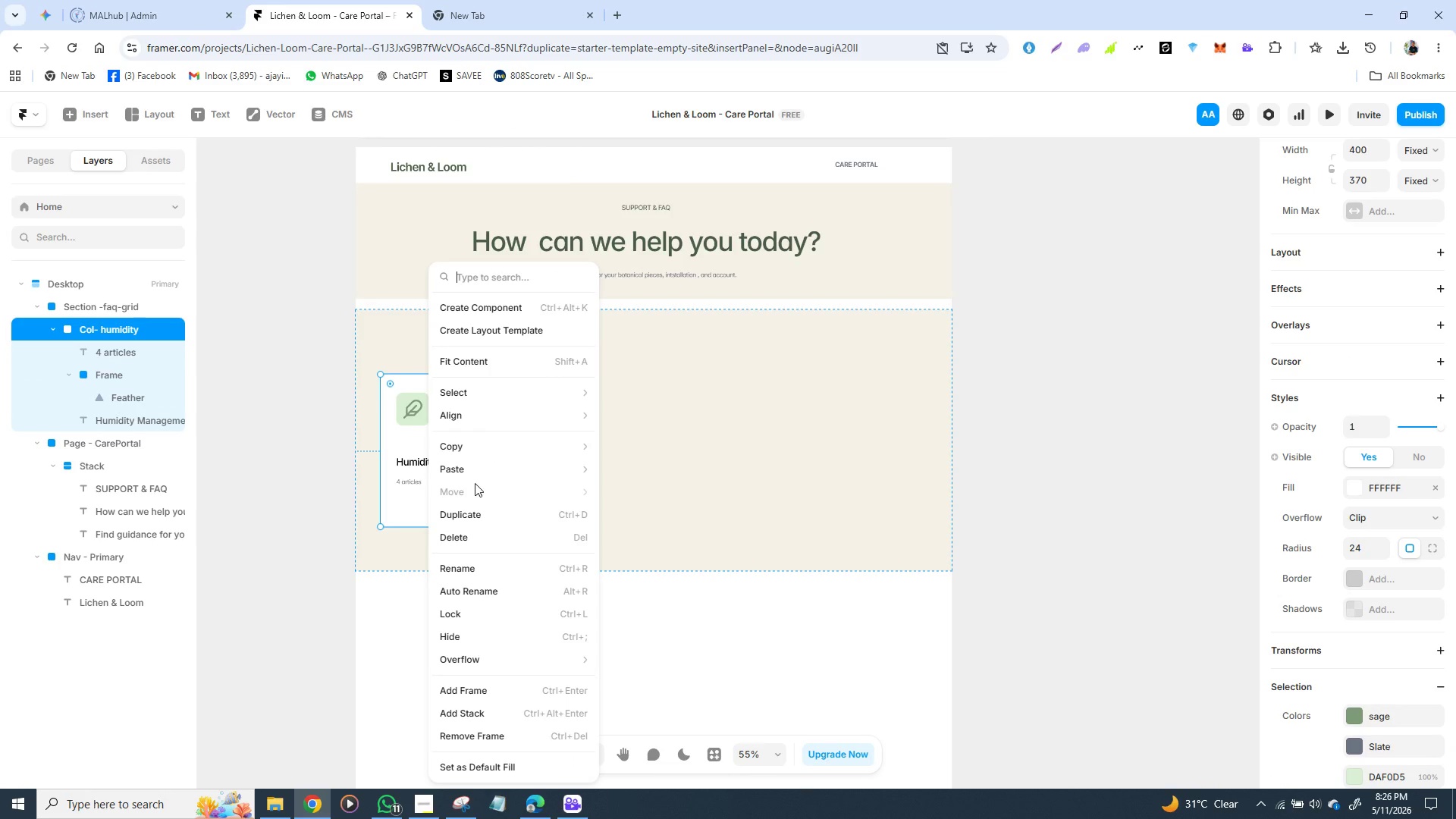 
left_click([864, 590])
 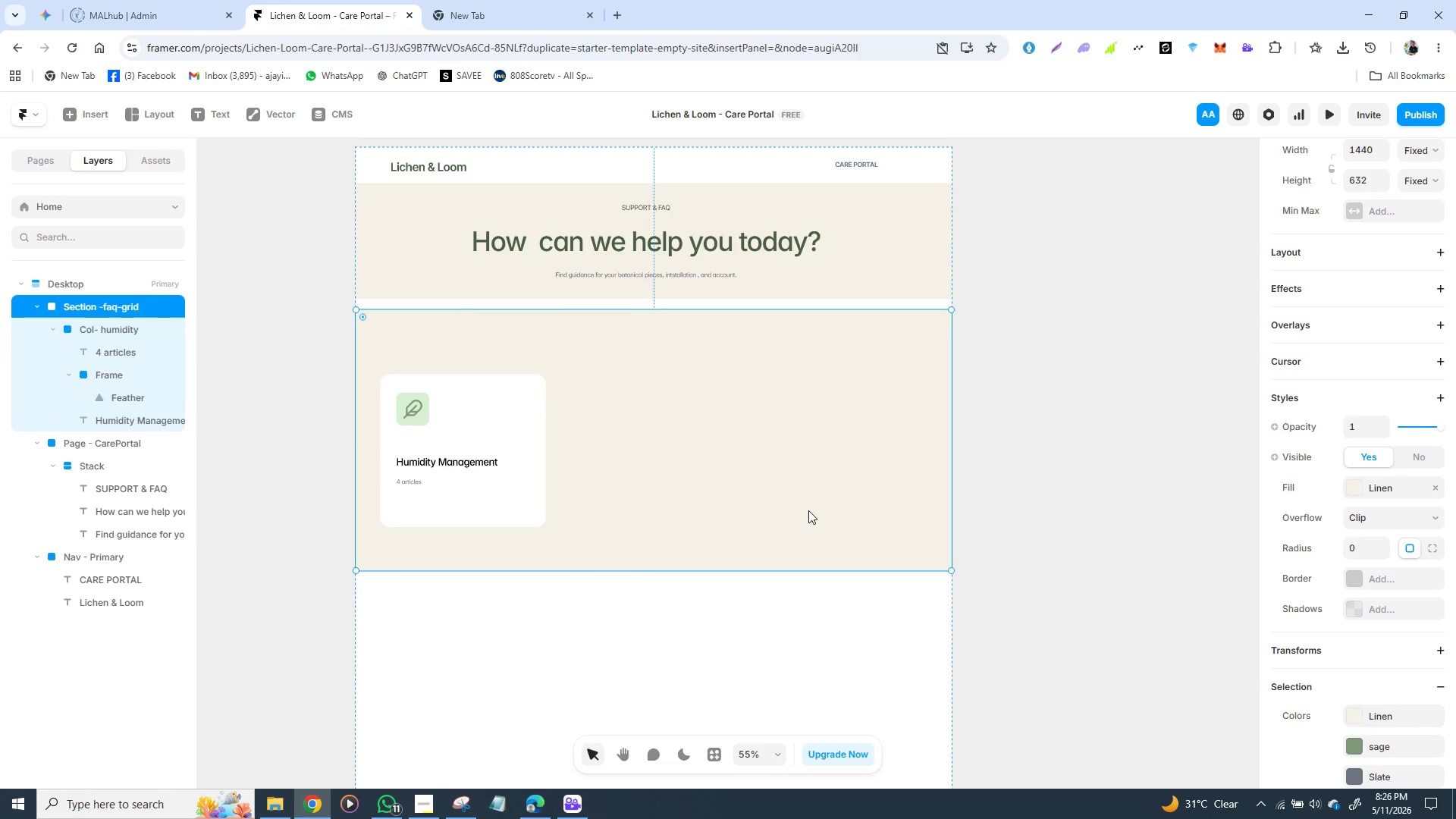 
left_click([808, 510])
 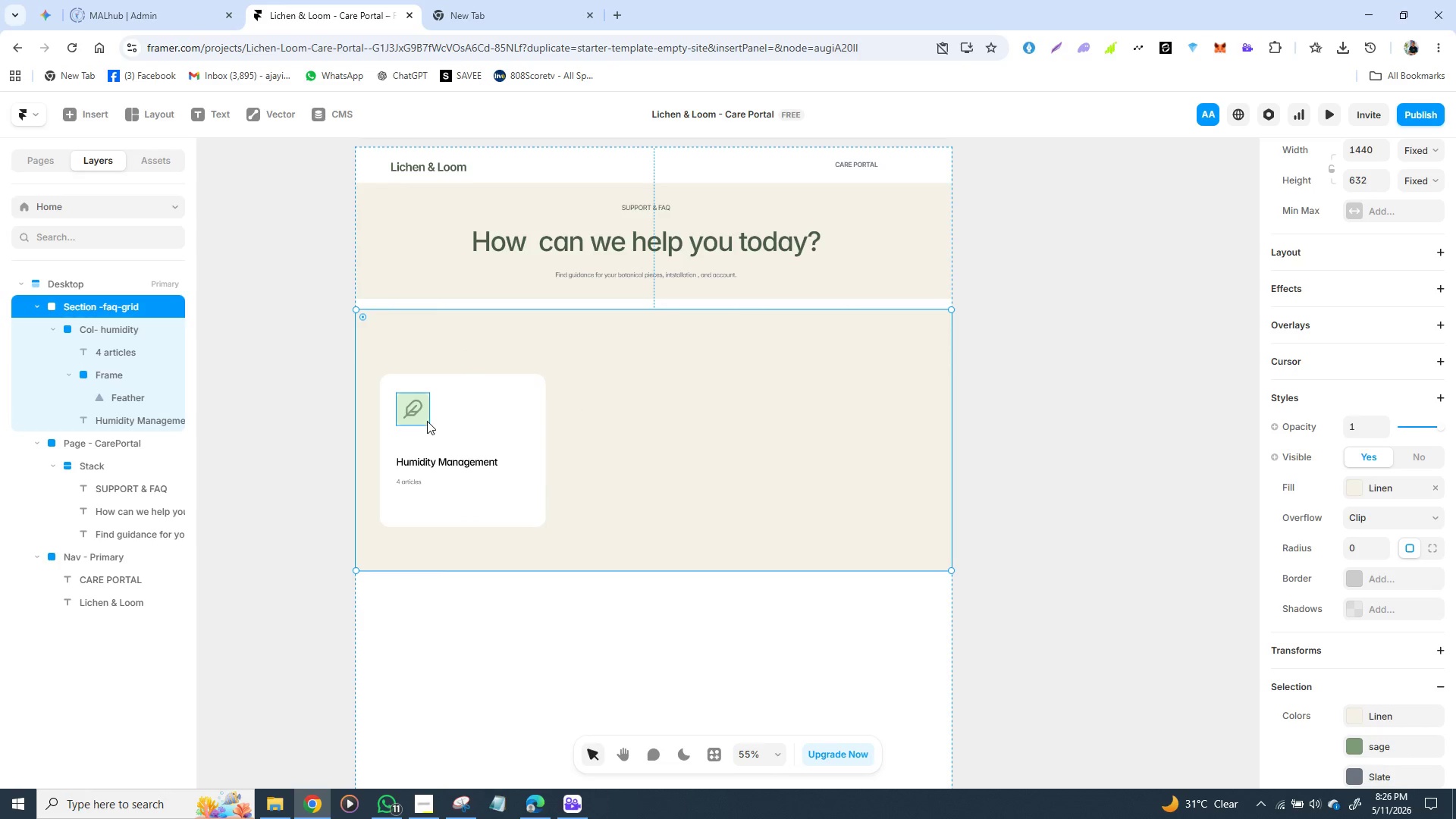 
left_click([426, 421])
 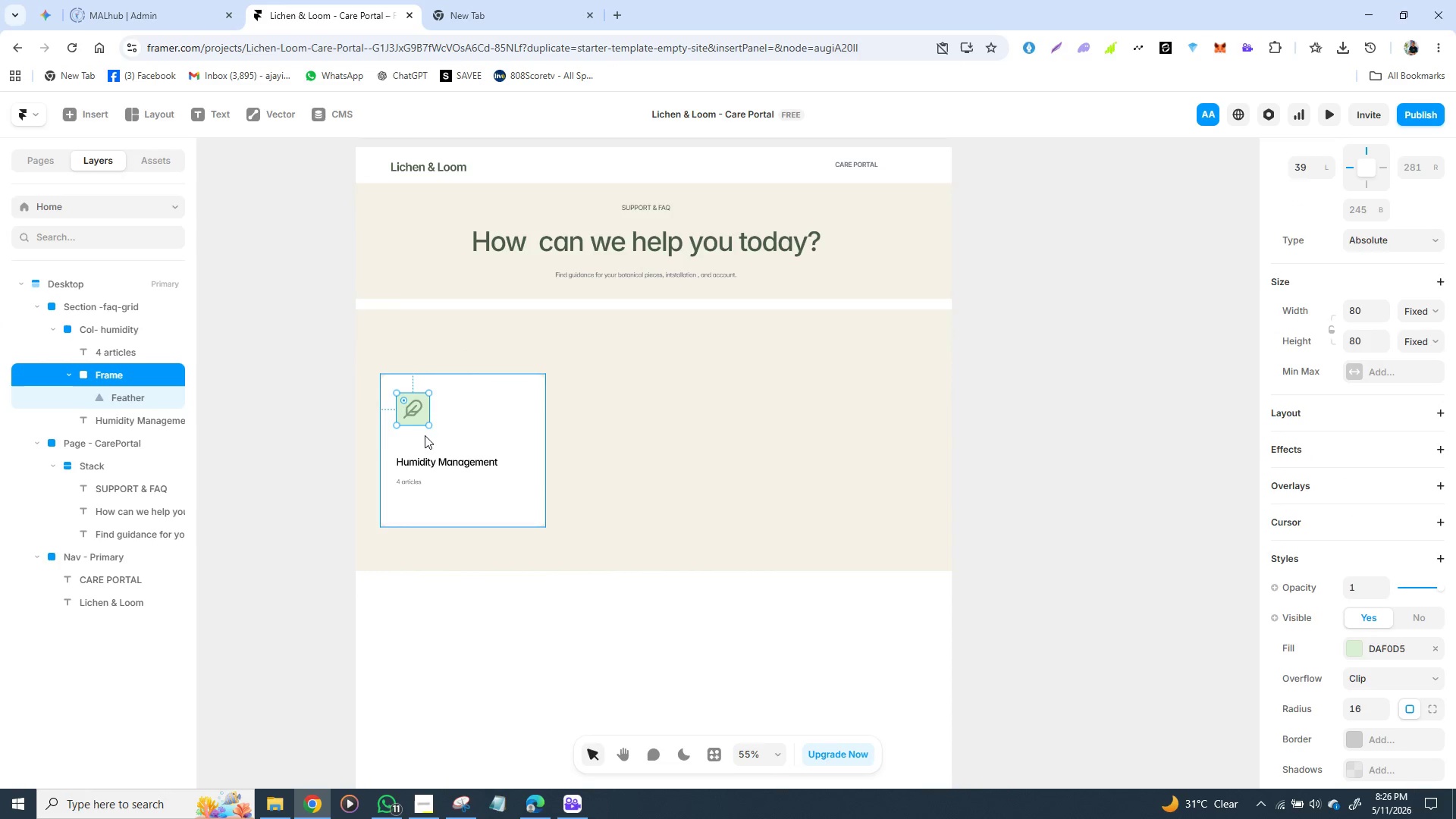 
hold_key(key=ShiftLeft, duration=1.53)
 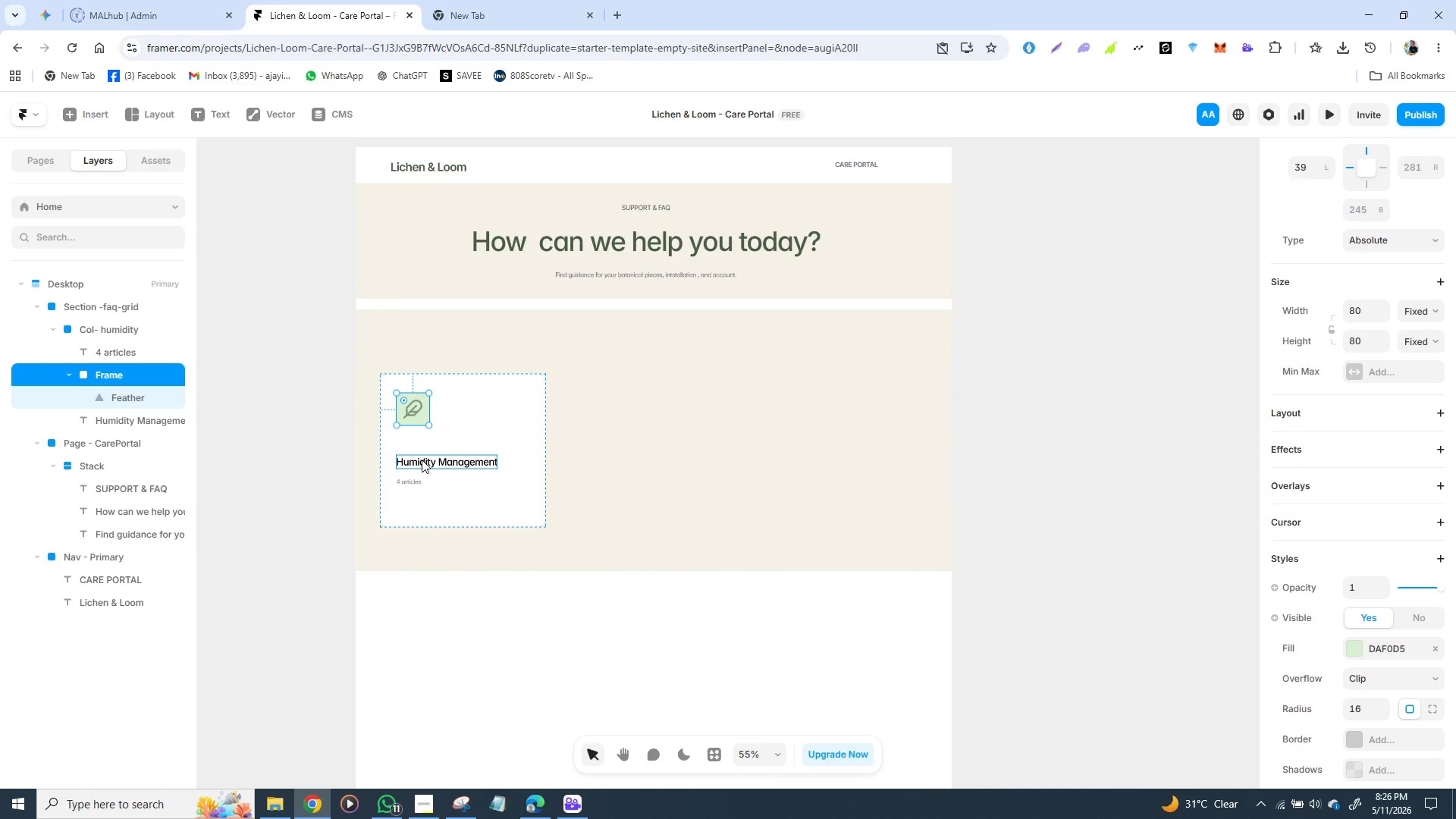 
hold_key(key=ShiftLeft, duration=1.5)
 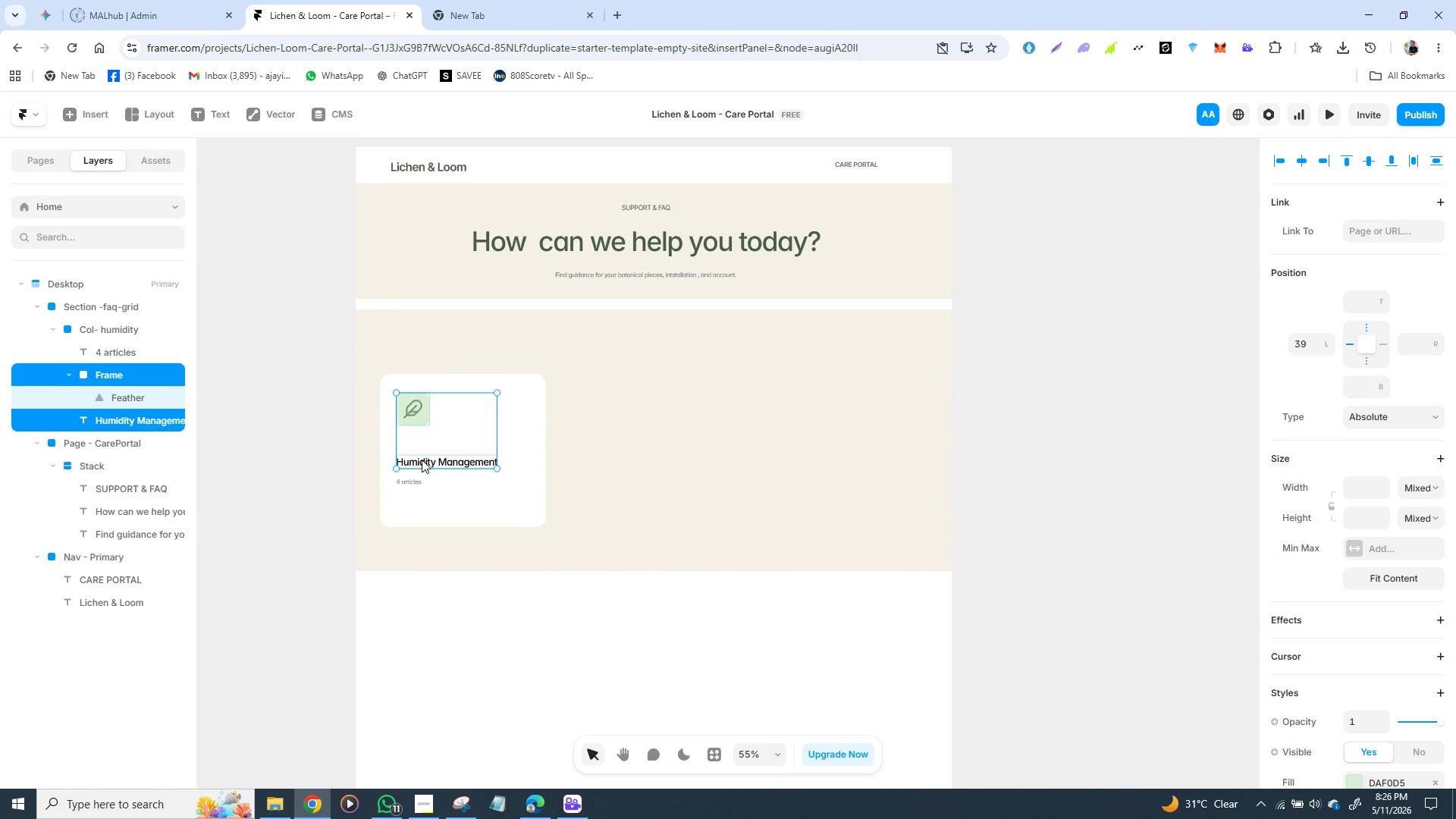 
hold_key(key=ShiftLeft, duration=1.52)
left_click([422, 460])
 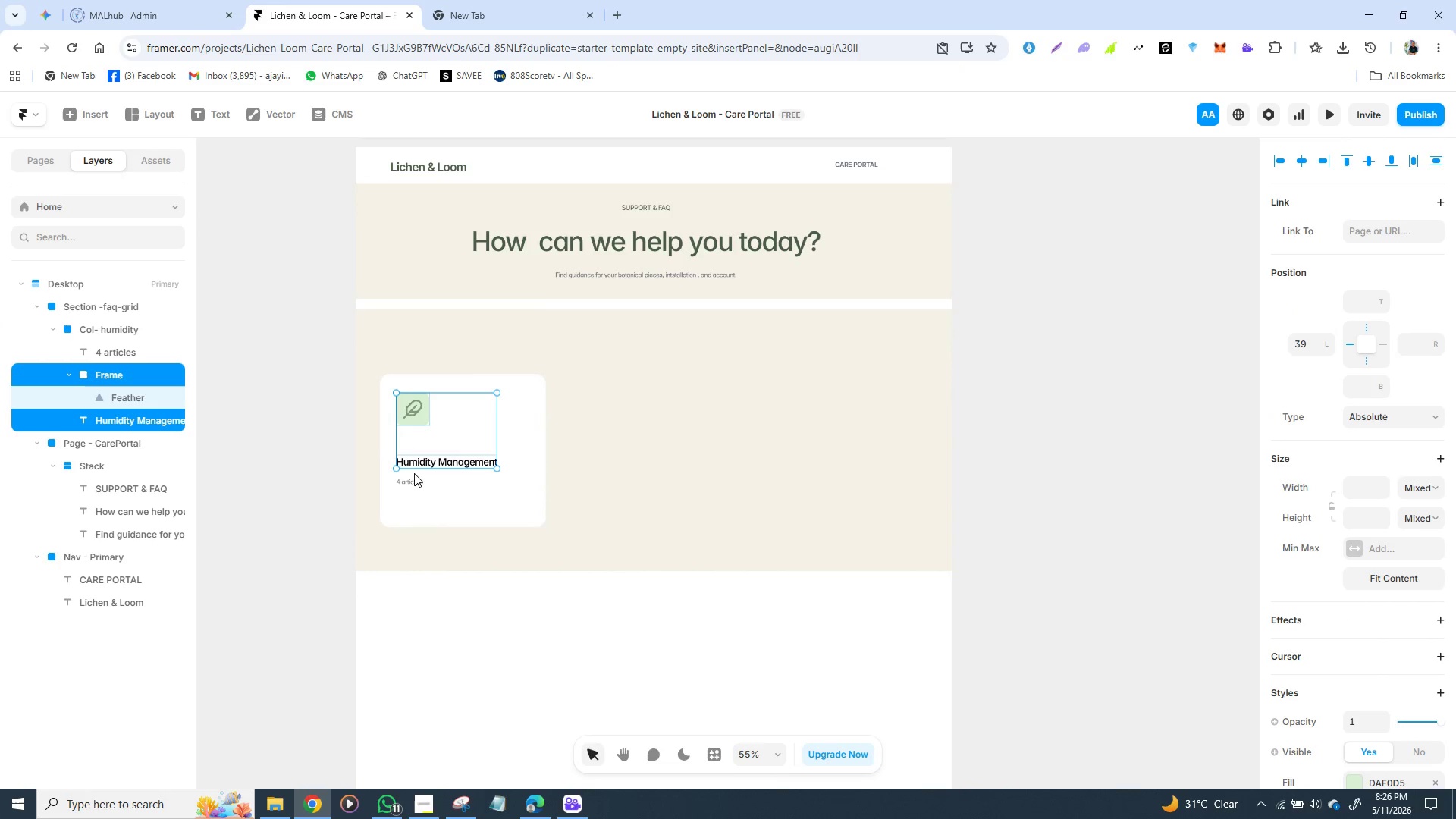 
hold_key(key=ShiftLeft, duration=0.73)
left_click([412, 480])
 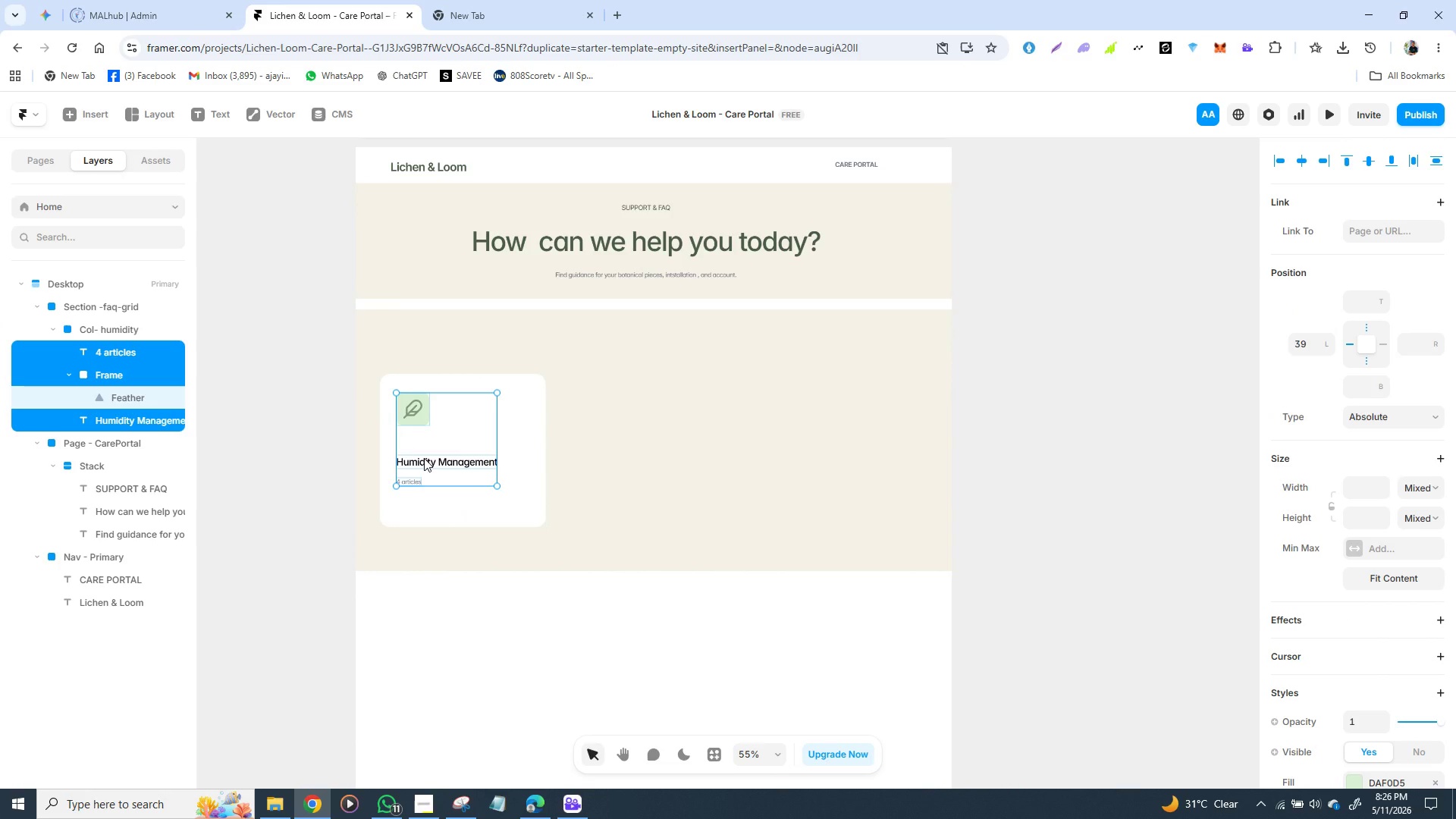 
right_click([424, 458])
 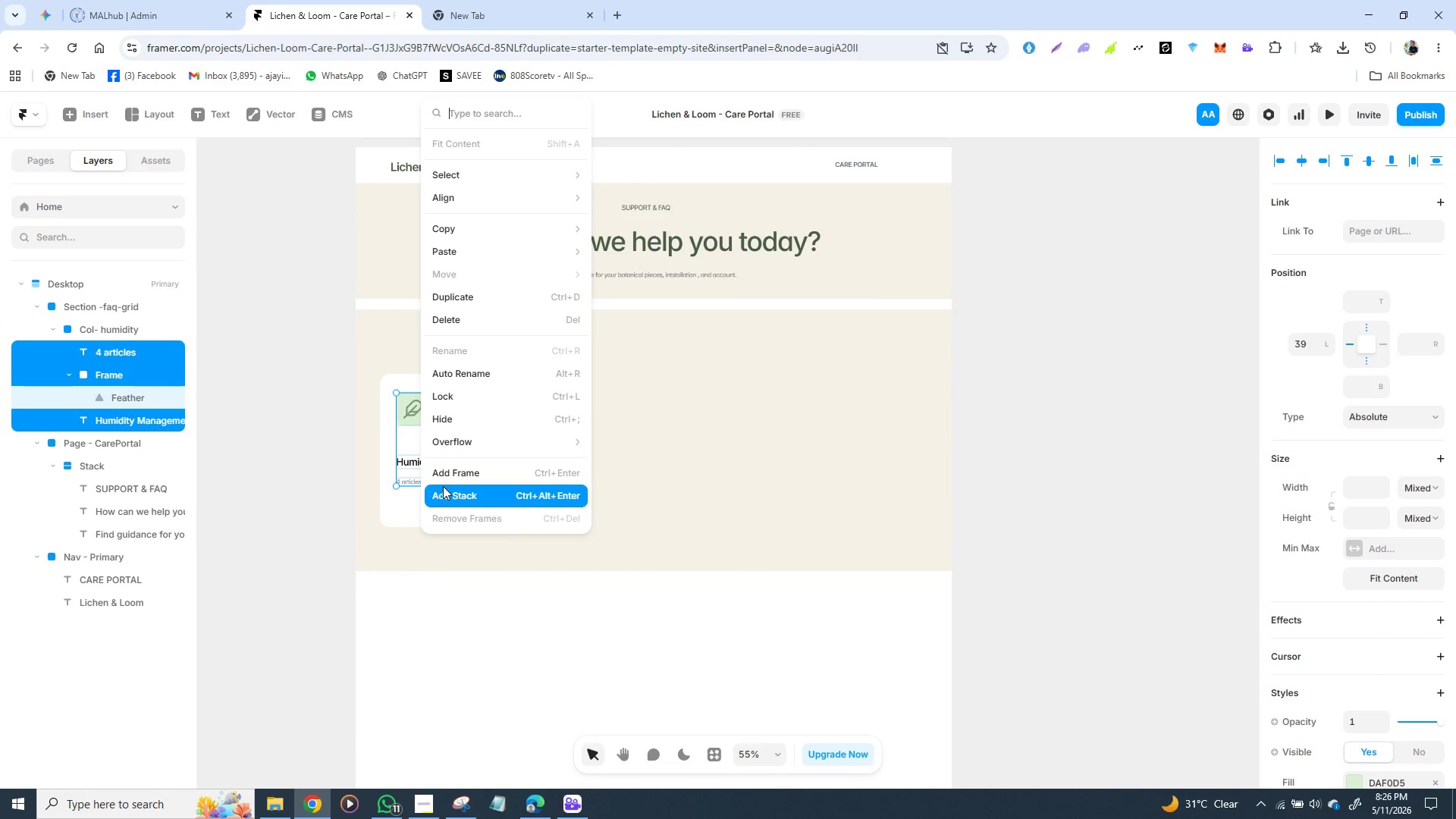 
left_click([443, 488])
 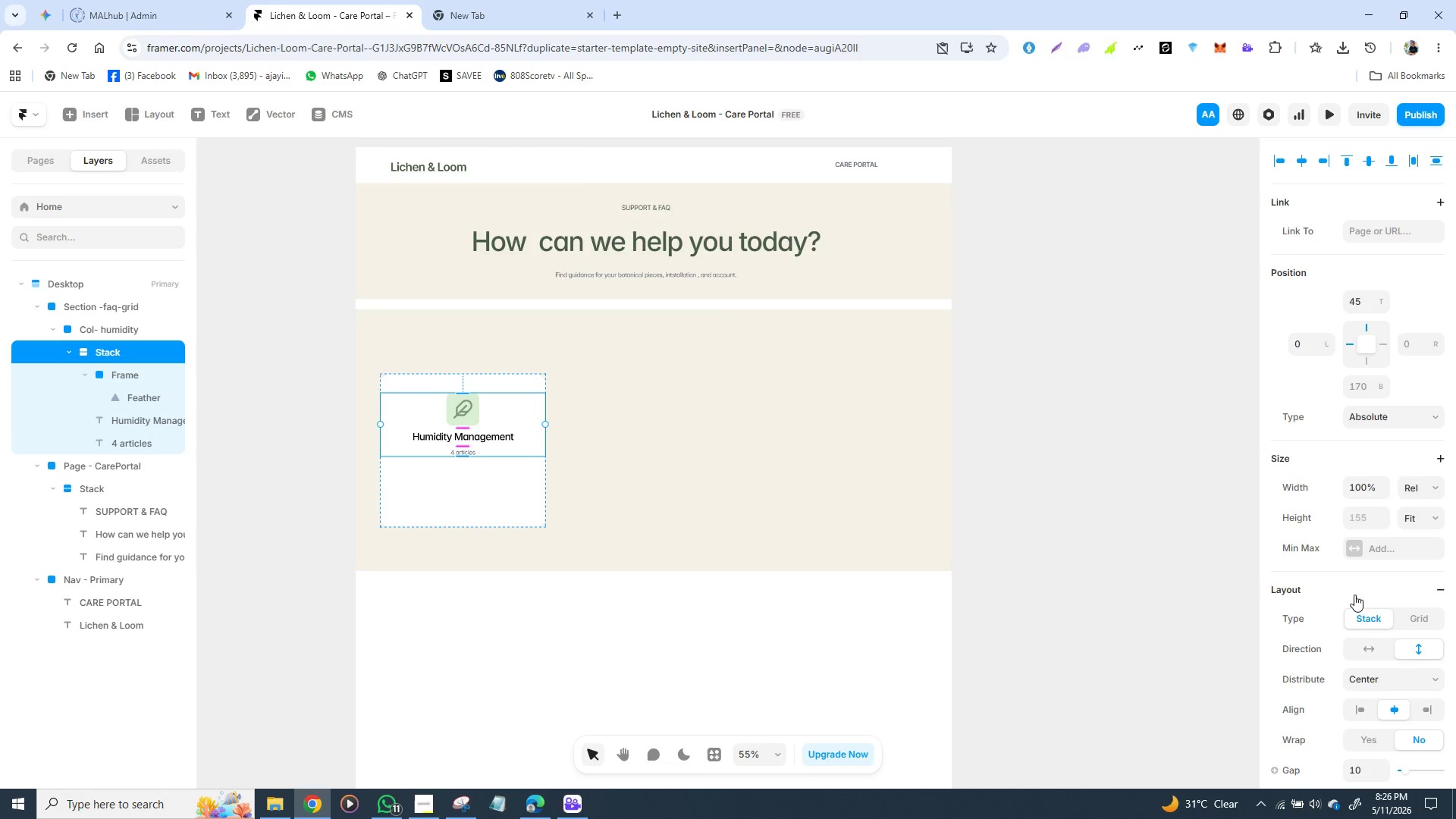 
scroll: coordinate [1376, 638], scroll_direction: down, amount: 1.0
 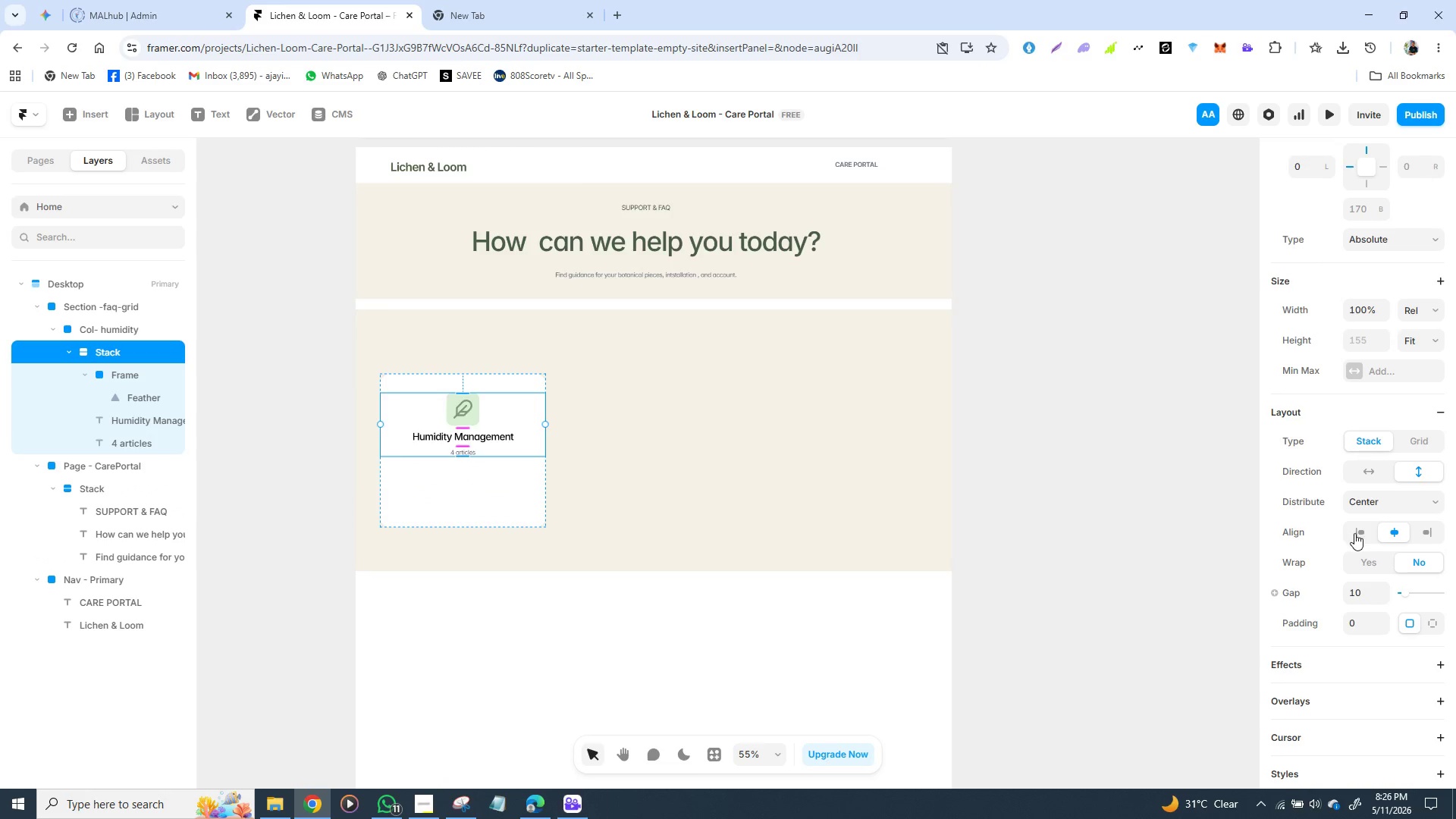 
left_click([1354, 533])
 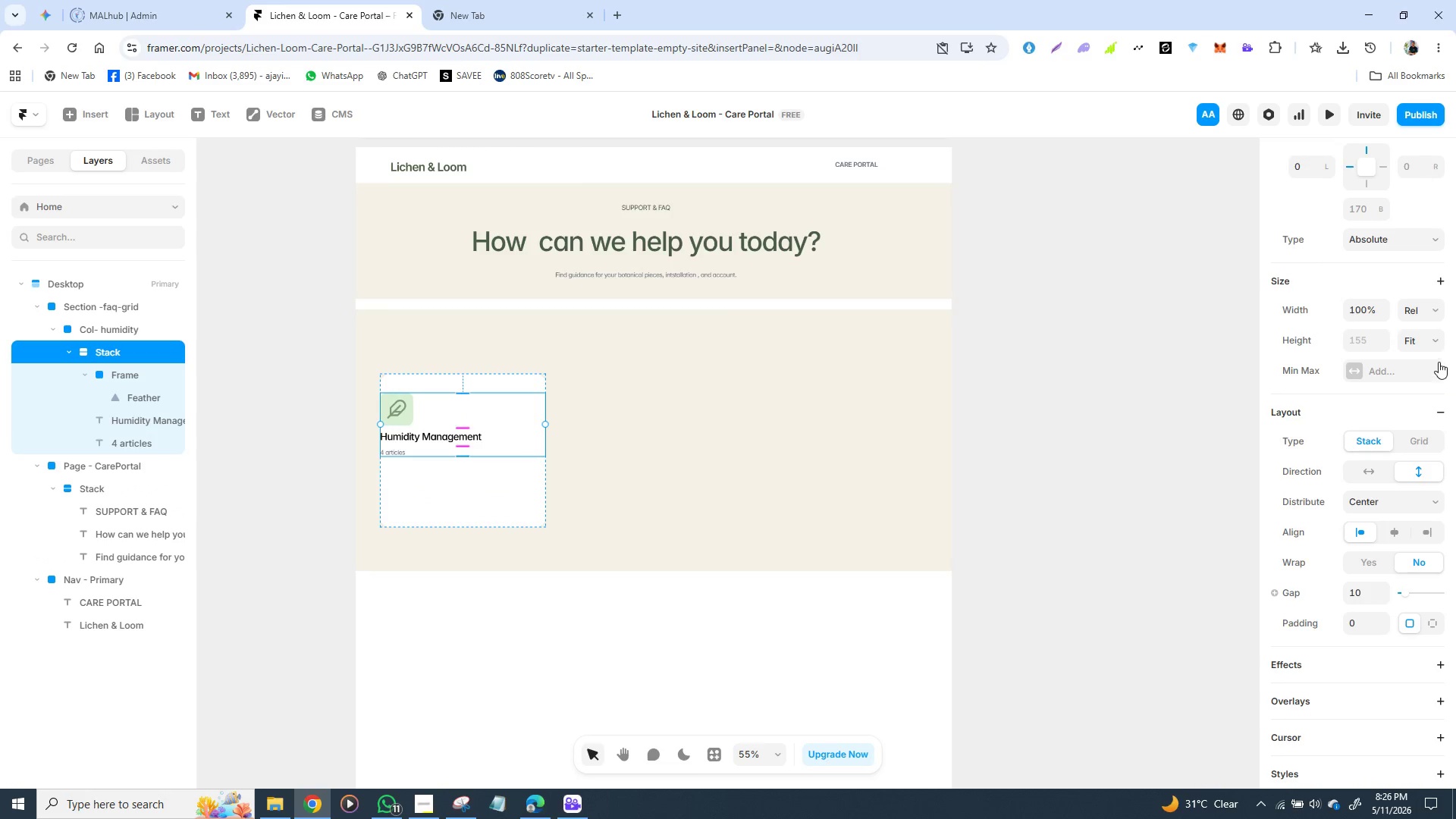 
left_click([1437, 342])
 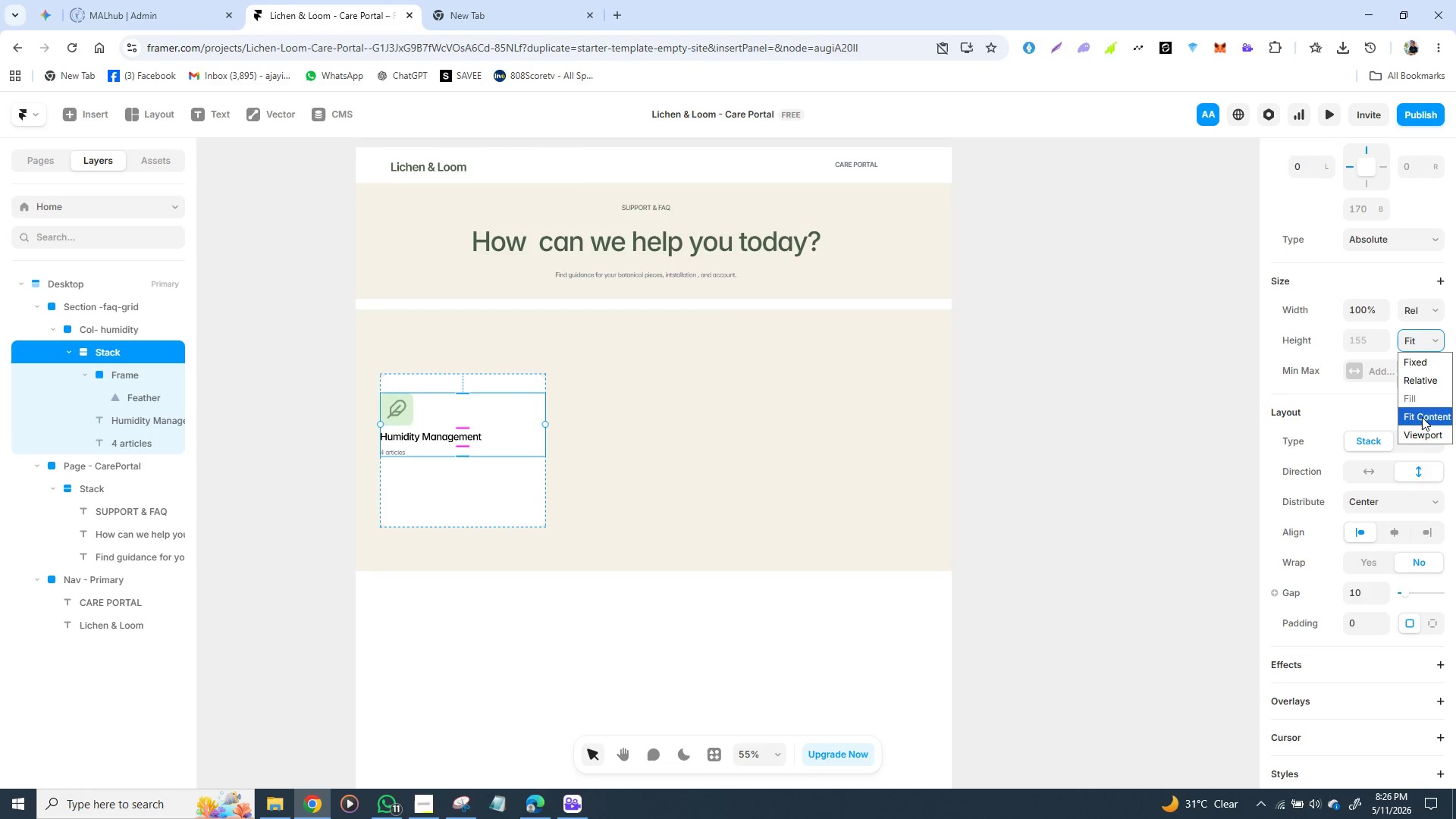 
left_click([1424, 415])
 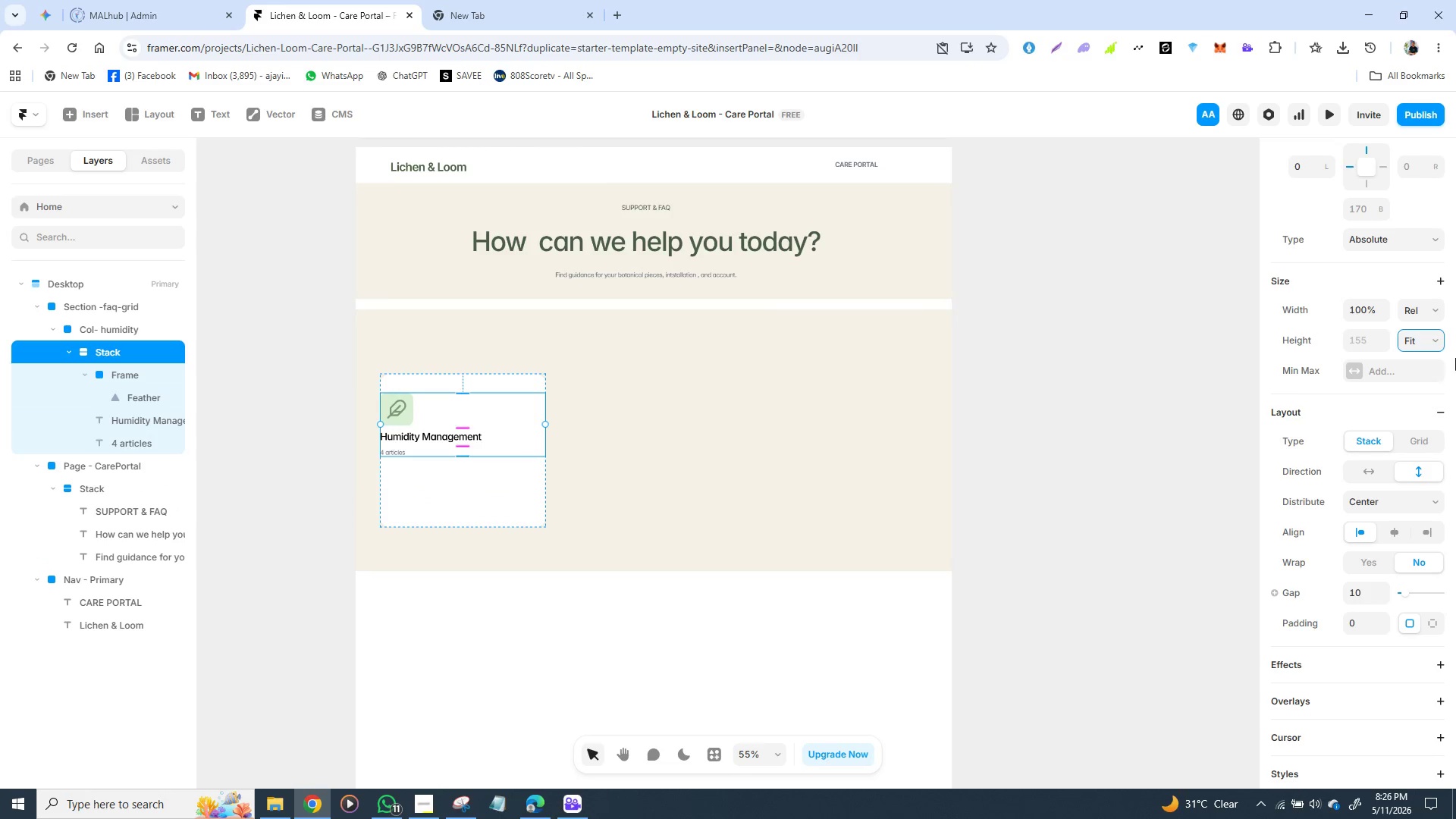 
left_click([1432, 309])
 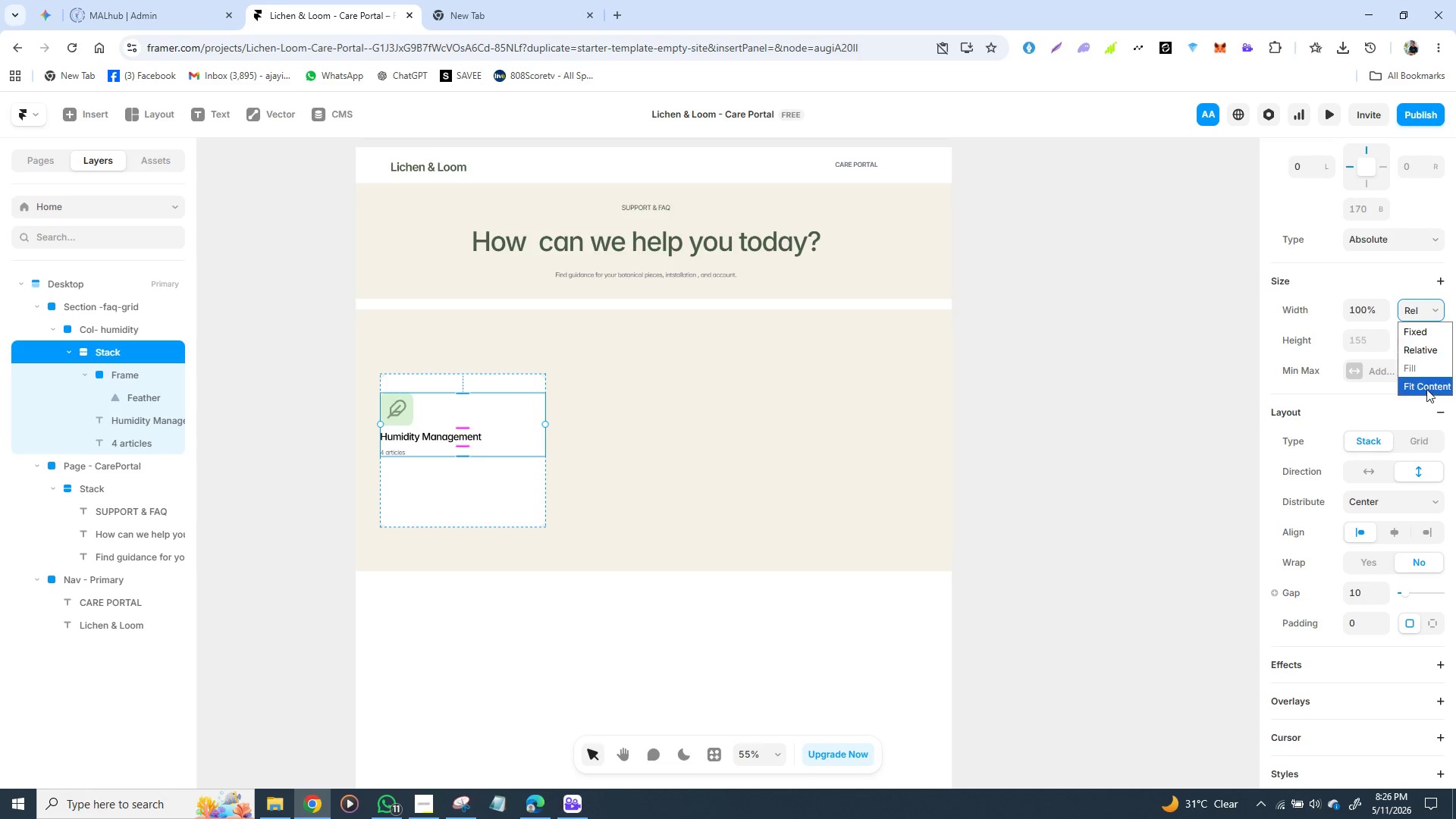 
left_click([1426, 389])
 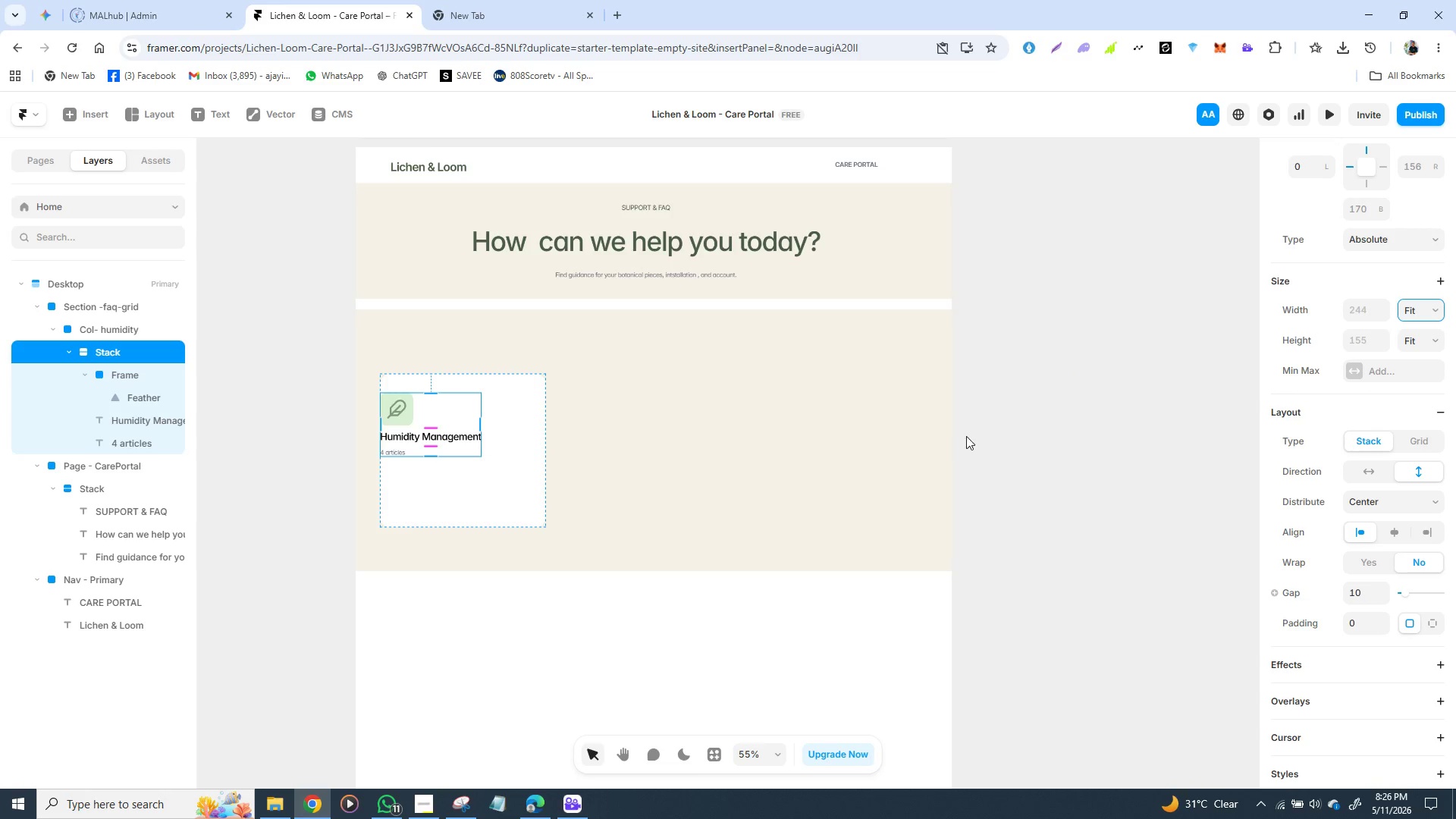 
left_click([323, 418])
 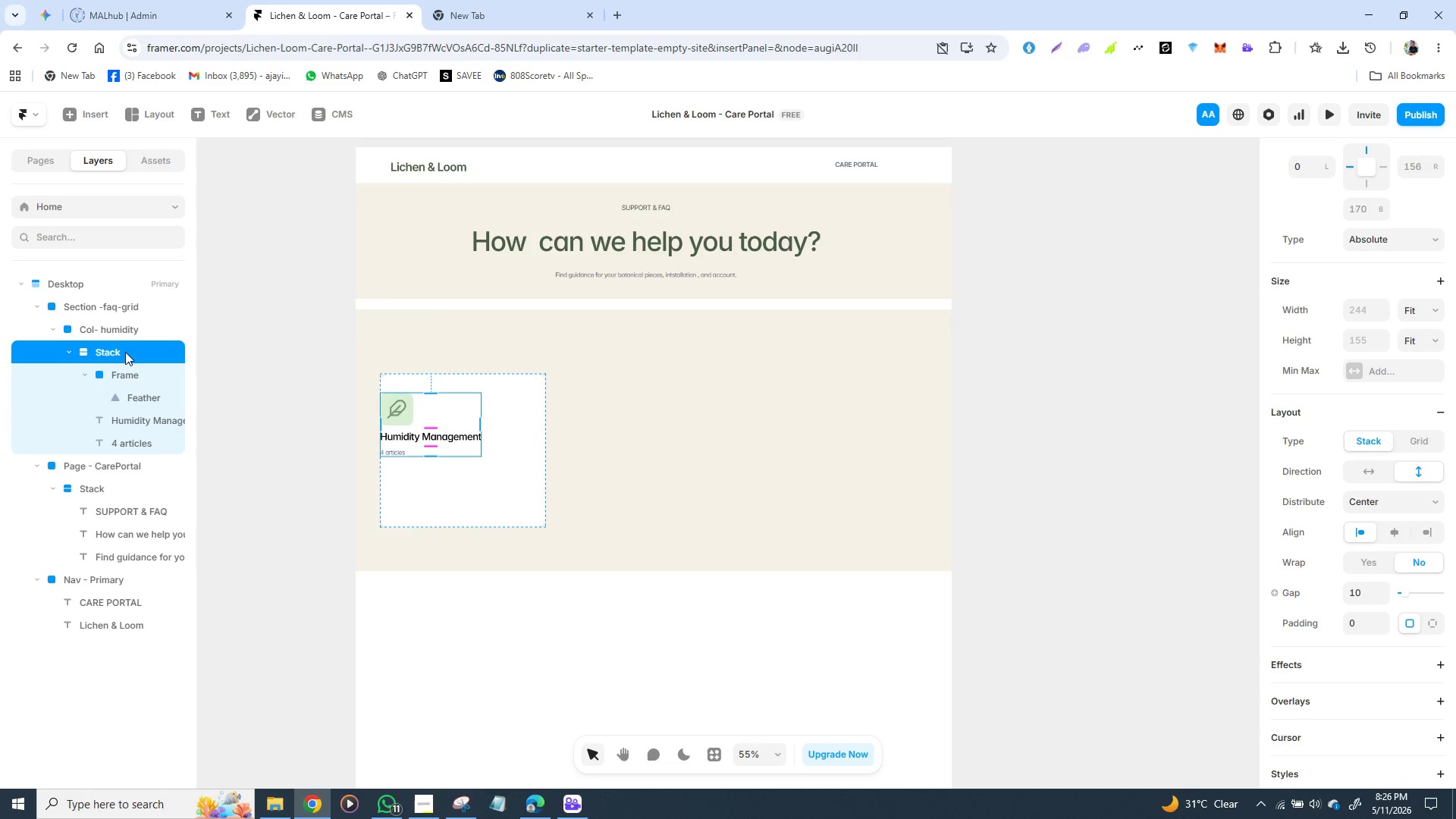 
left_click([125, 352])
 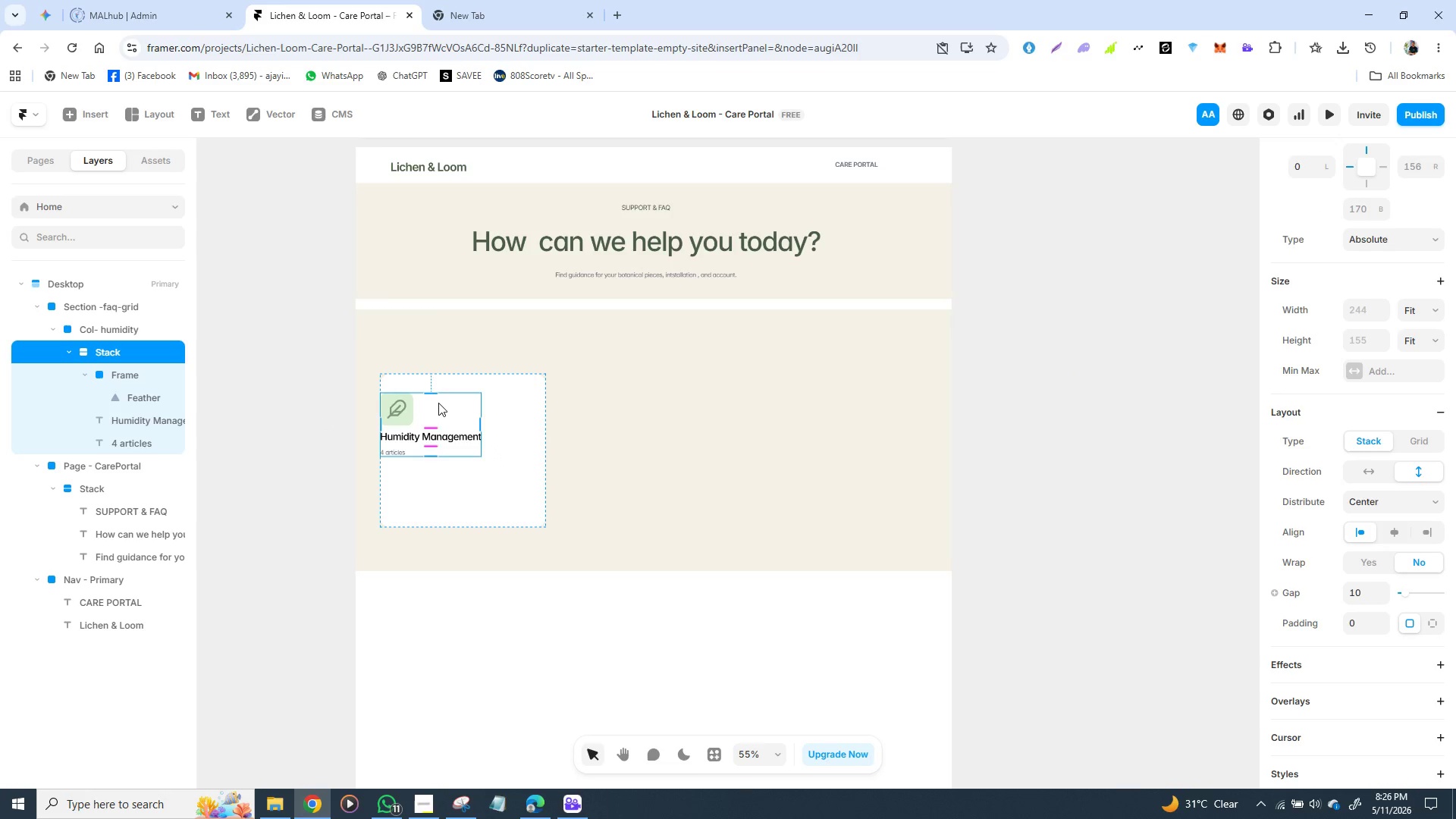 
left_click_drag(start_coordinate=[438, 403], to_coordinate=[453, 413])
 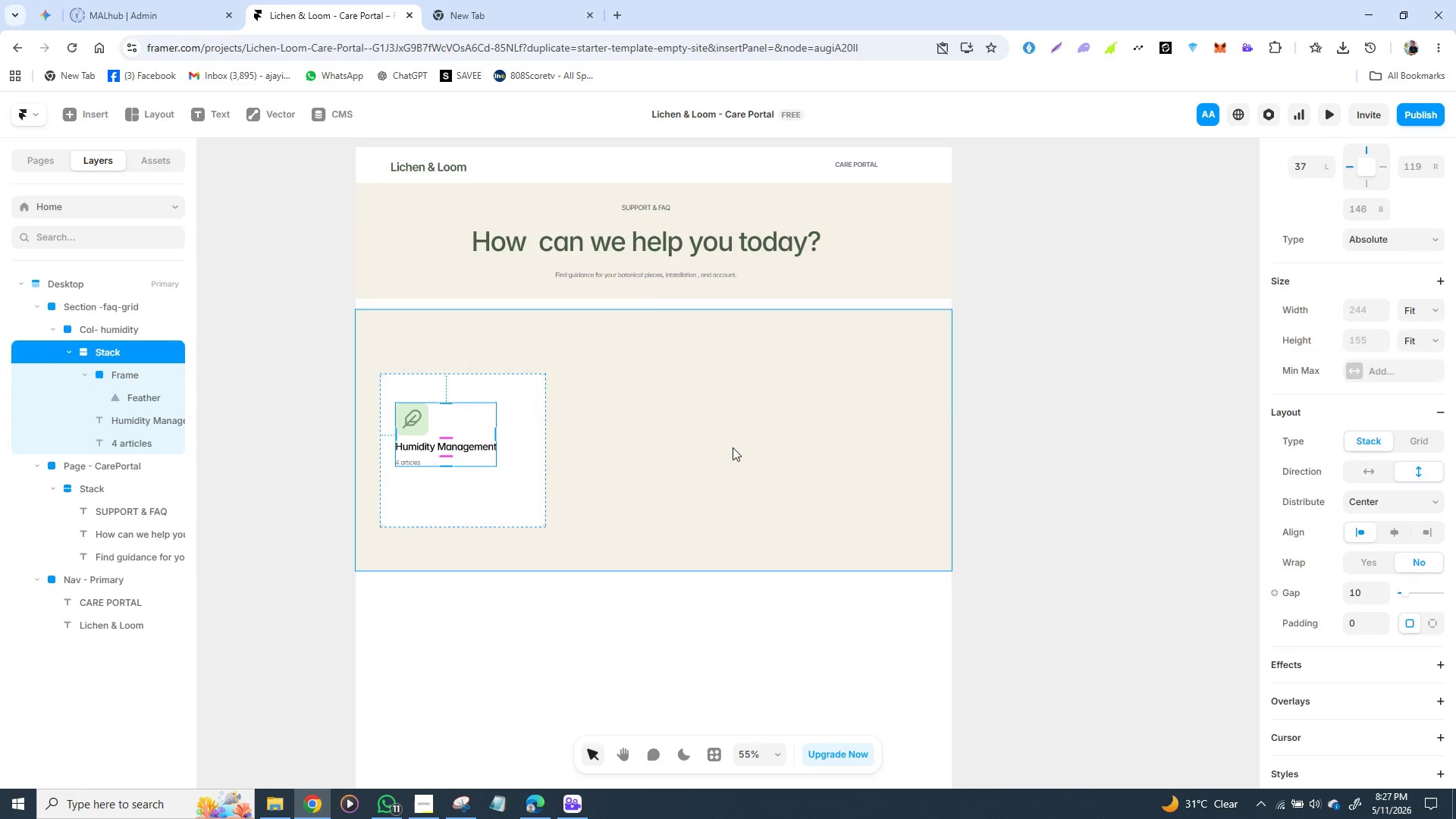 
left_click([733, 447])
 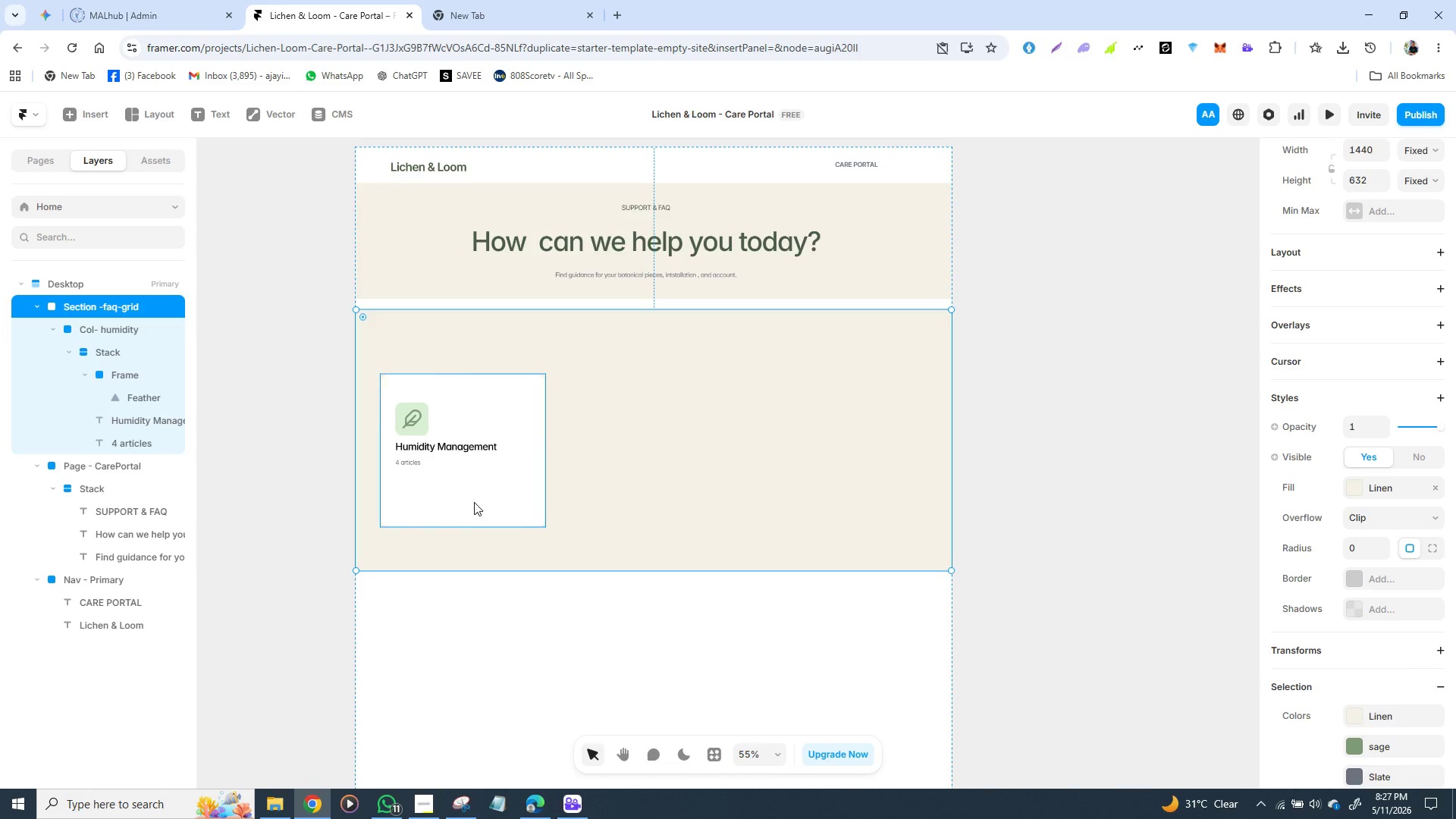 
left_click([473, 500])
 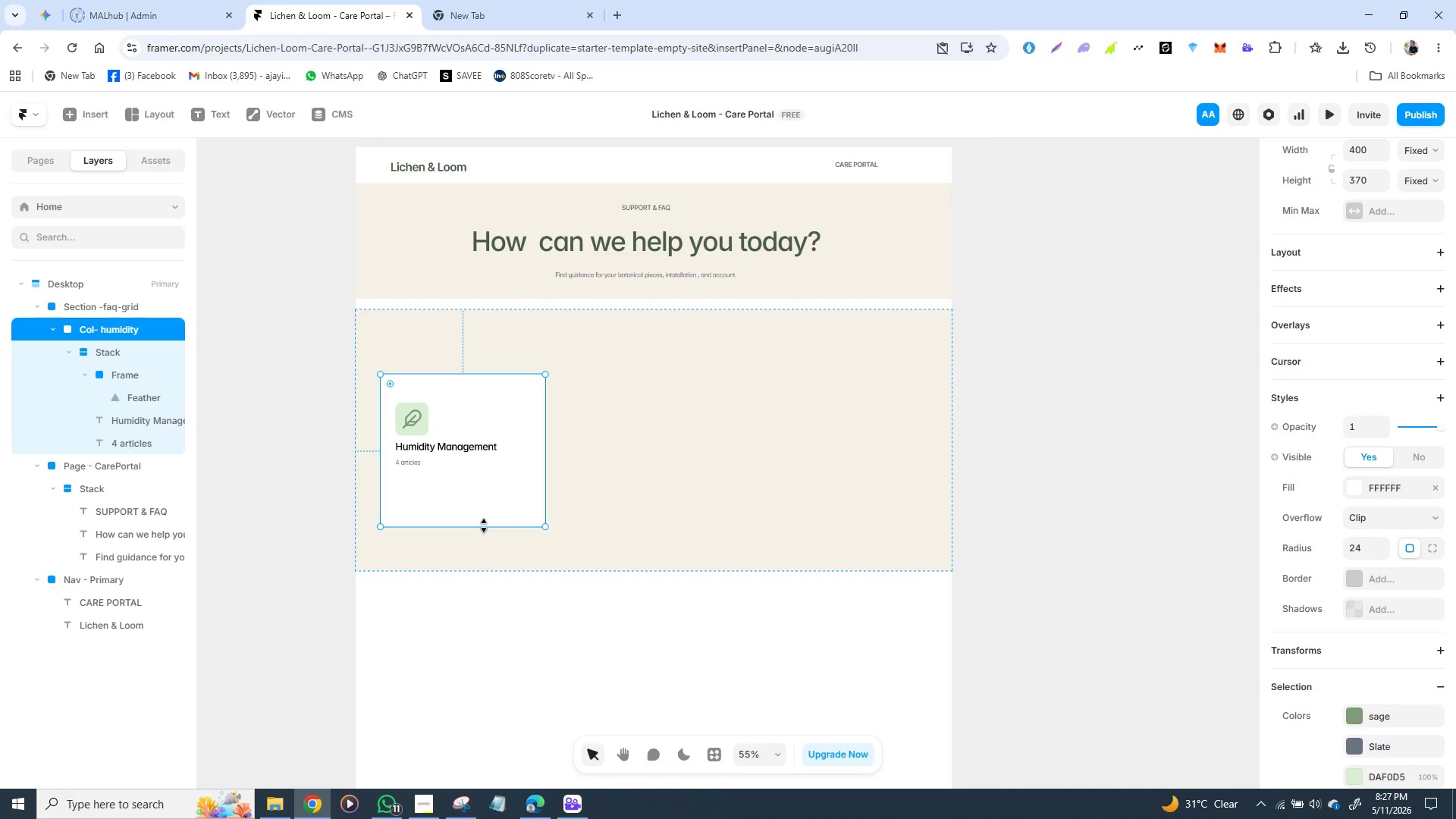 
left_click_drag(start_coordinate=[484, 526], to_coordinate=[483, 496])
 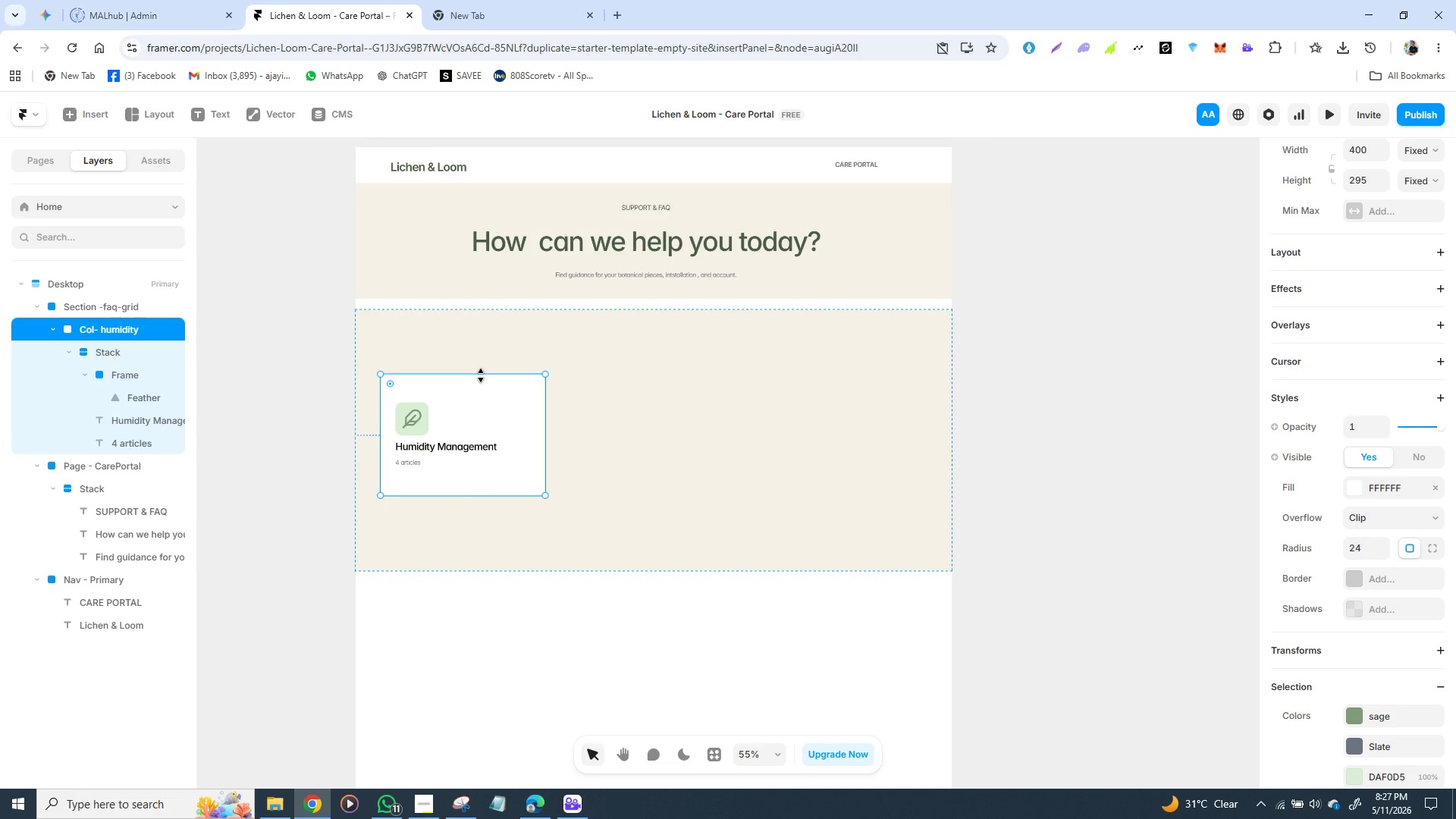 
left_click_drag(start_coordinate=[481, 375], to_coordinate=[482, 386])
 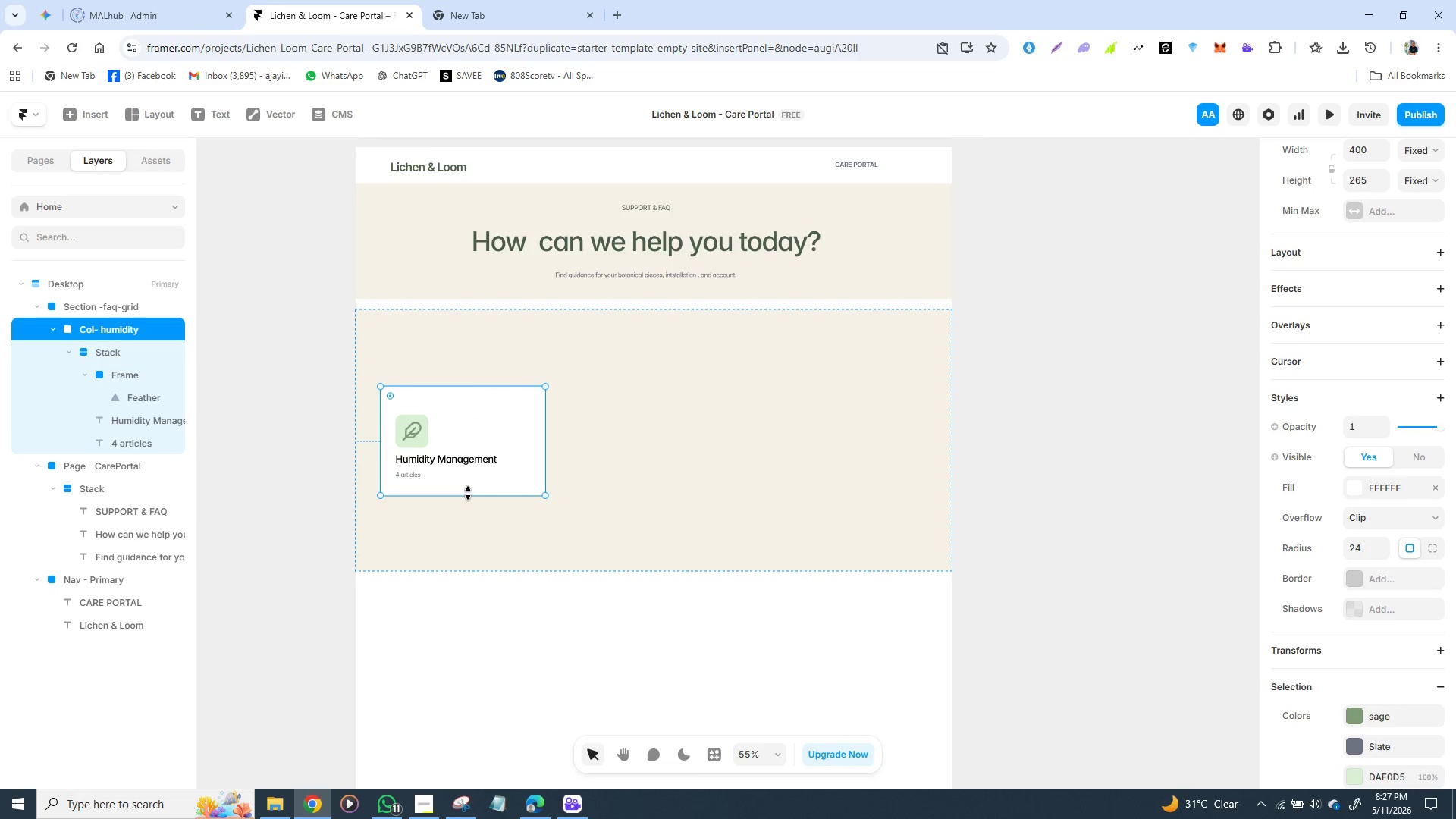 
left_click_drag(start_coordinate=[465, 497], to_coordinate=[467, 504])
 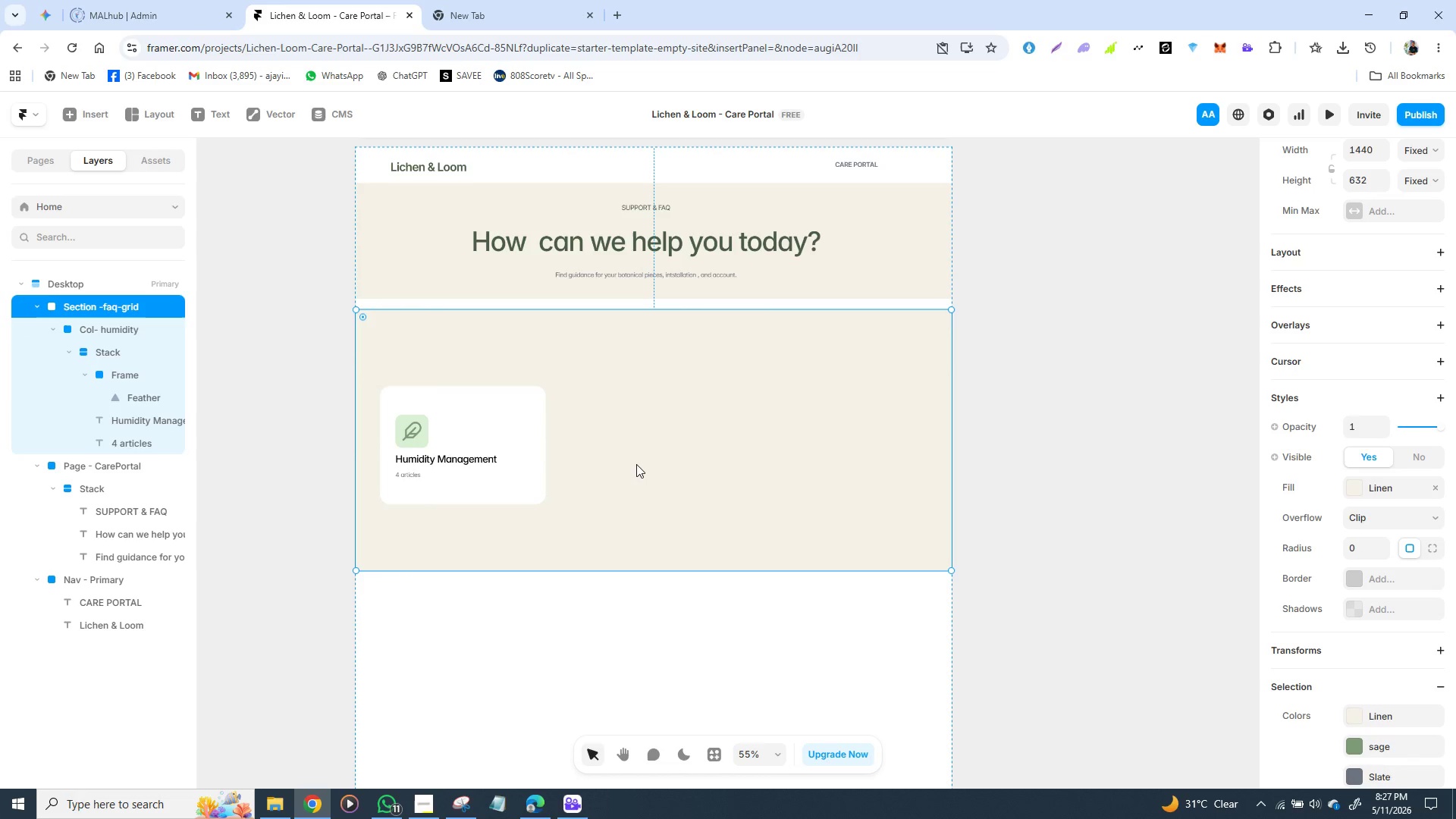 
left_click([636, 464])
 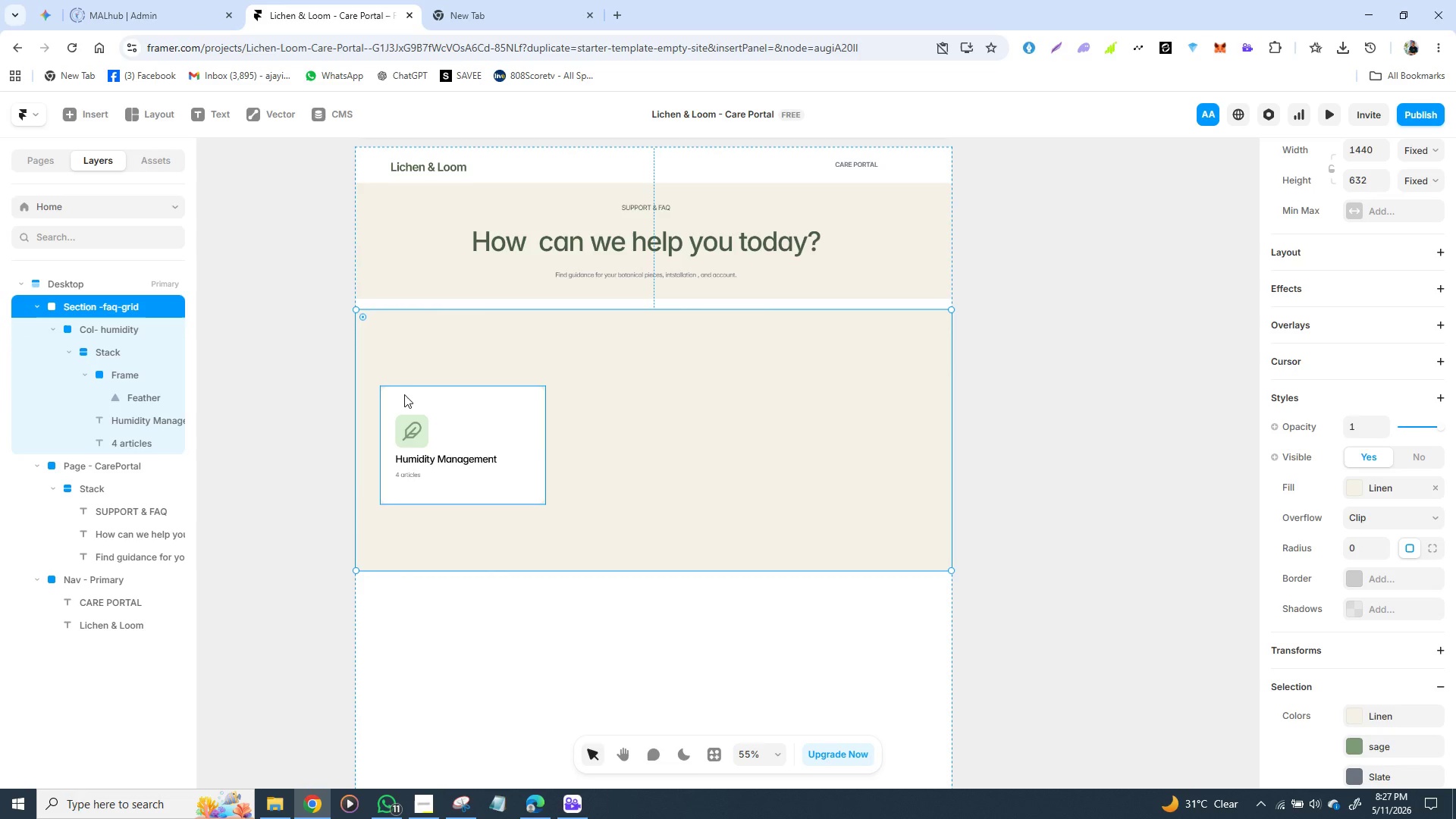 
left_click([397, 386])
 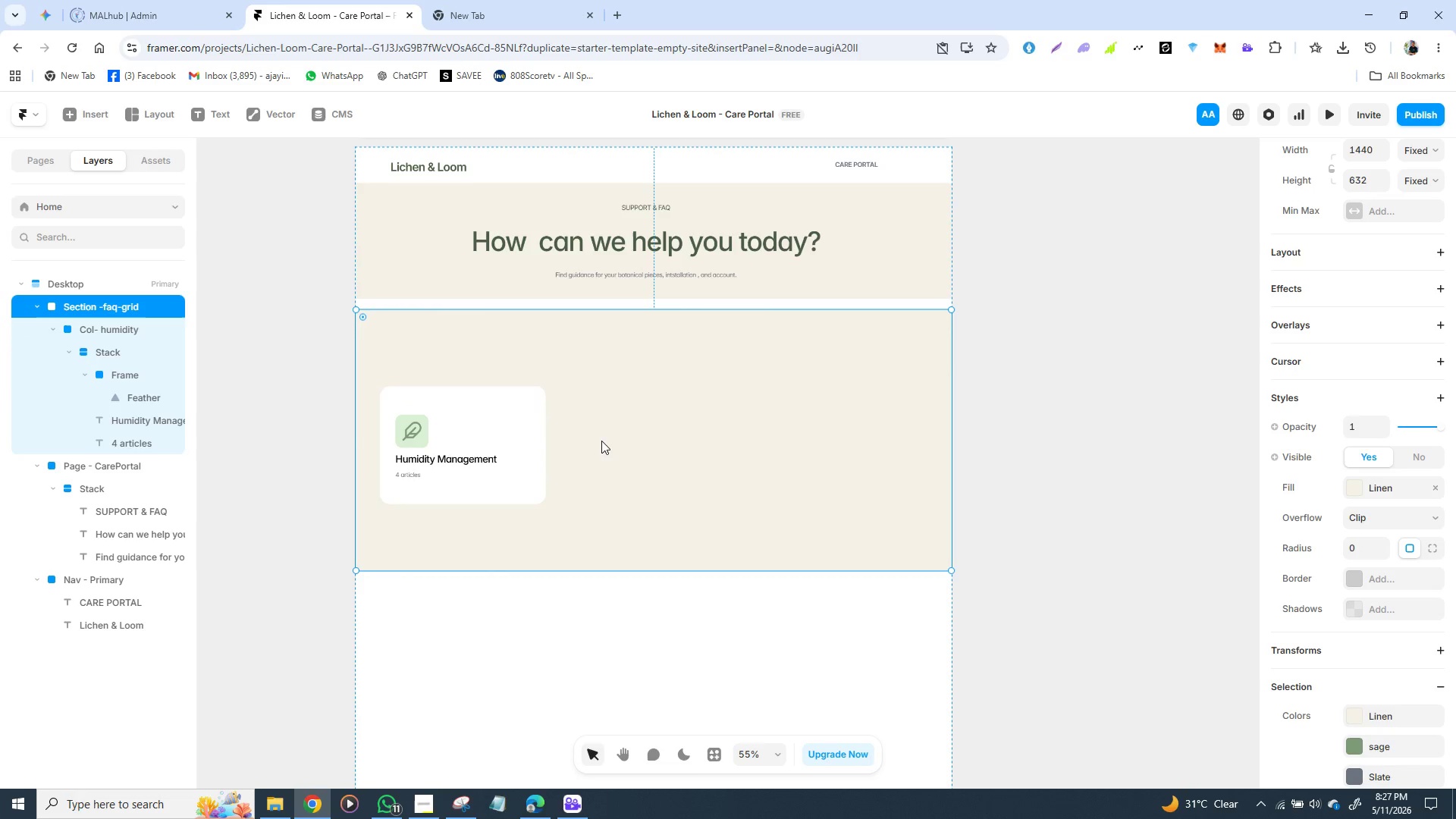 
left_click([515, 432])
 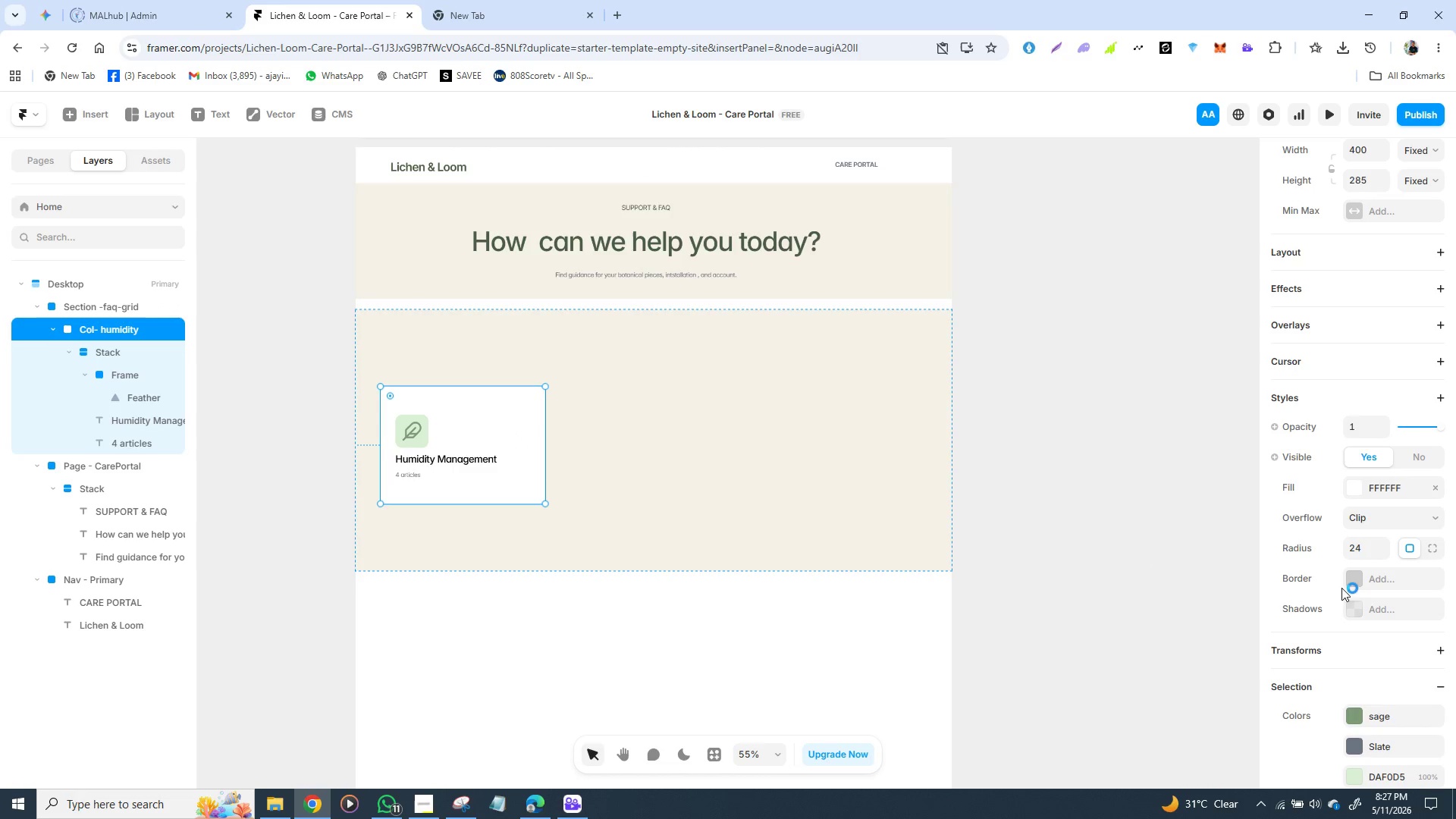 
left_click([1354, 580])
 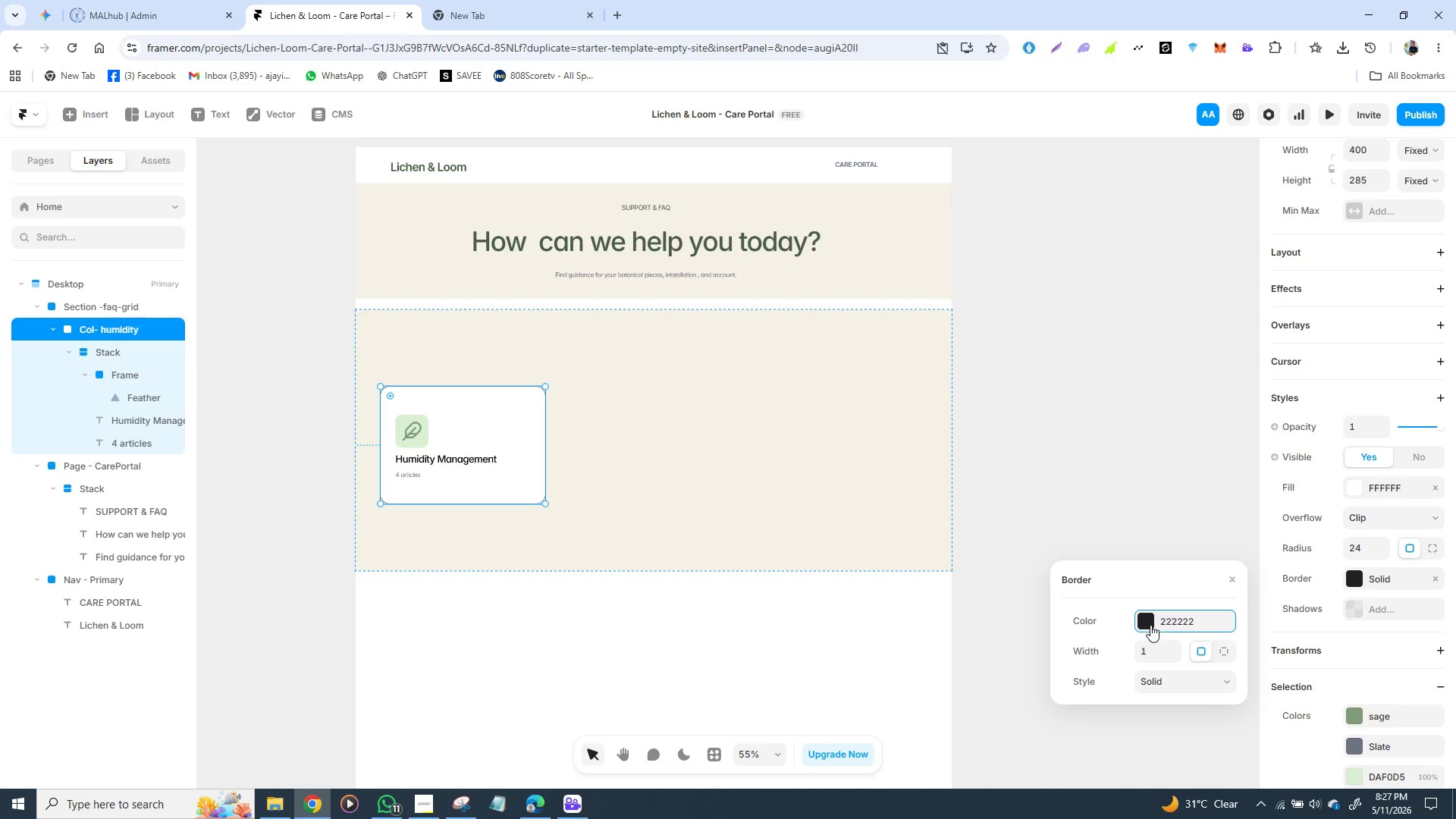 
left_click([1150, 625])
 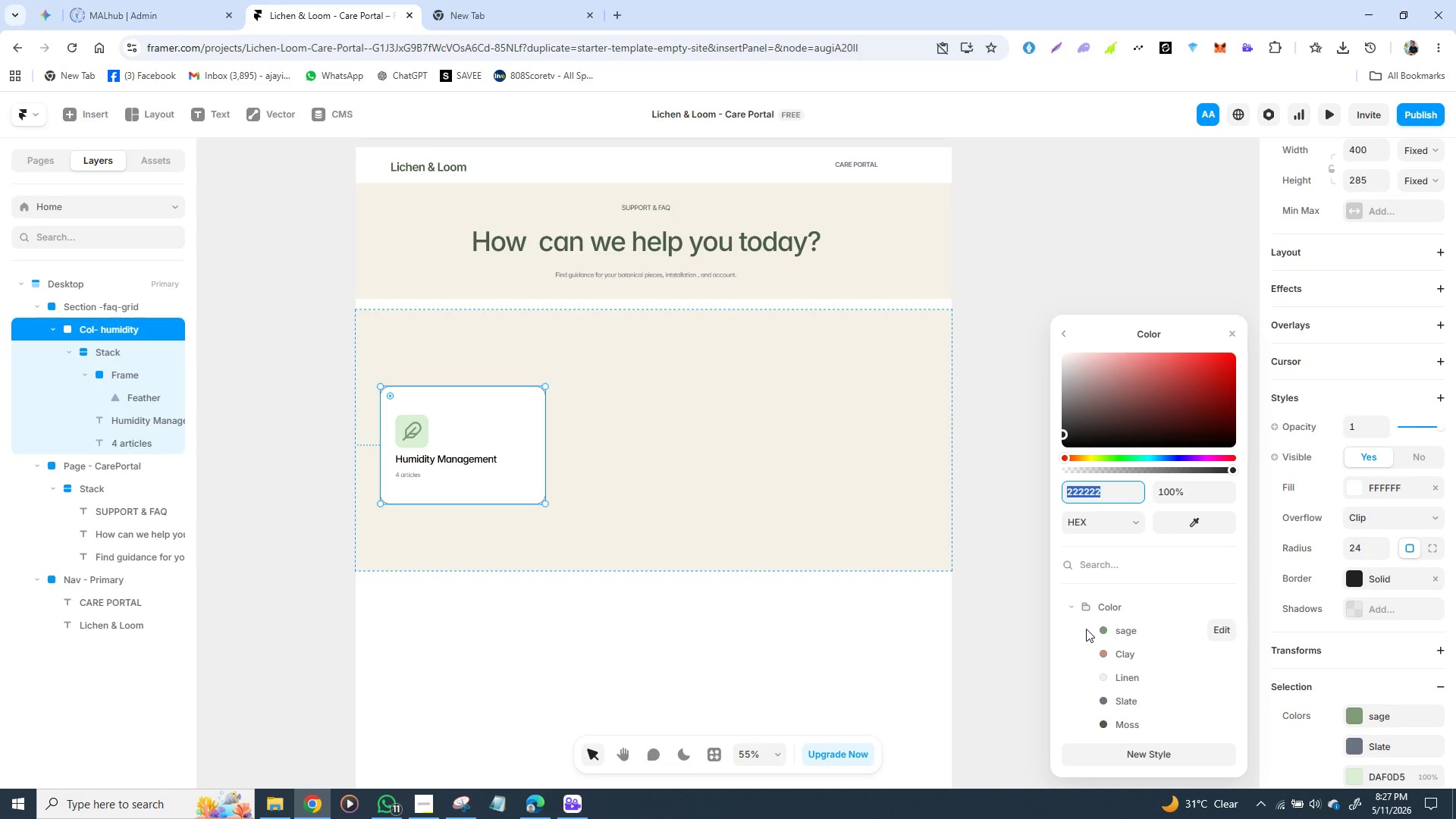 
left_click([1123, 637])
 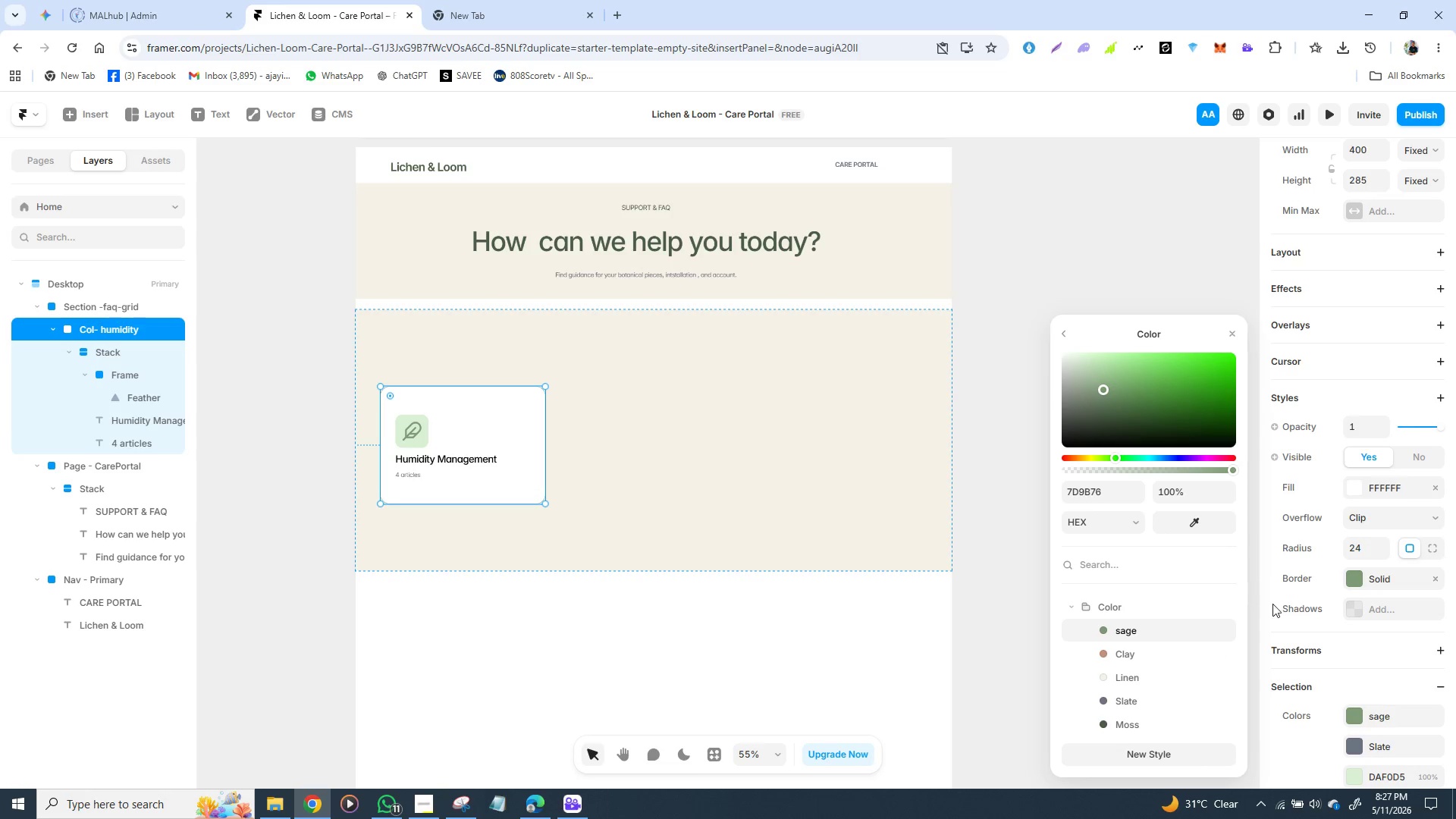 
left_click([1416, 585])
 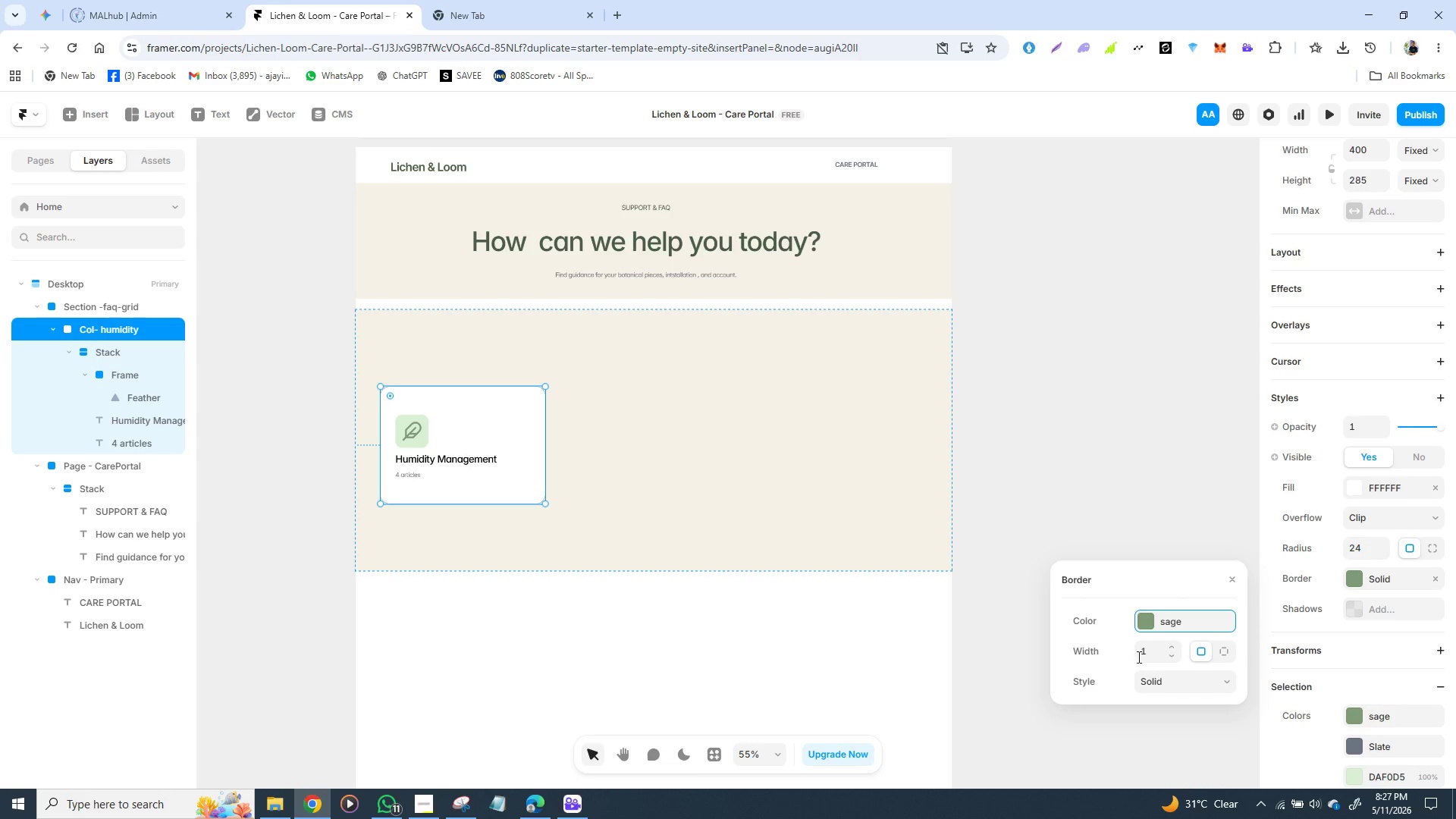 
left_click([1153, 654])
 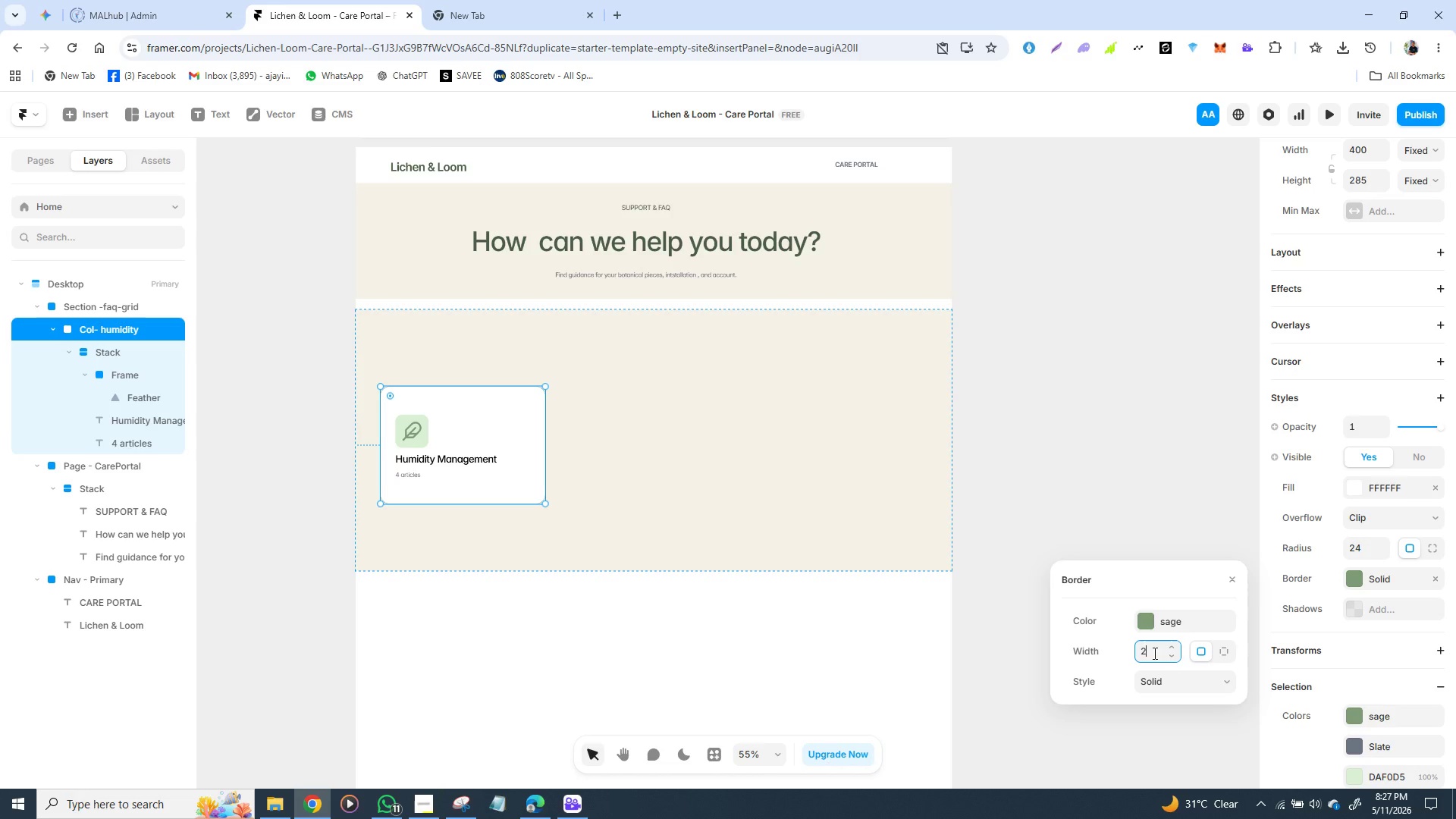 
key(2)
 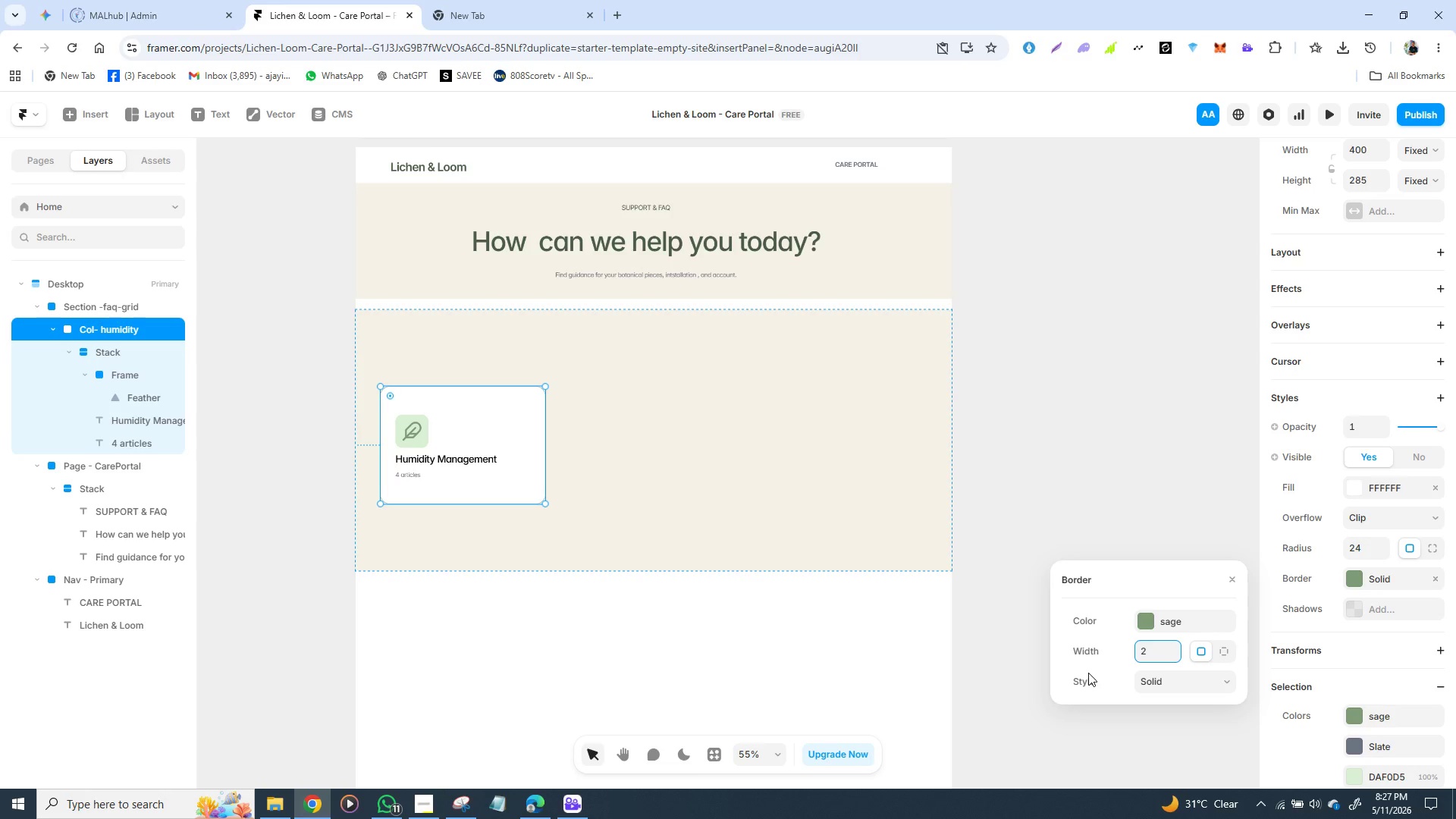 
key(Enter)
 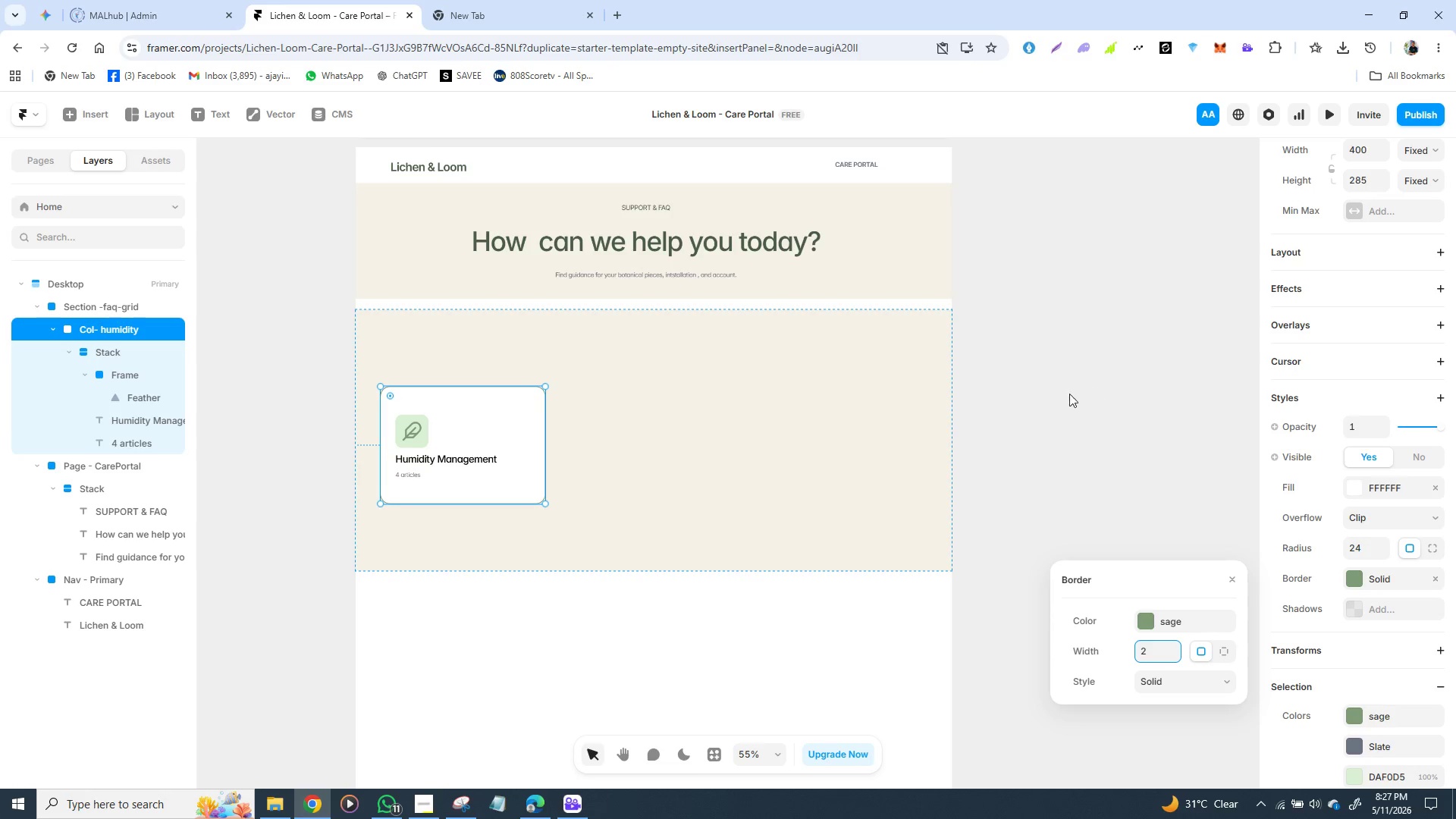 
left_click([994, 365])
 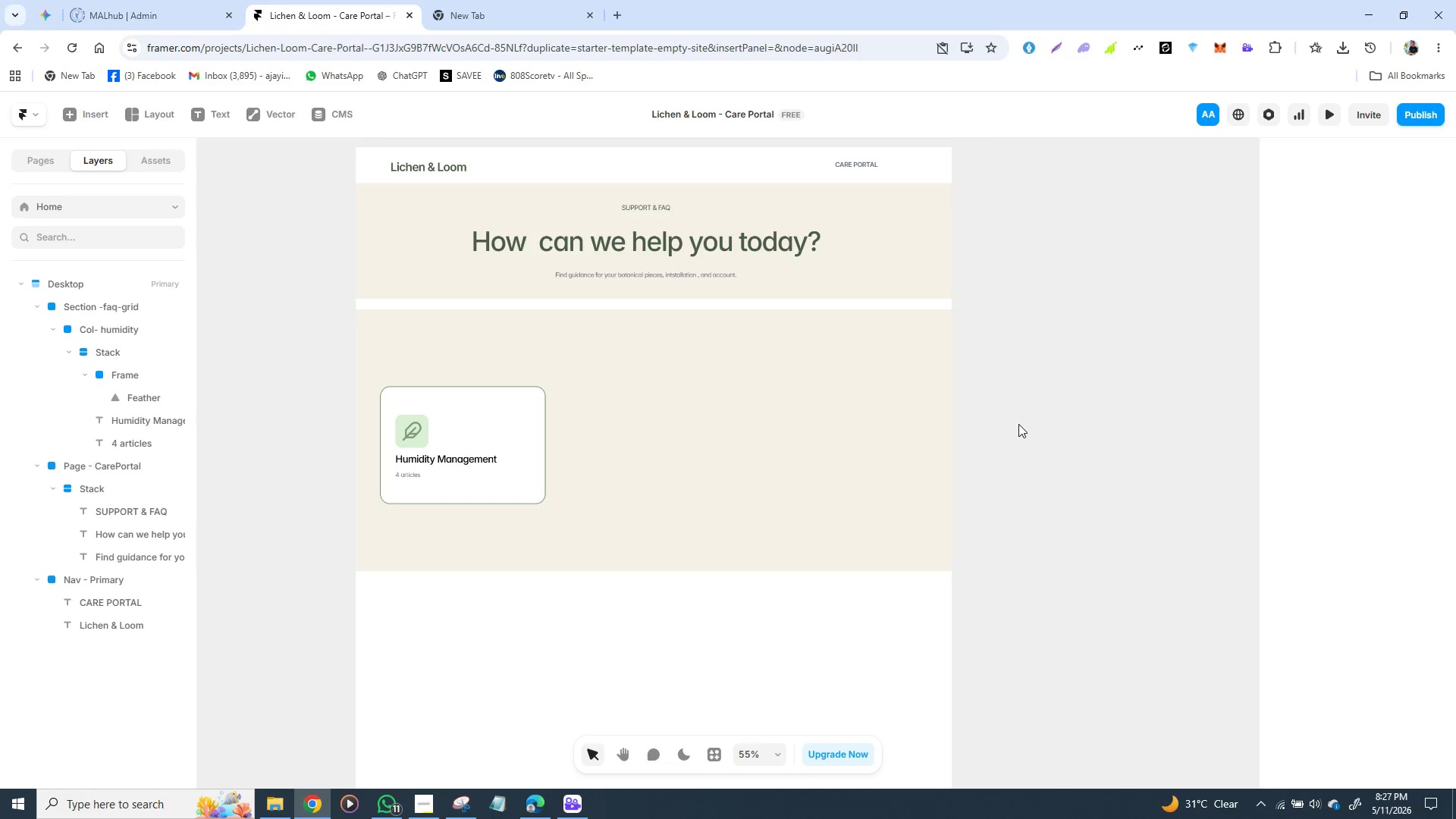 
wait(6.23)
 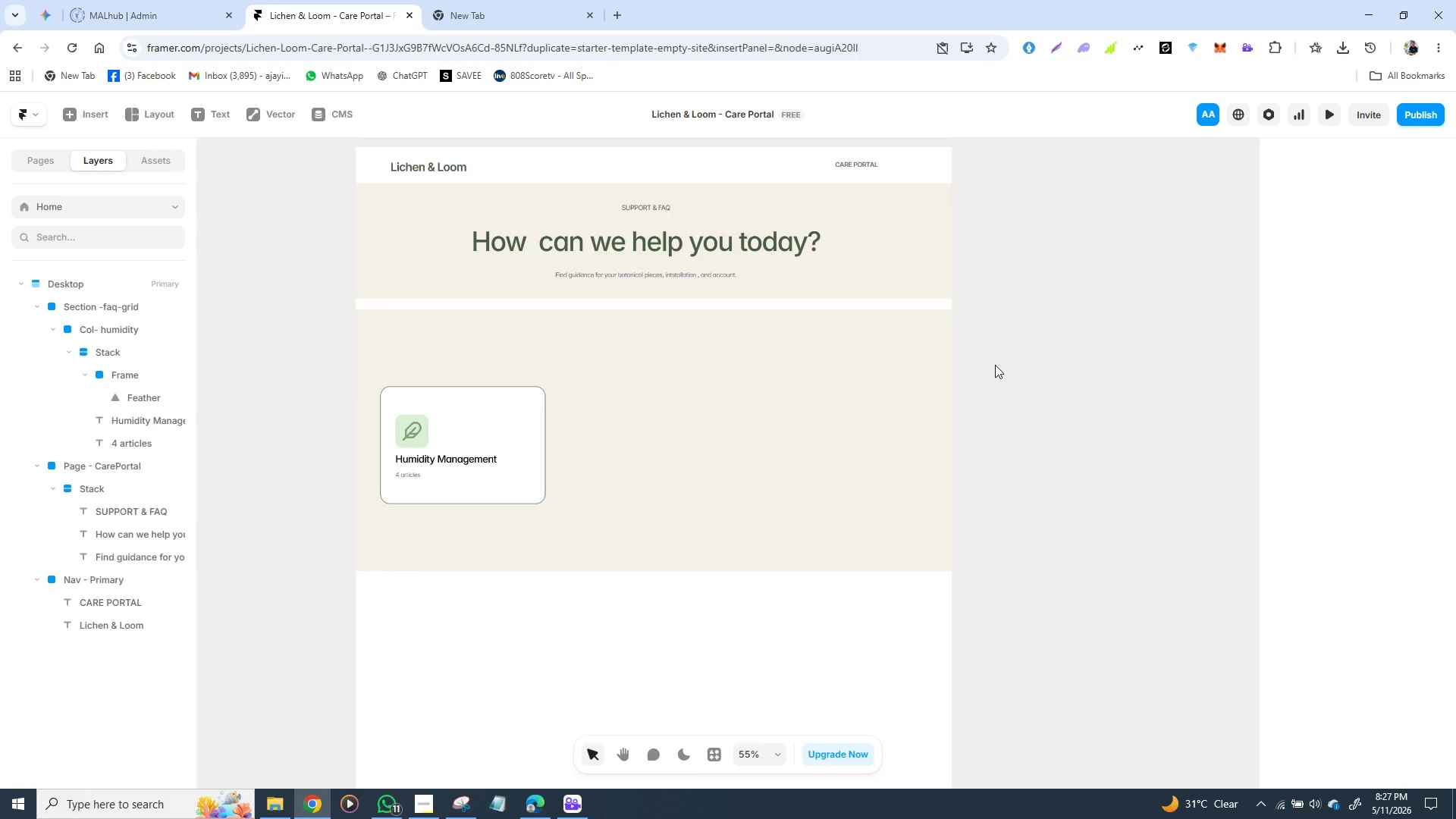 
left_click([706, 495])
 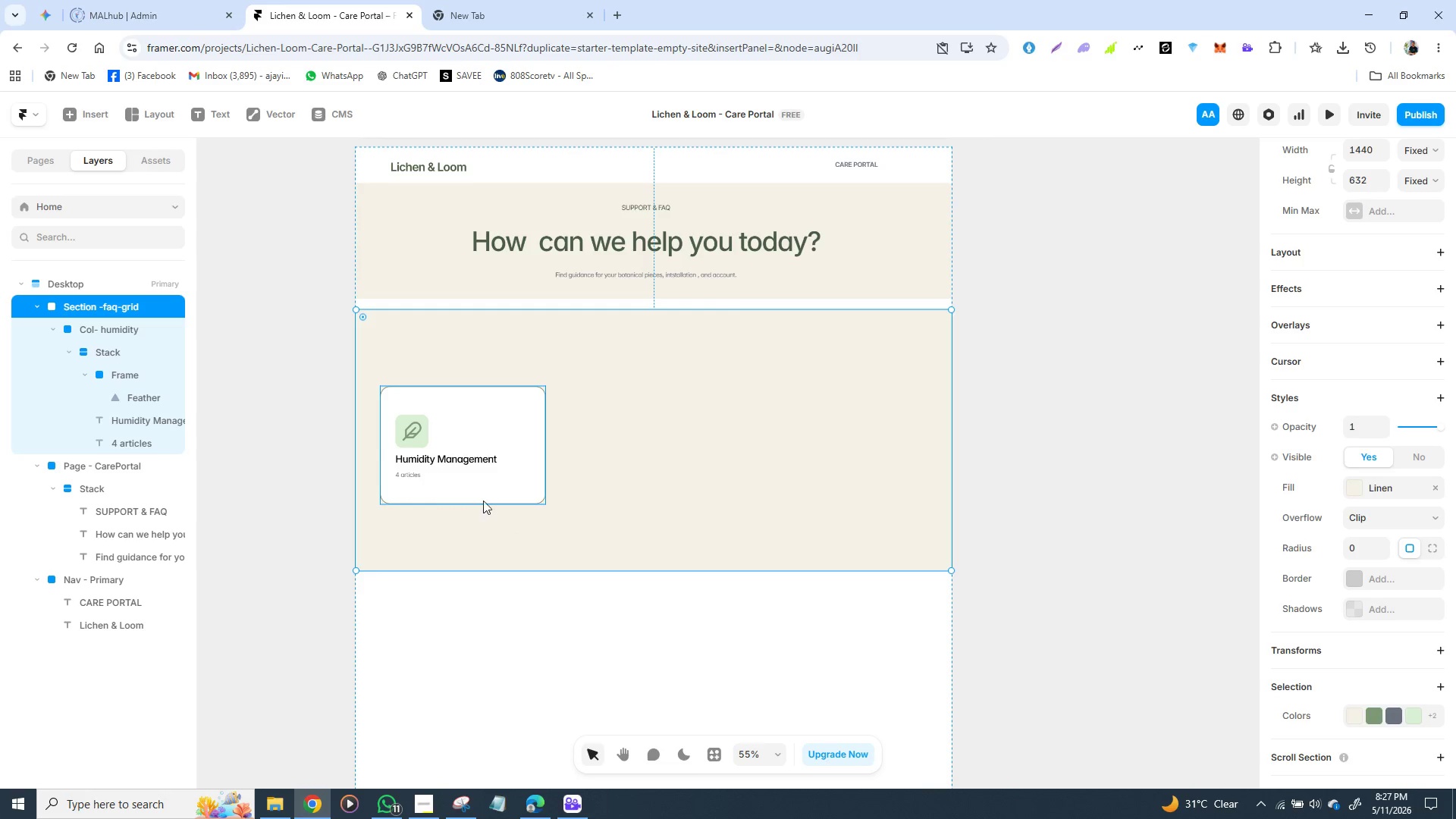 
wait(6.08)
 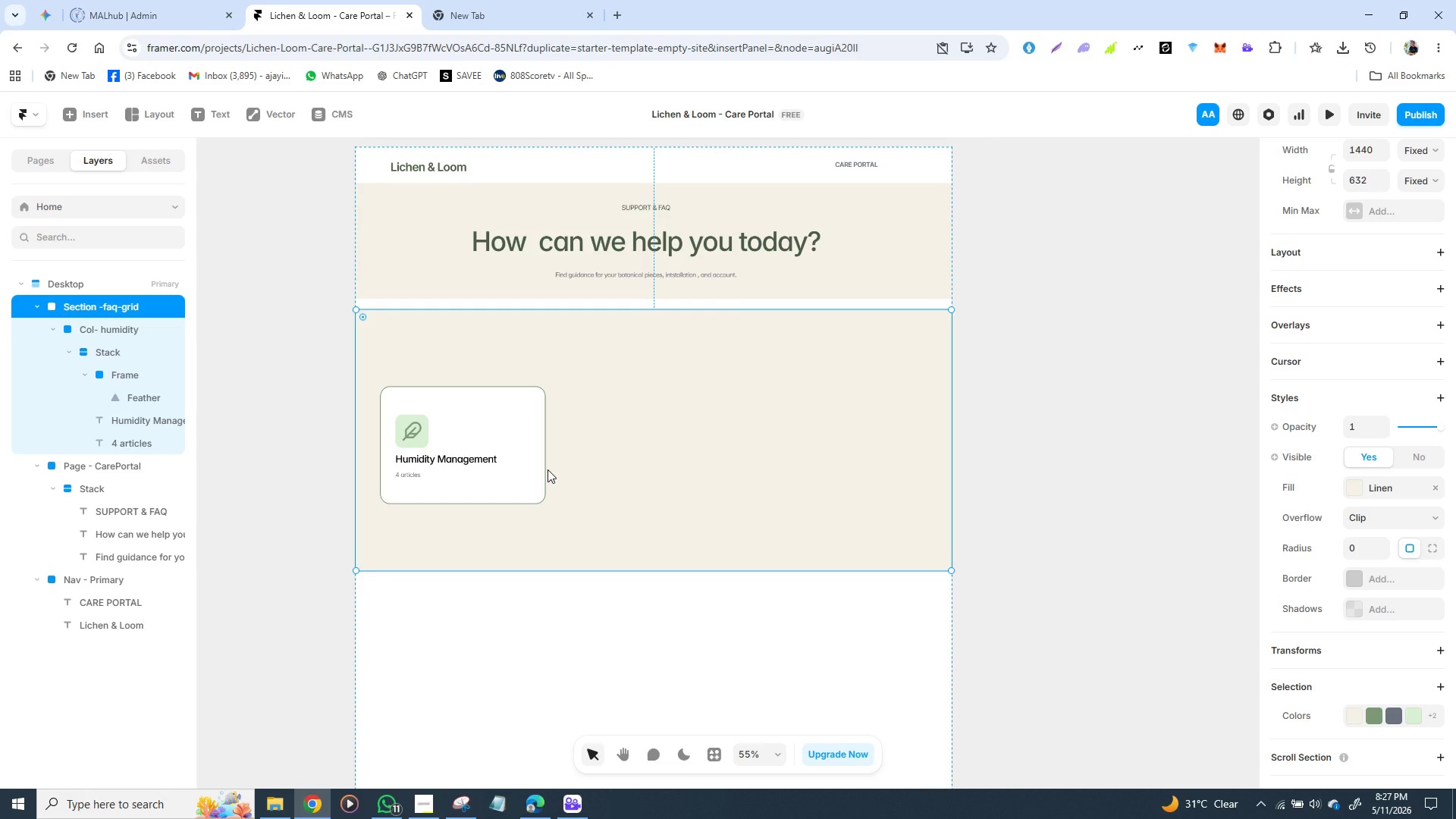 
left_click([497, 489])
 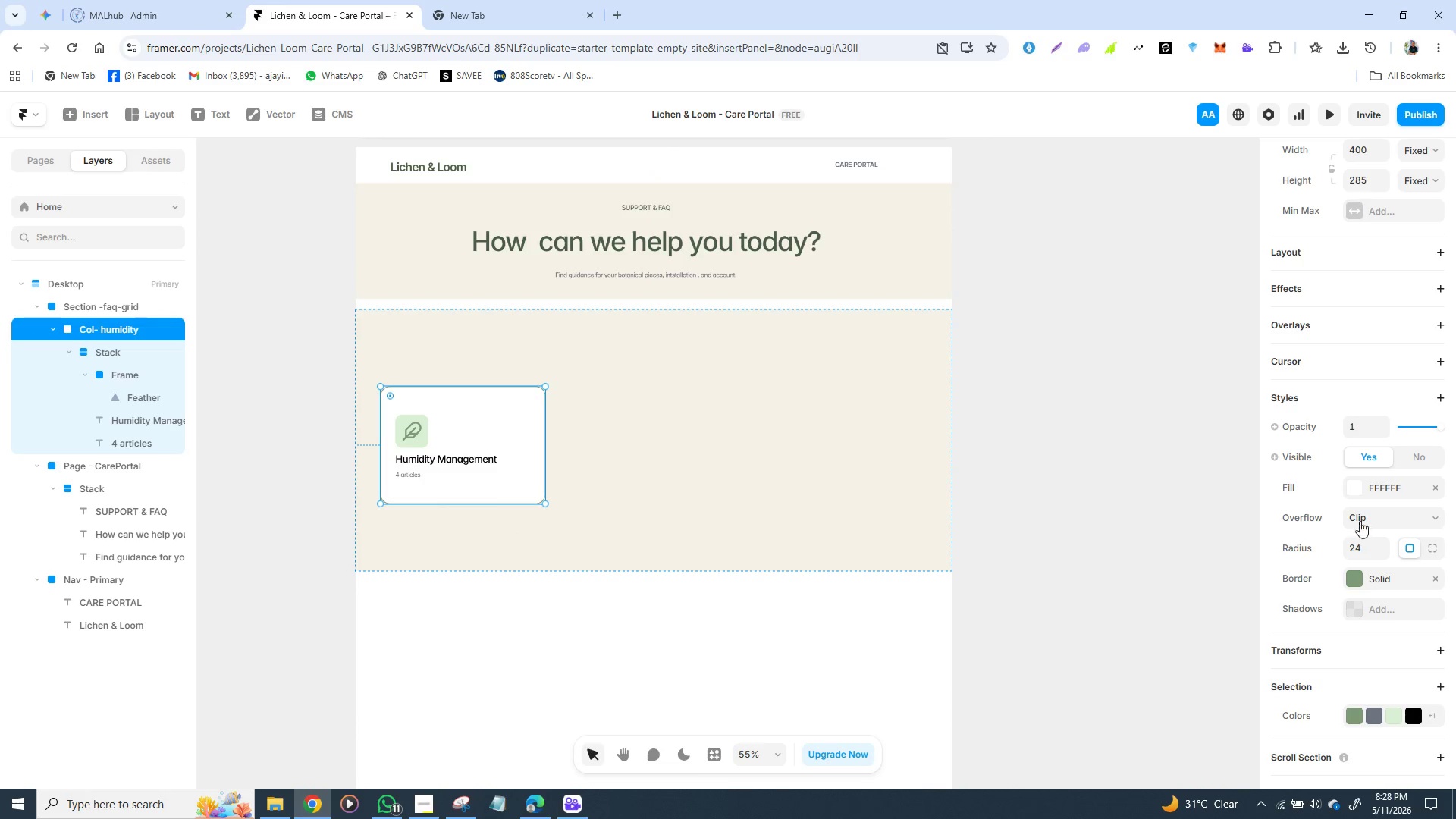 
left_click([1354, 487])
 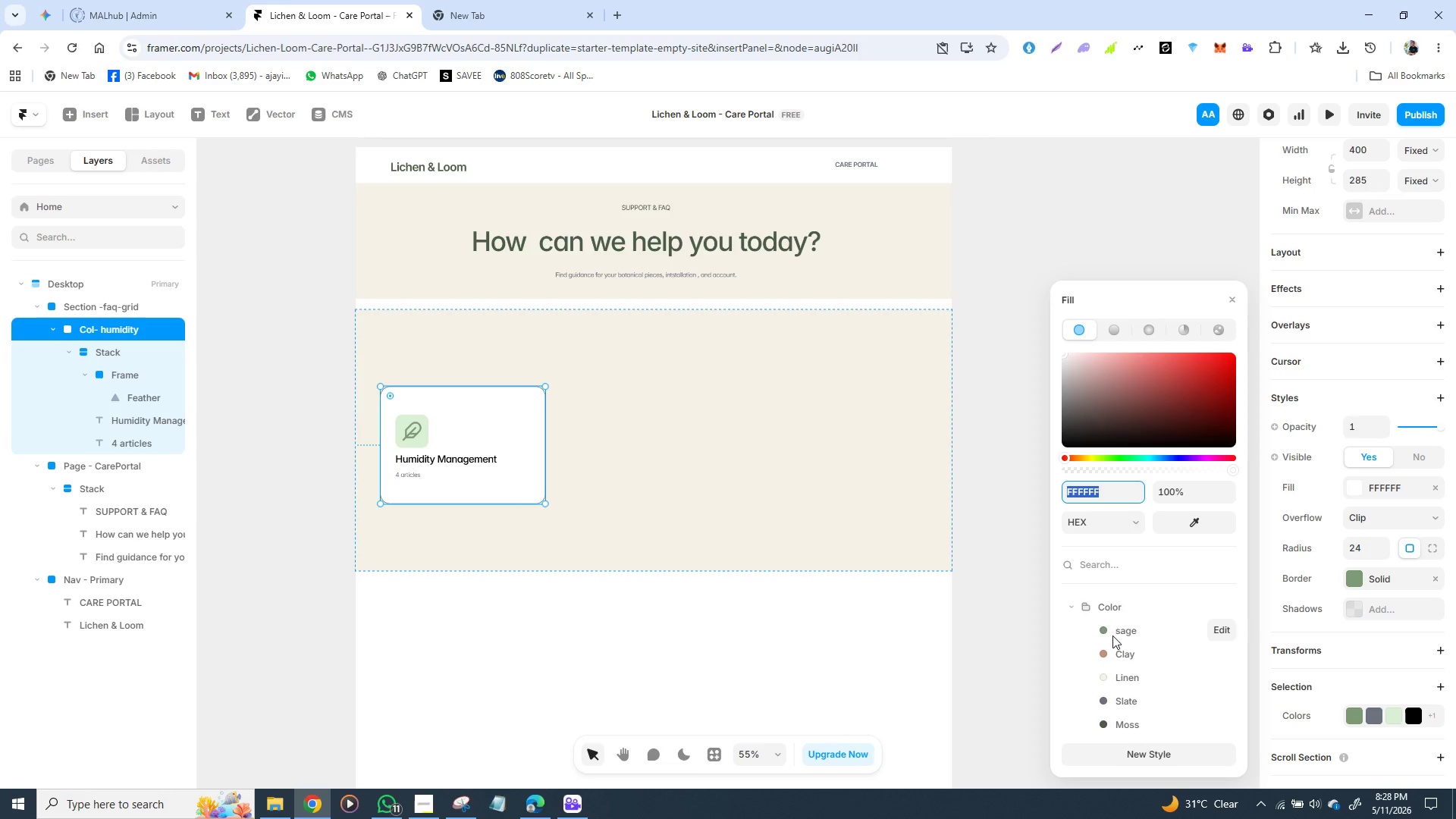 
left_click([1122, 628])
 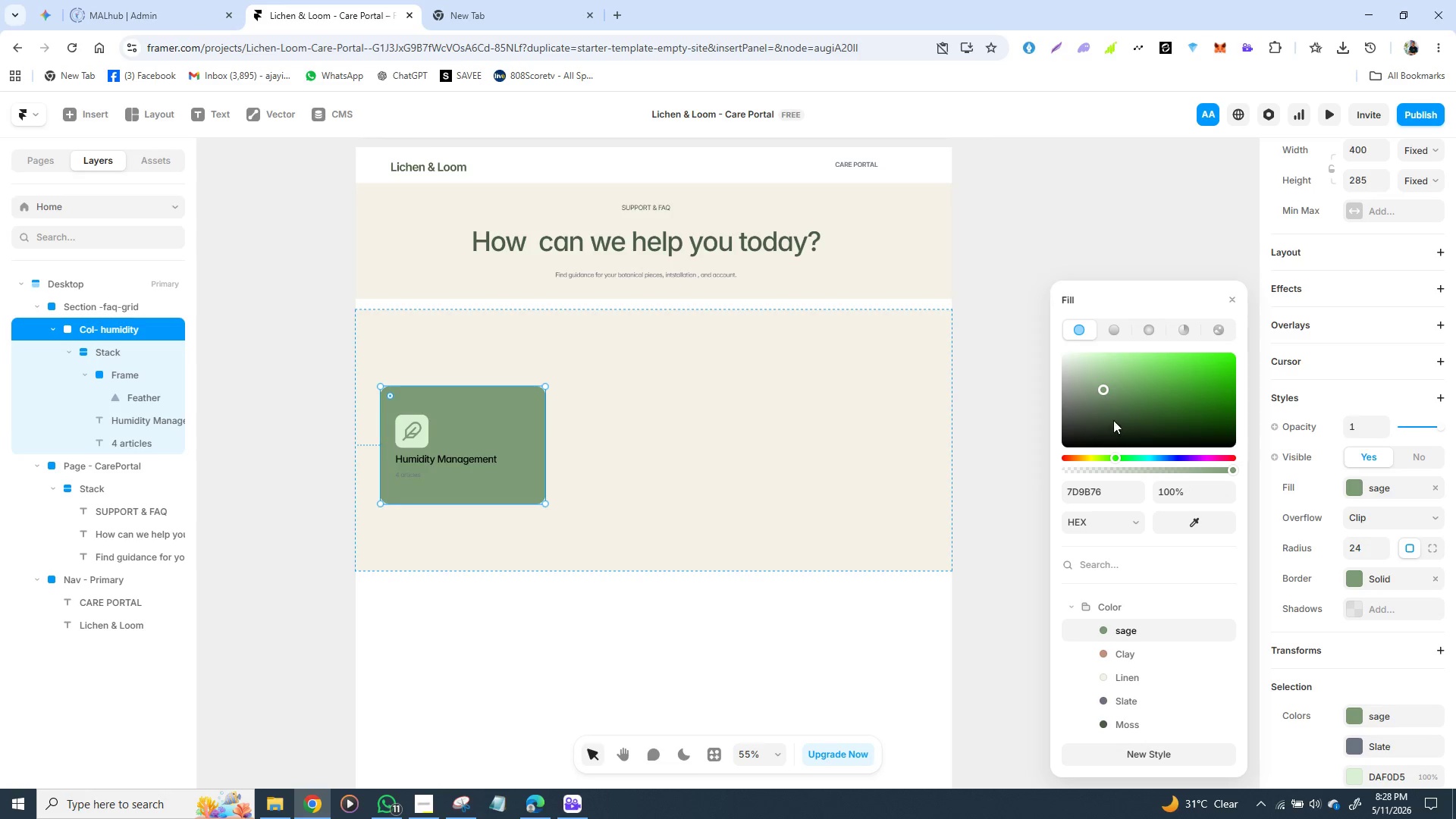 
left_click_drag(start_coordinate=[1104, 391], to_coordinate=[1104, 362])
 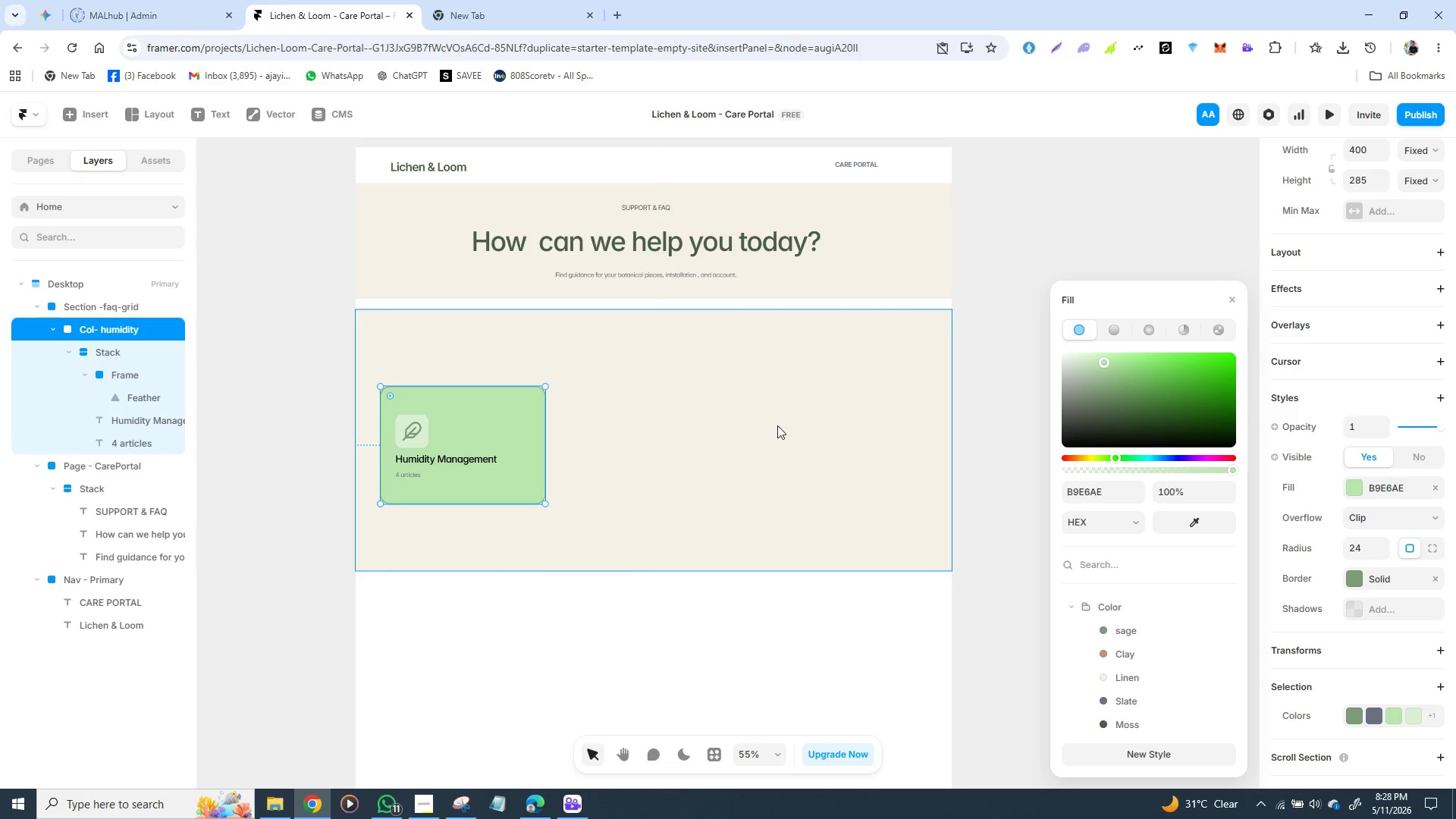 
left_click([777, 425])
 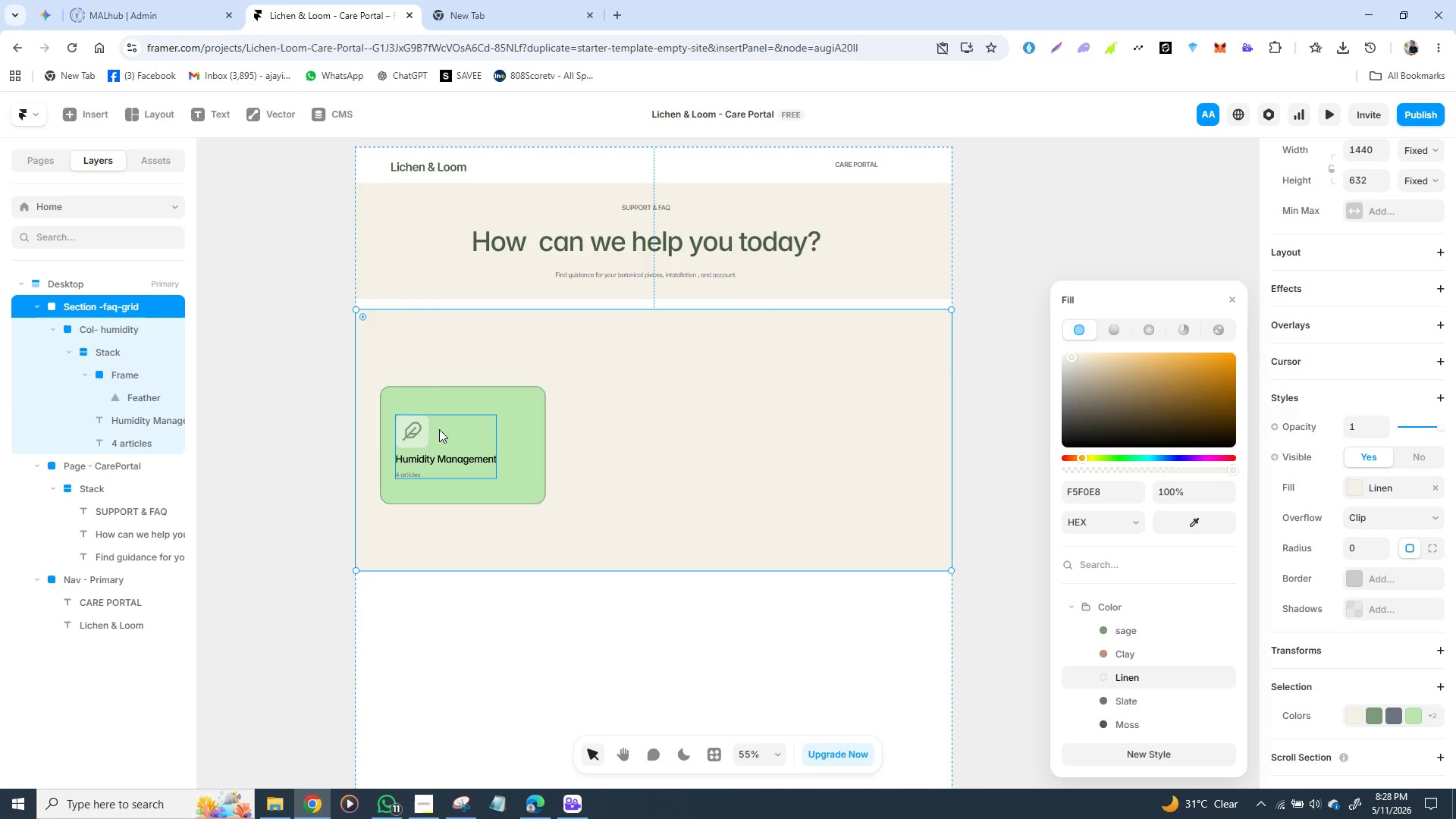 
left_click([393, 394])
 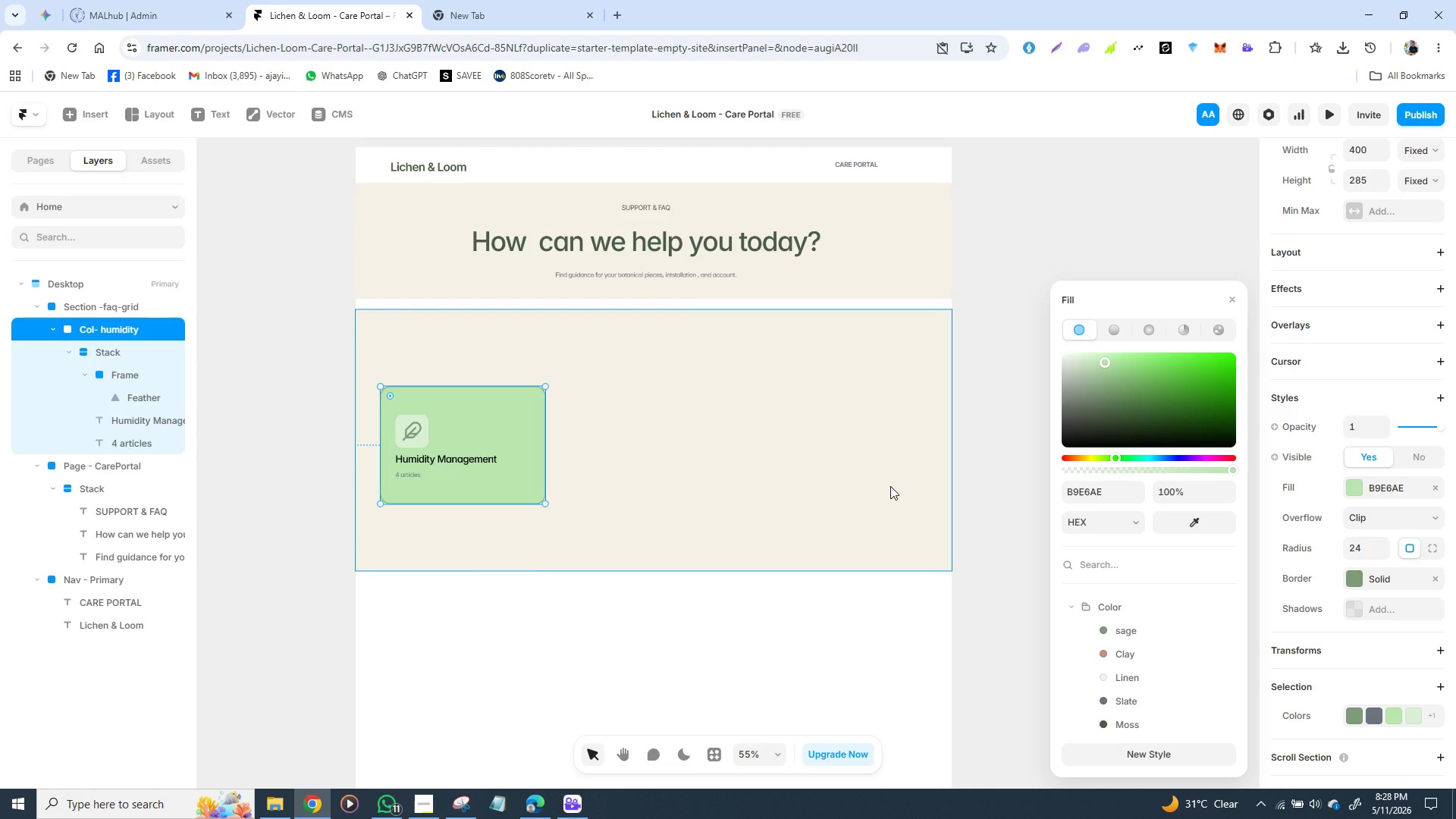 
key(Control+D)
 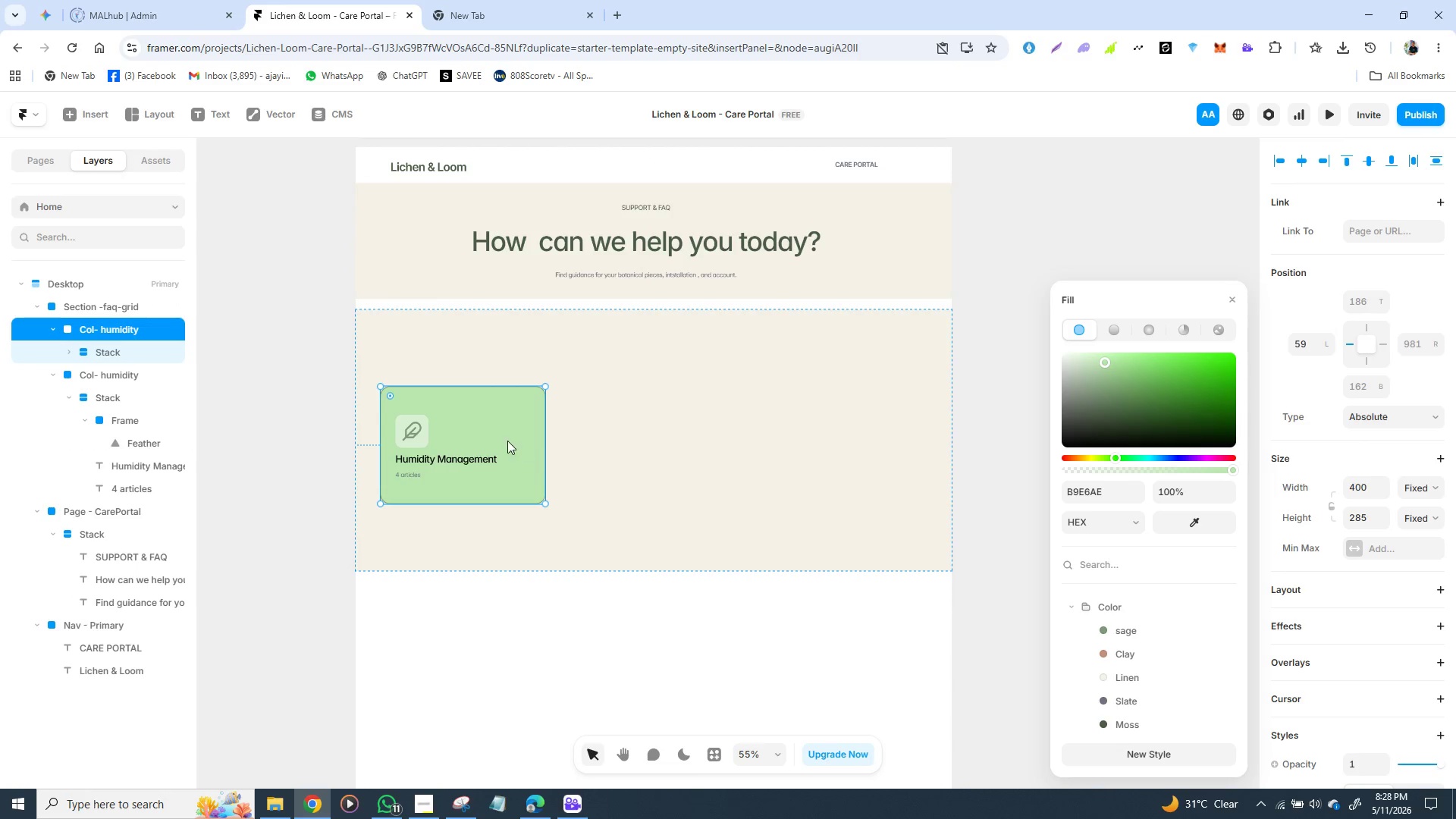 
left_click_drag(start_coordinate=[507, 440], to_coordinate=[694, 442])
 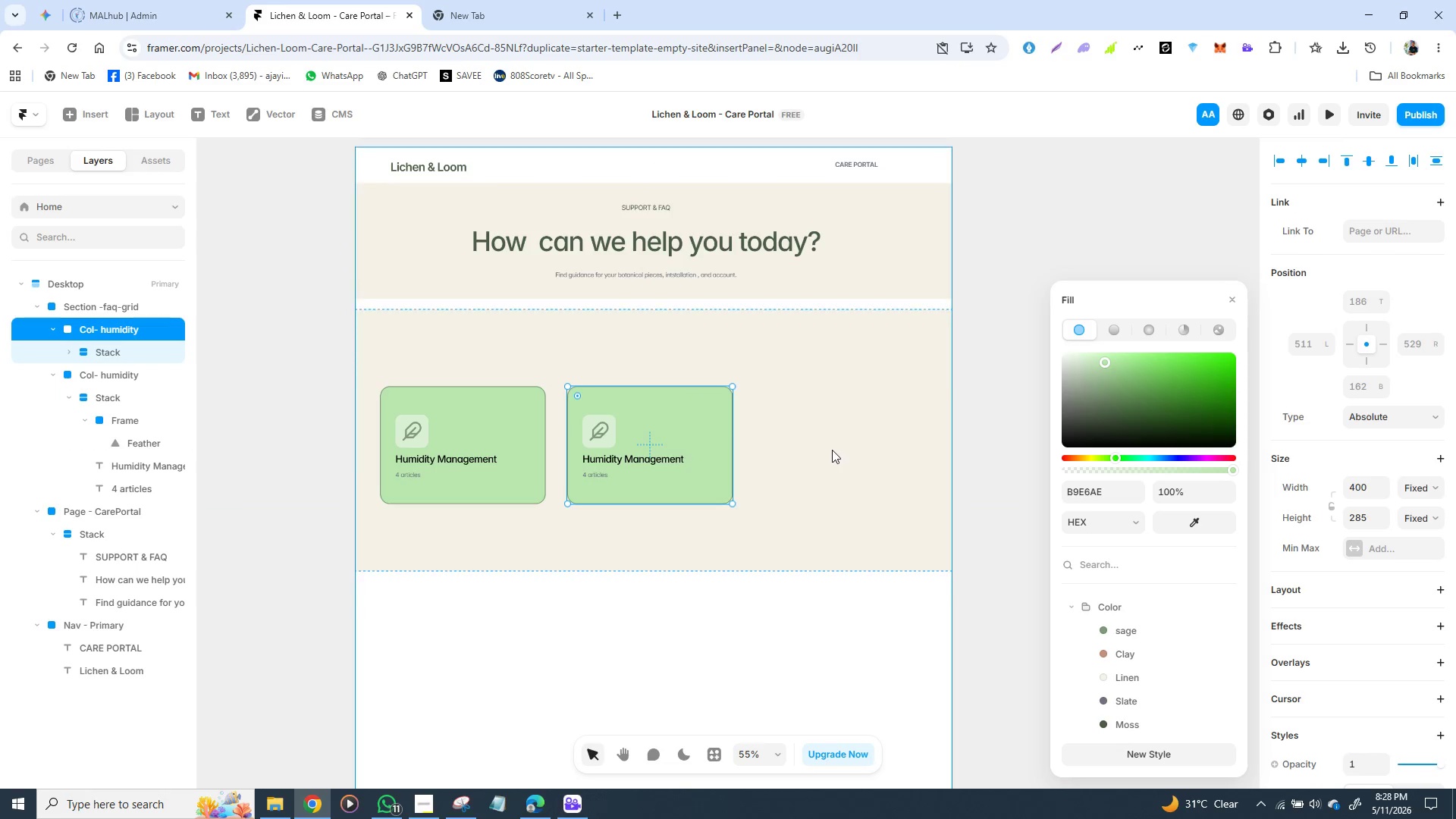 
key(Control+D)
 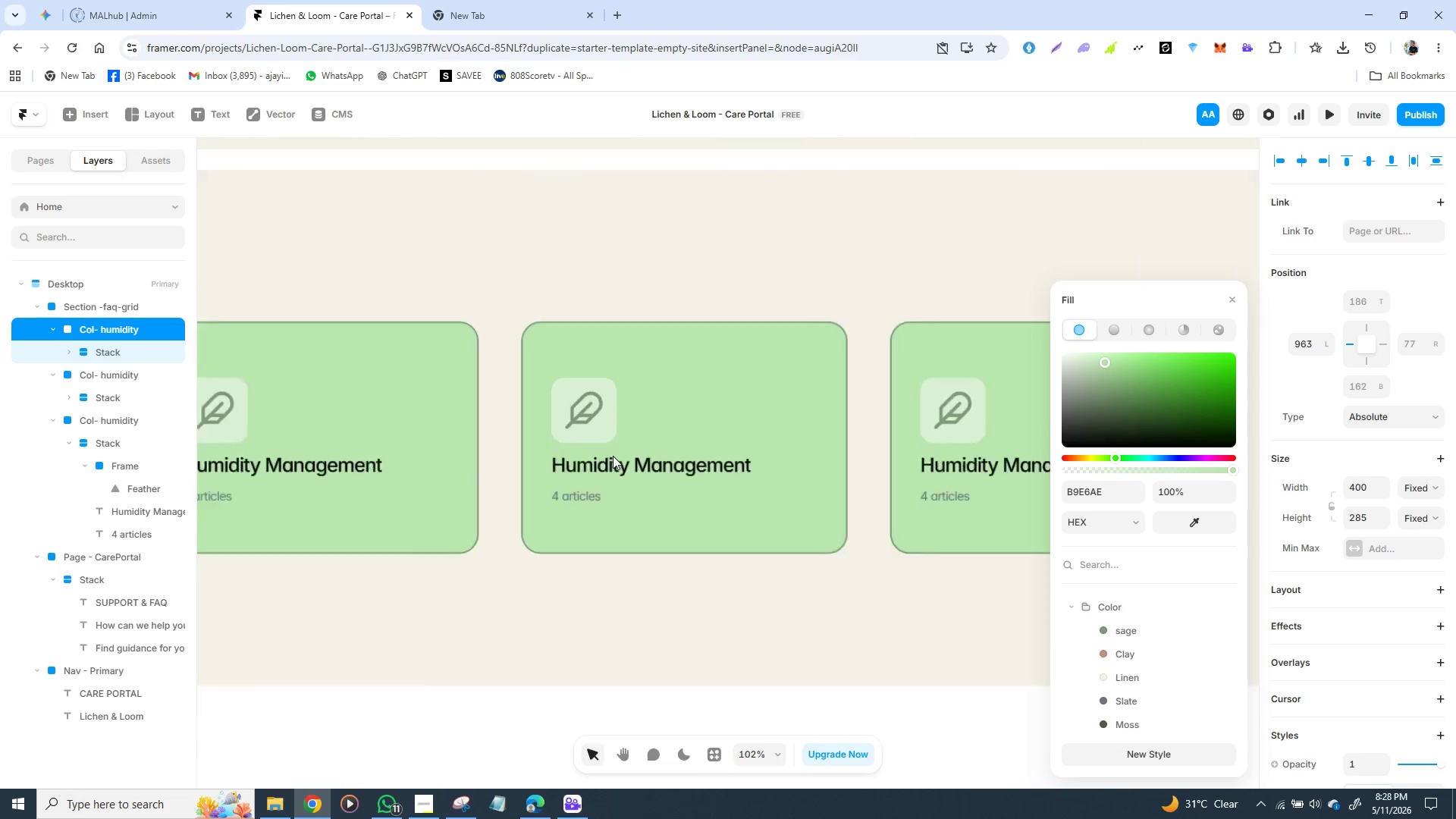 
wait(5.97)
 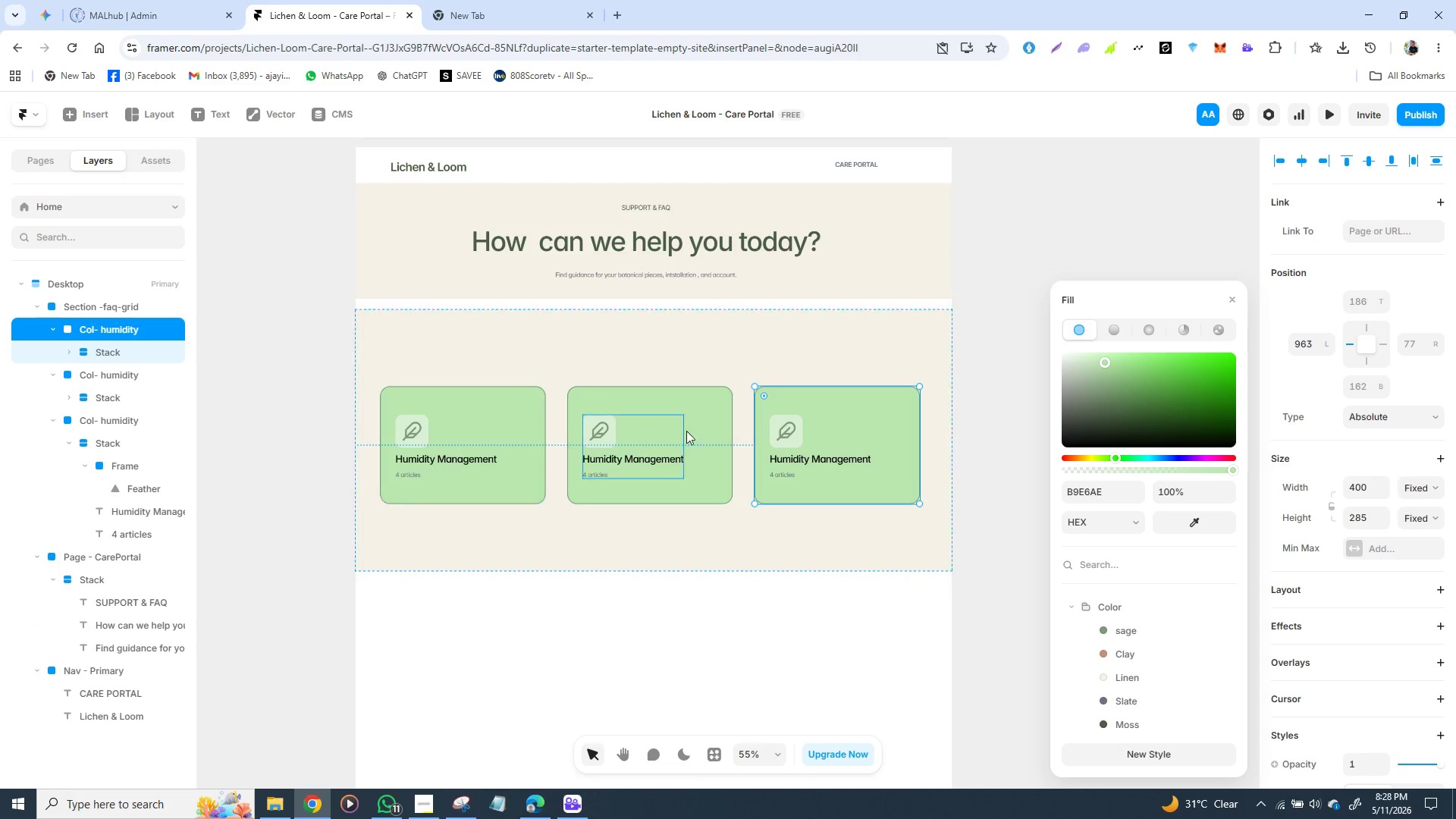 
double_click([620, 465])
 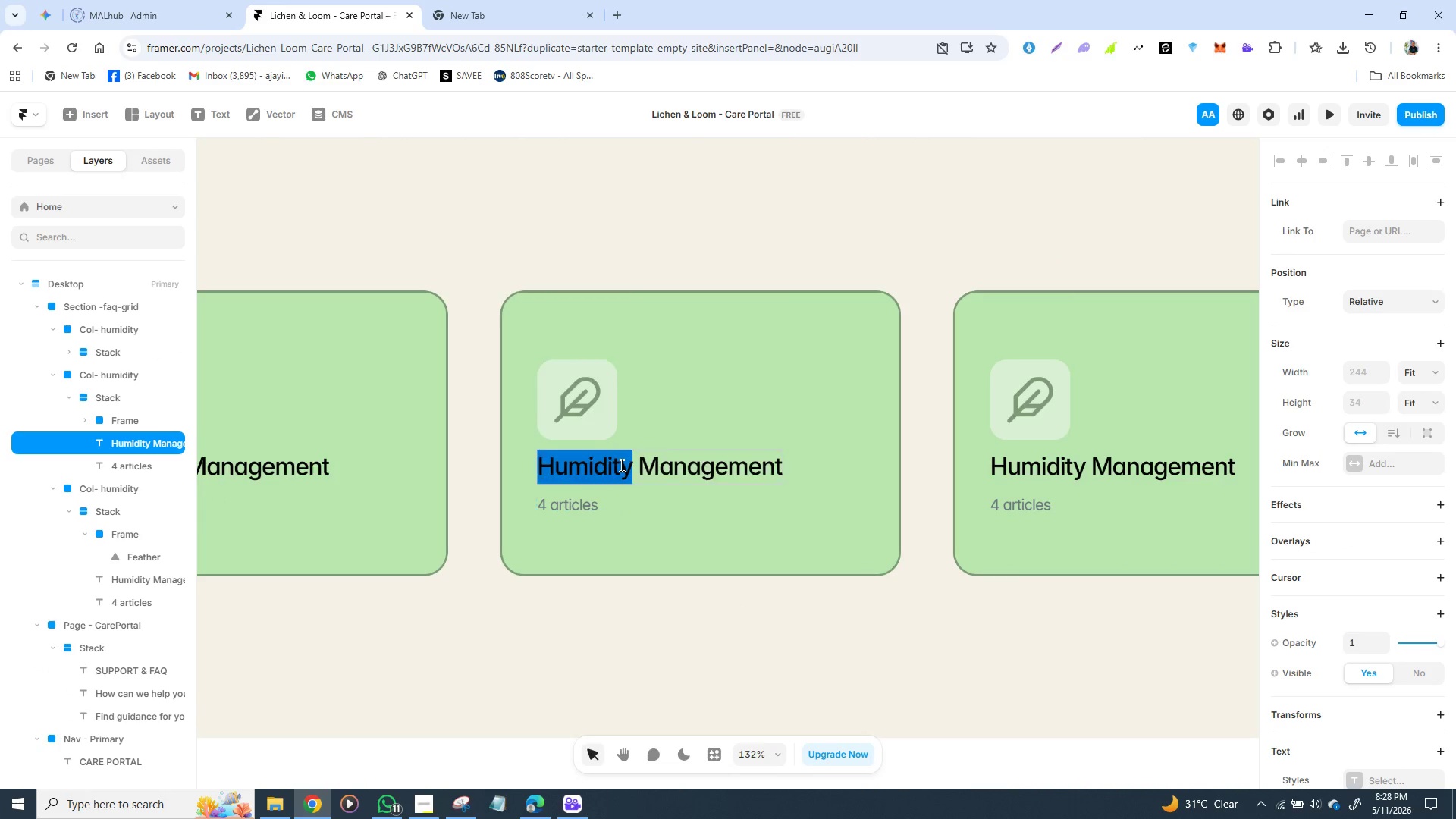 
triple_click([620, 465])
 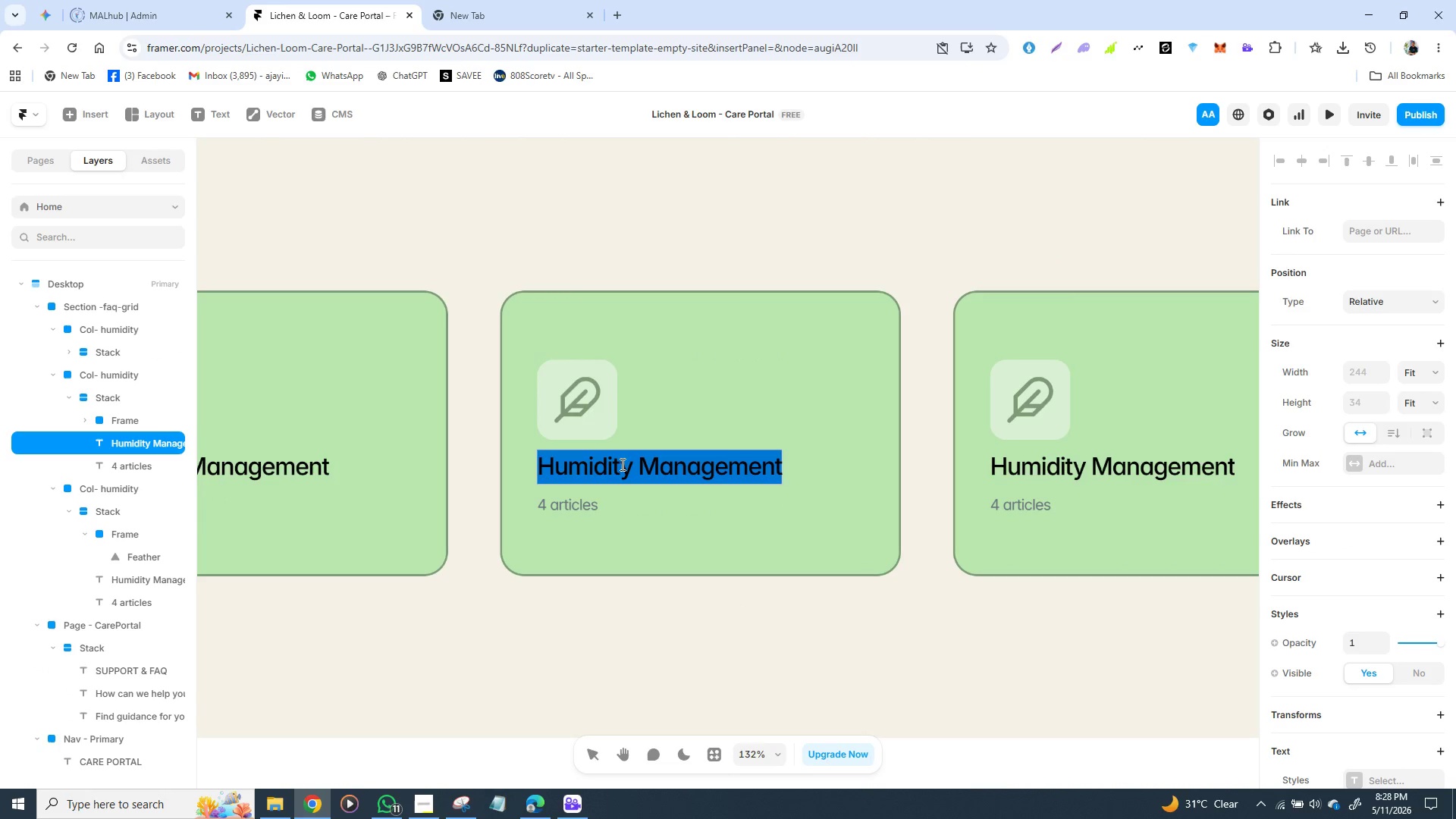 
triple_click([621, 464])
 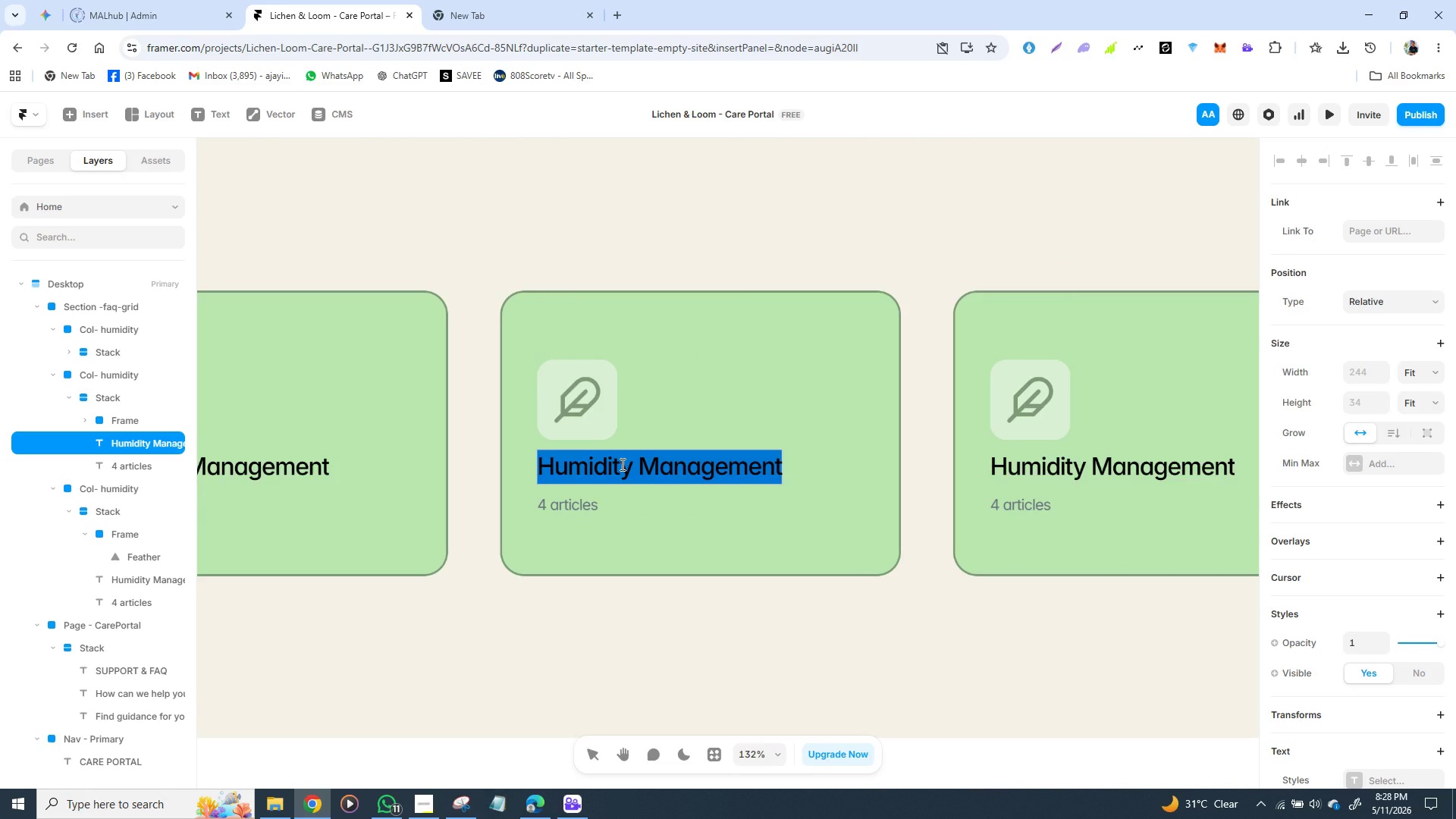 
triple_click([621, 464])
 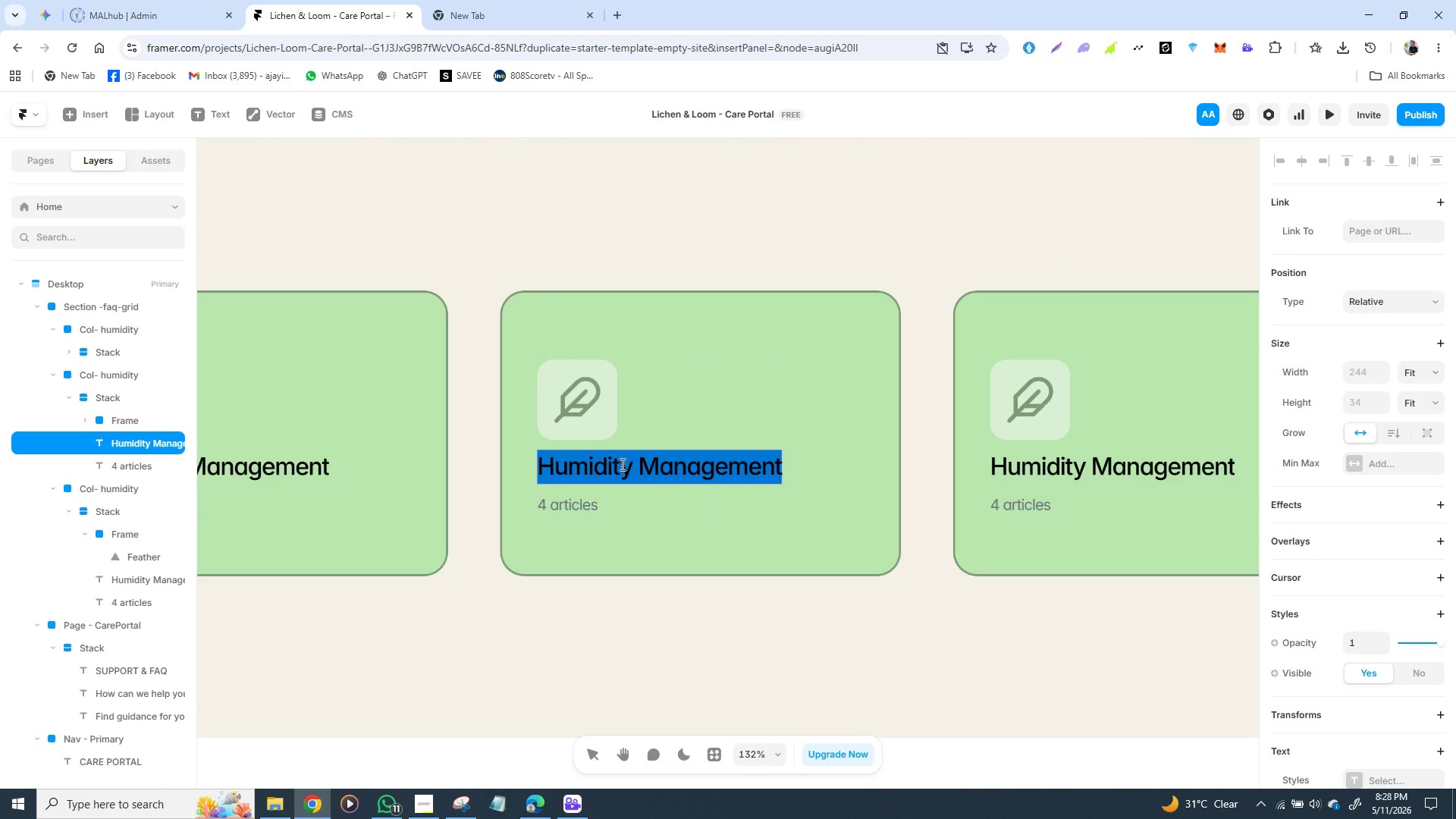 
type(Mounting Tips)
 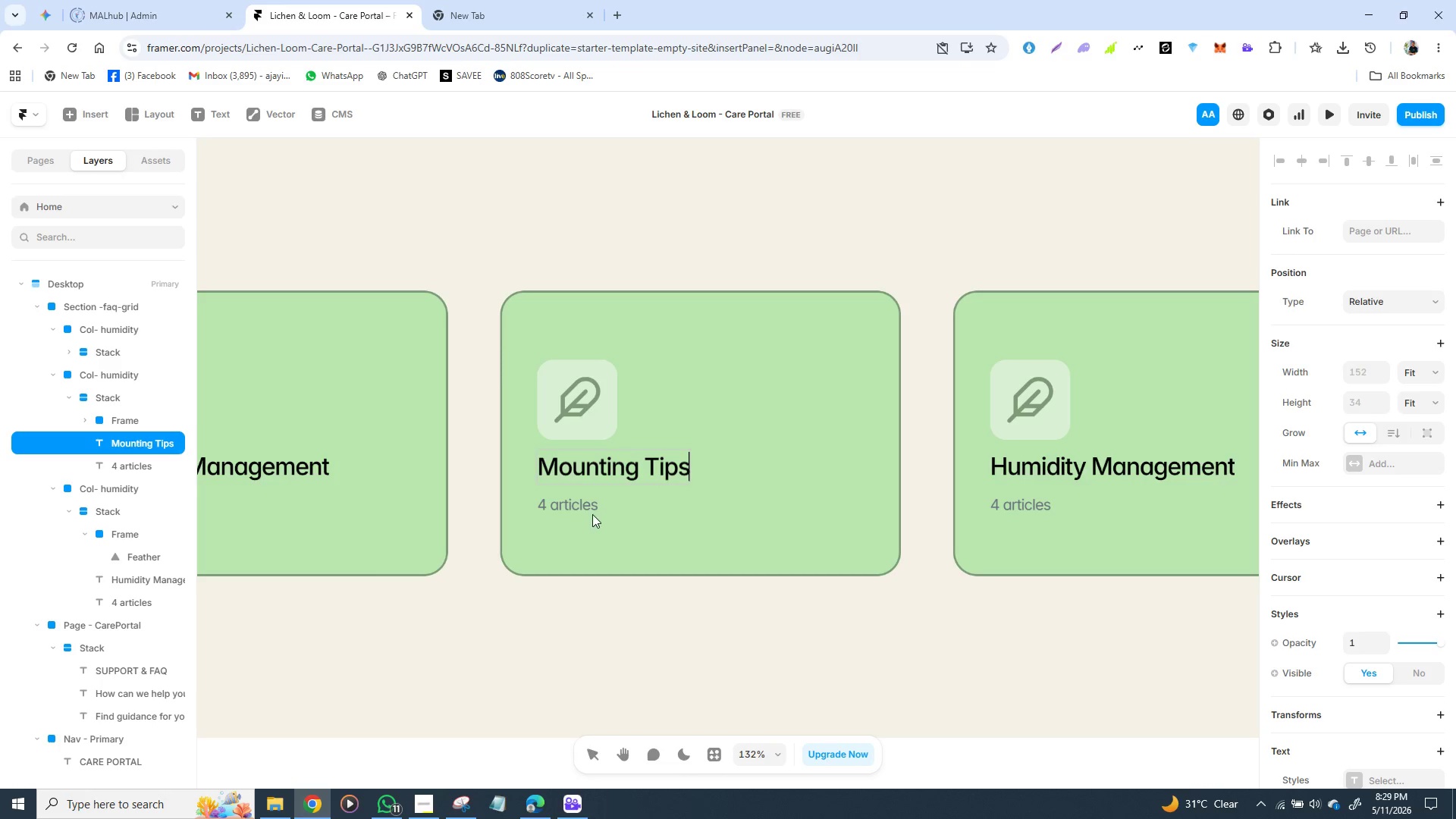 
wait(9.36)
 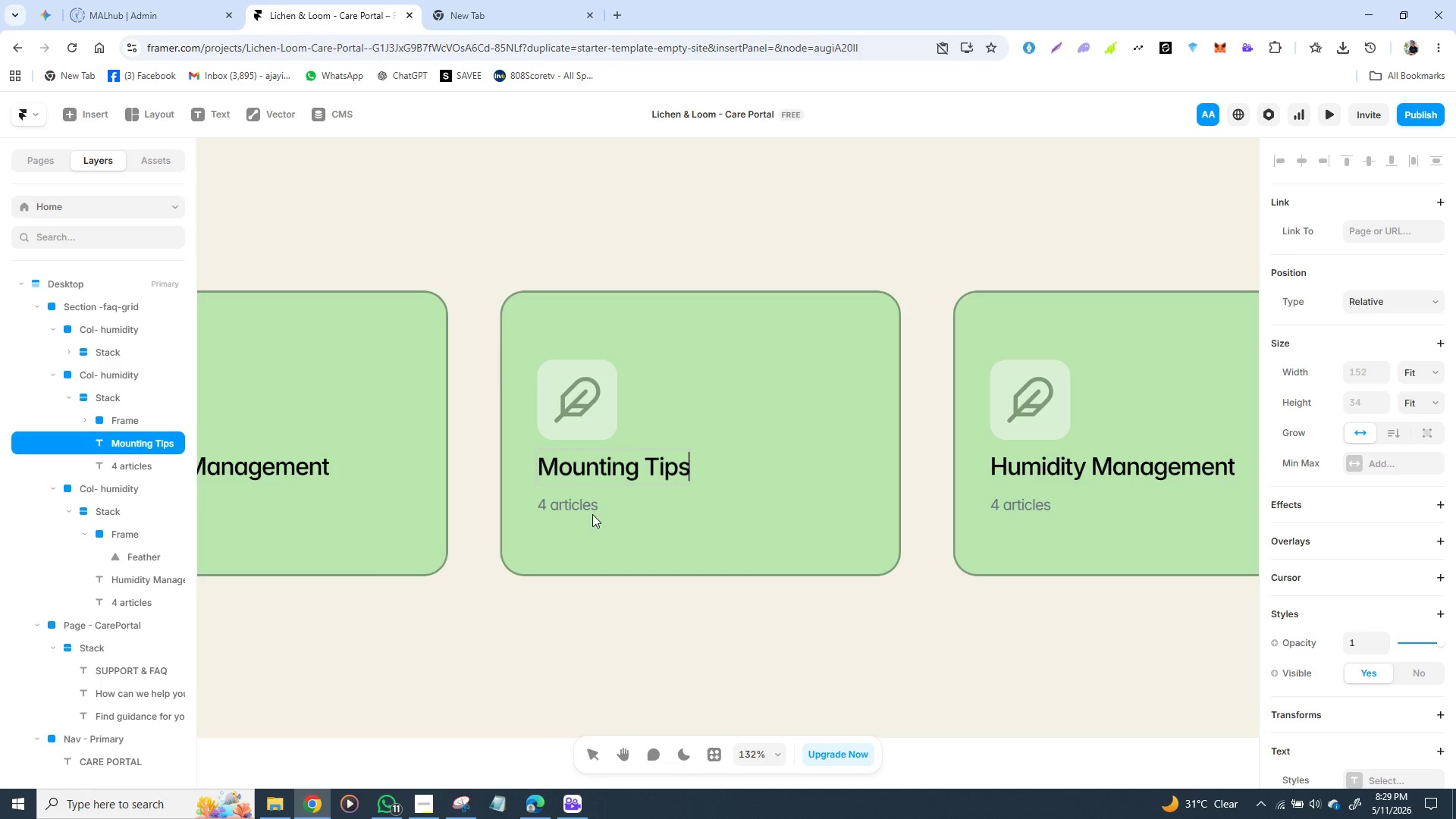 
double_click([560, 501])
 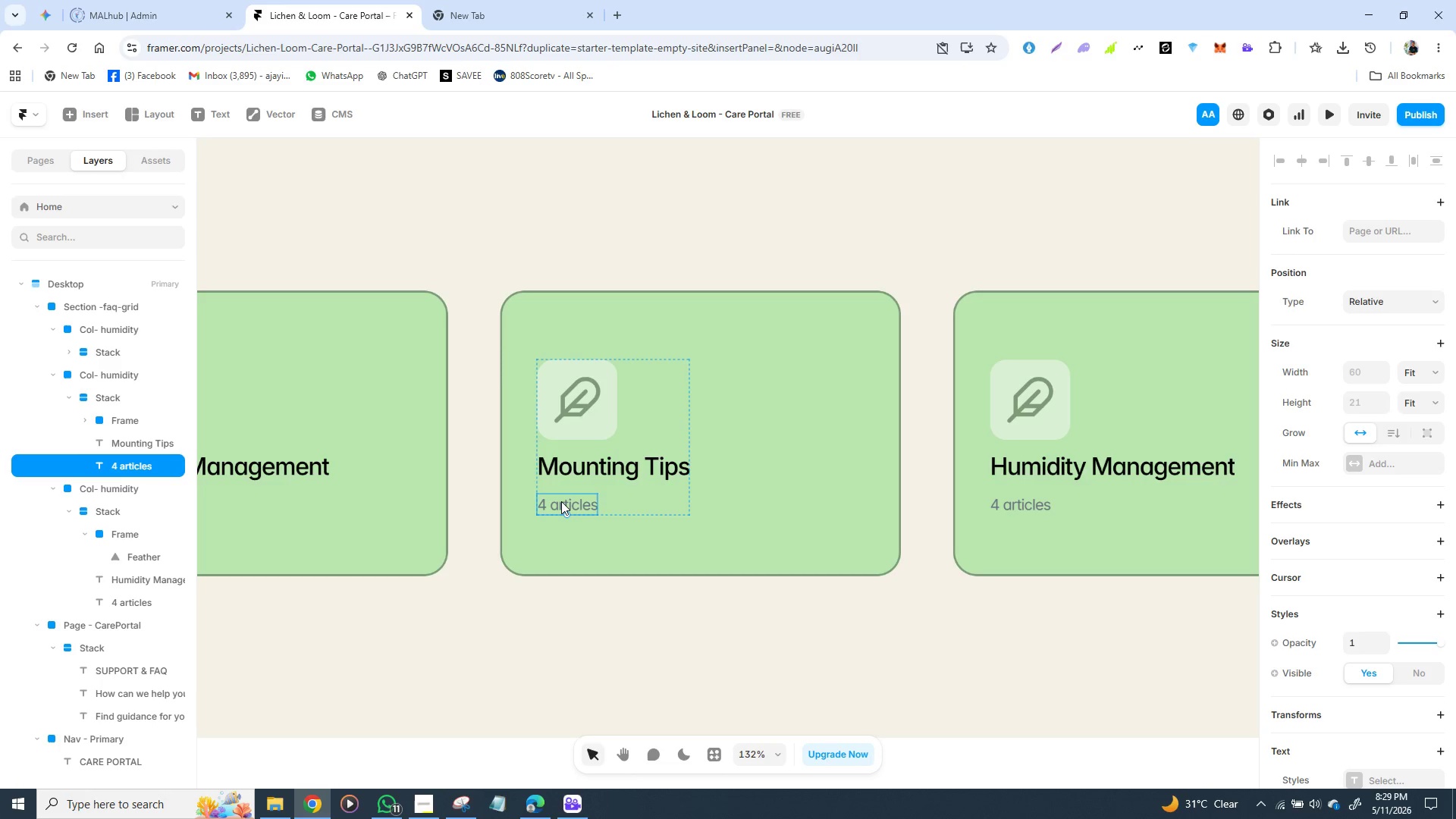 
triple_click([561, 501])
 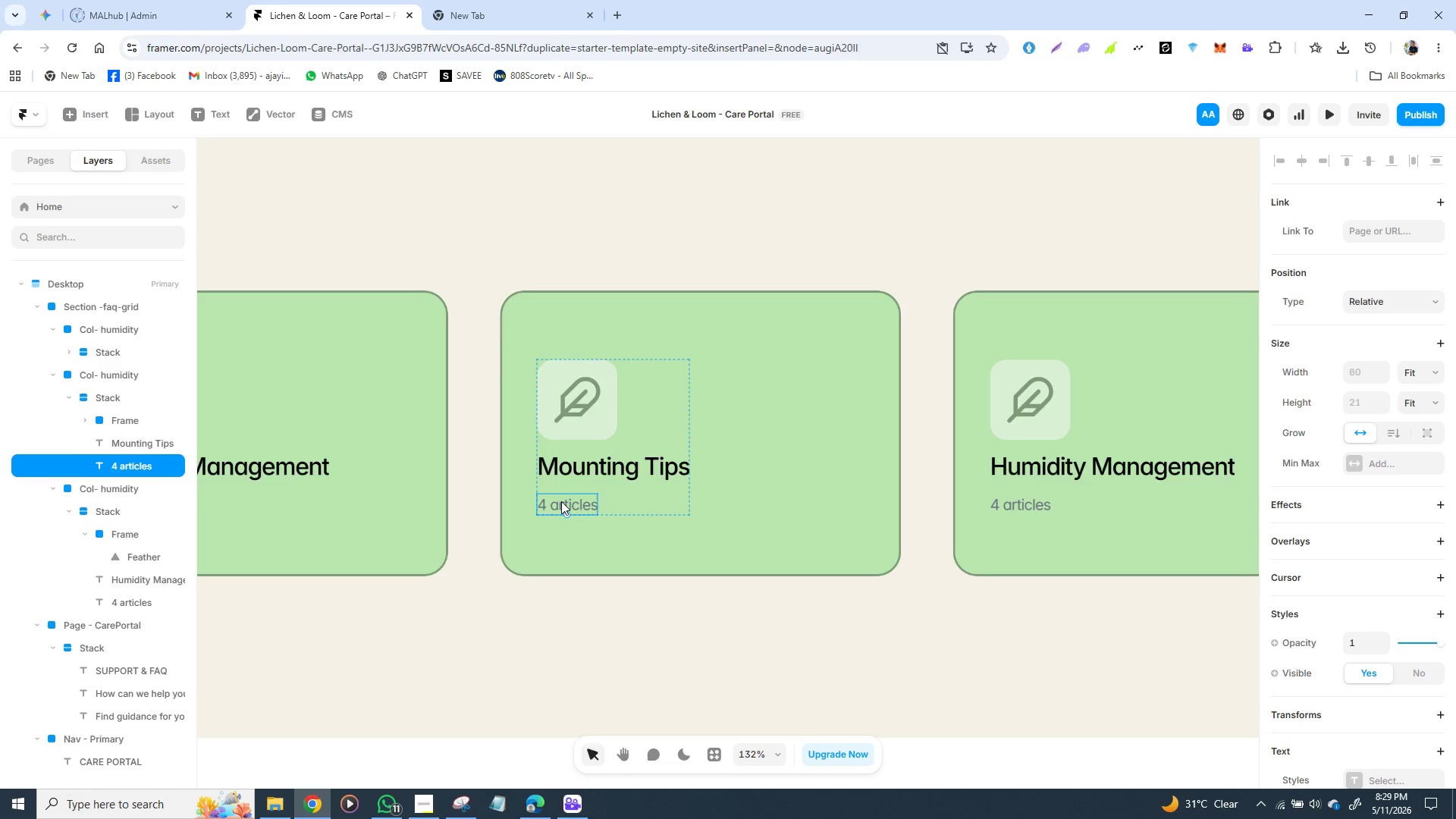 
triple_click([561, 501])
 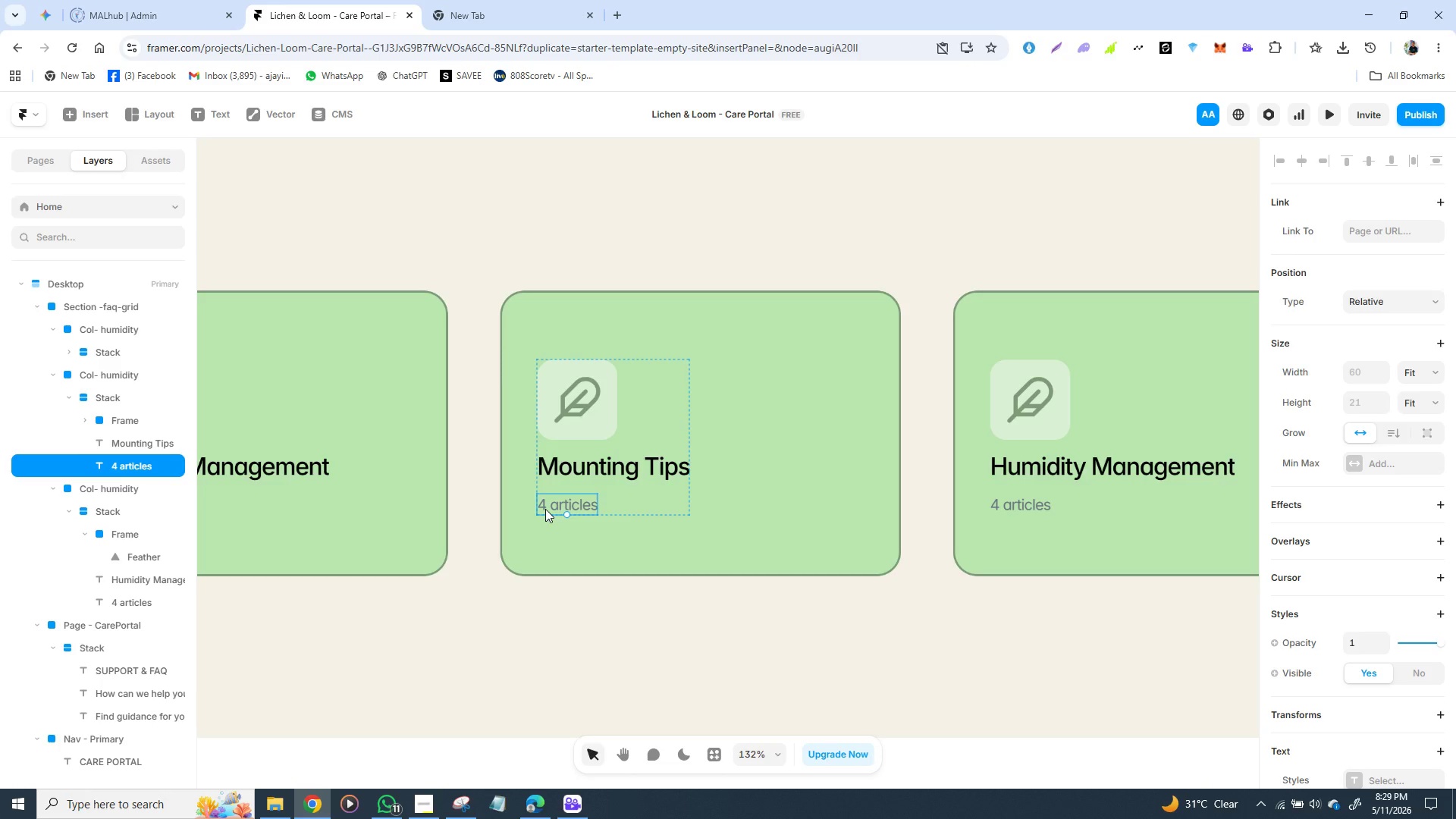 
double_click([545, 509])
 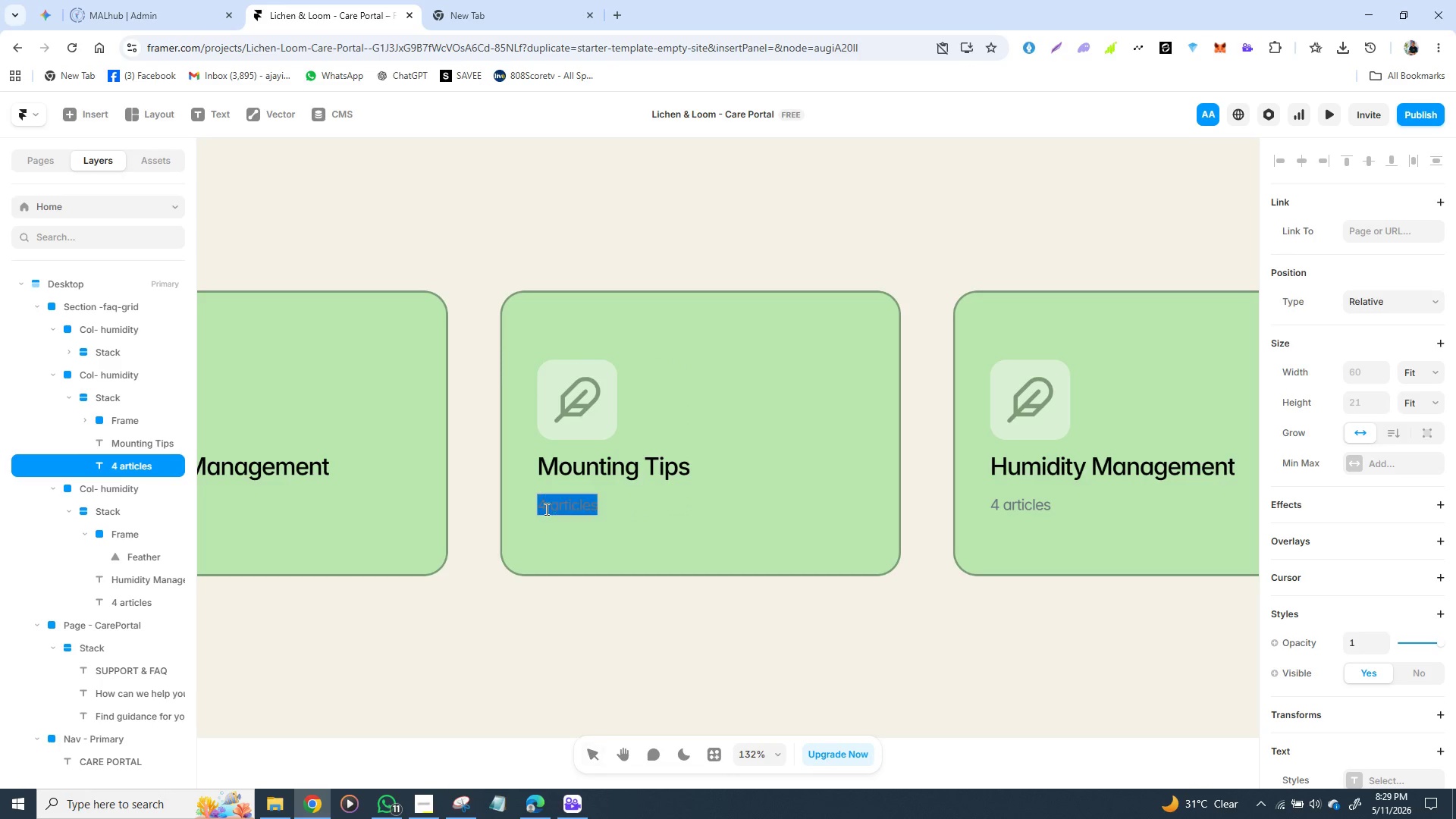 
triple_click([545, 509])
 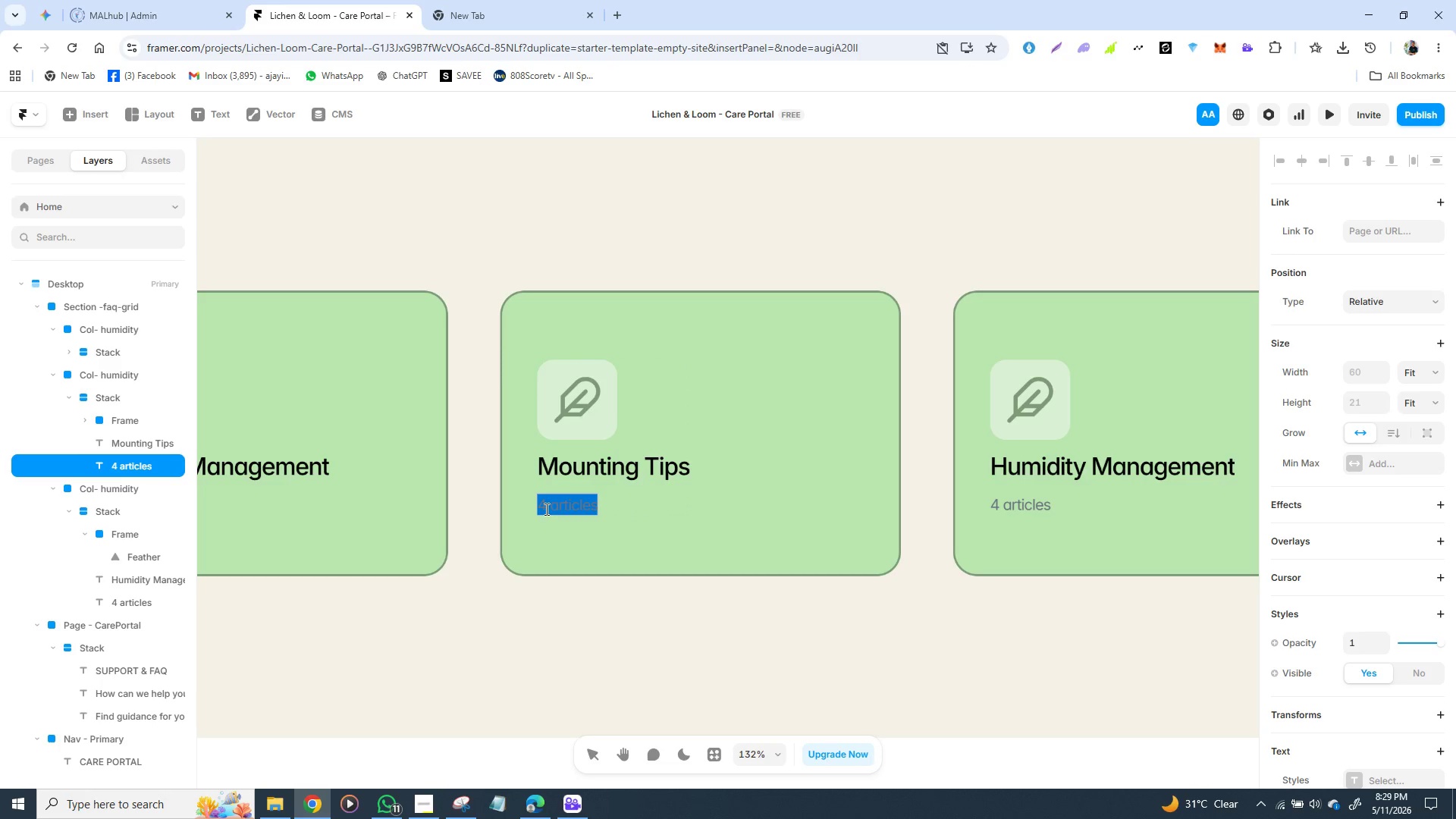 
triple_click([545, 509])
 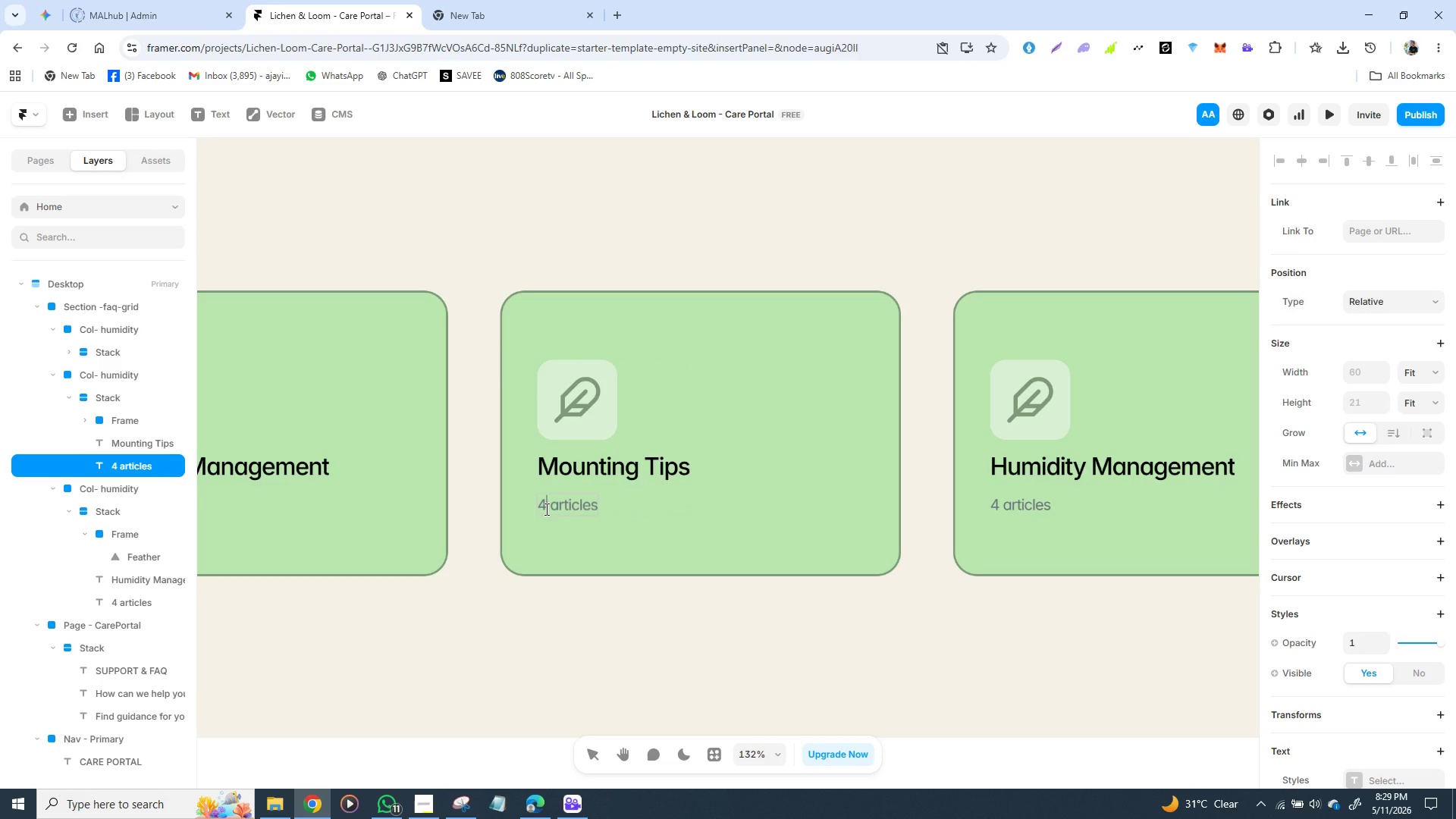 
left_click([545, 509])
 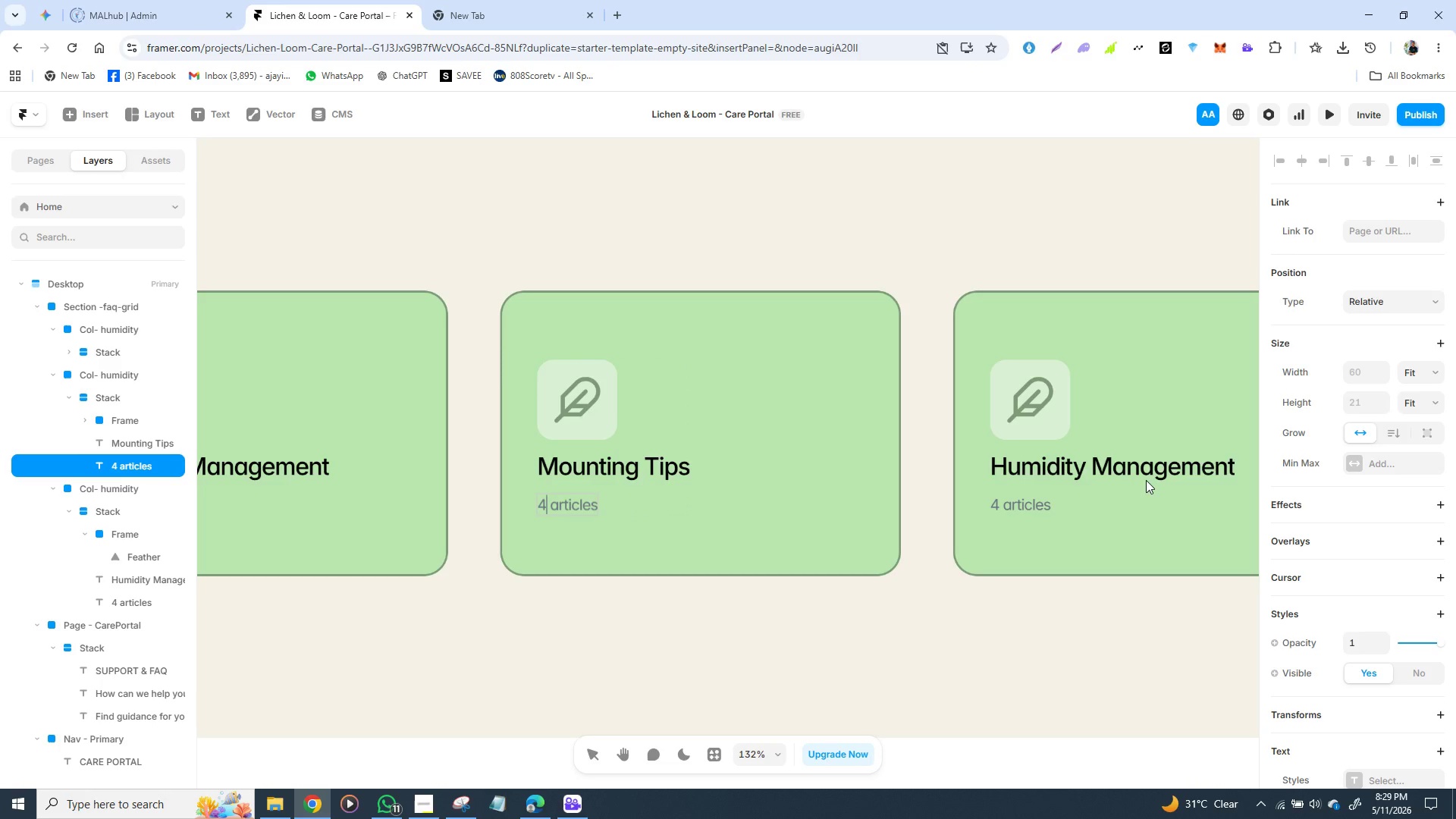 
key(Backspace)
 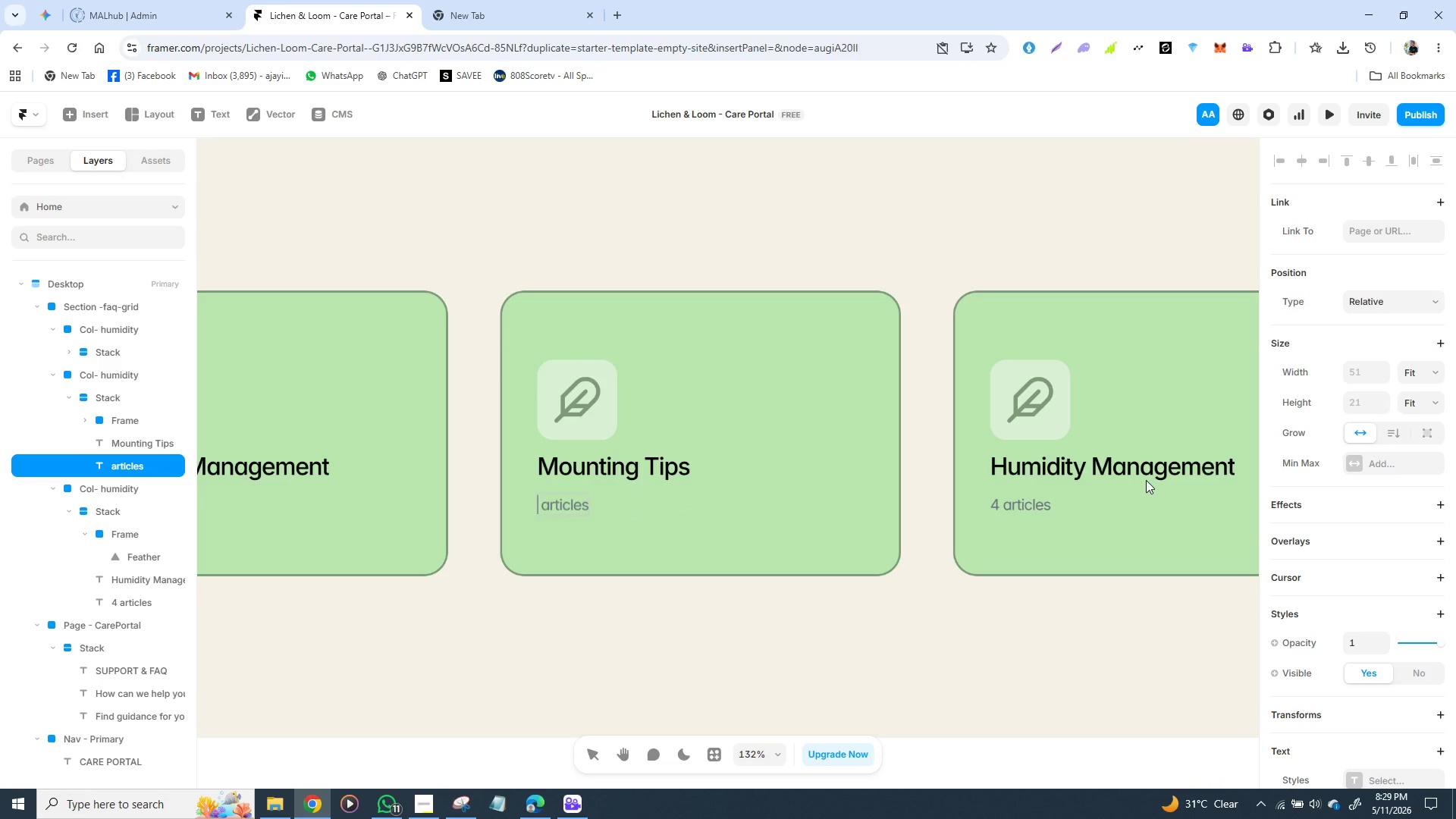 
key(3)
 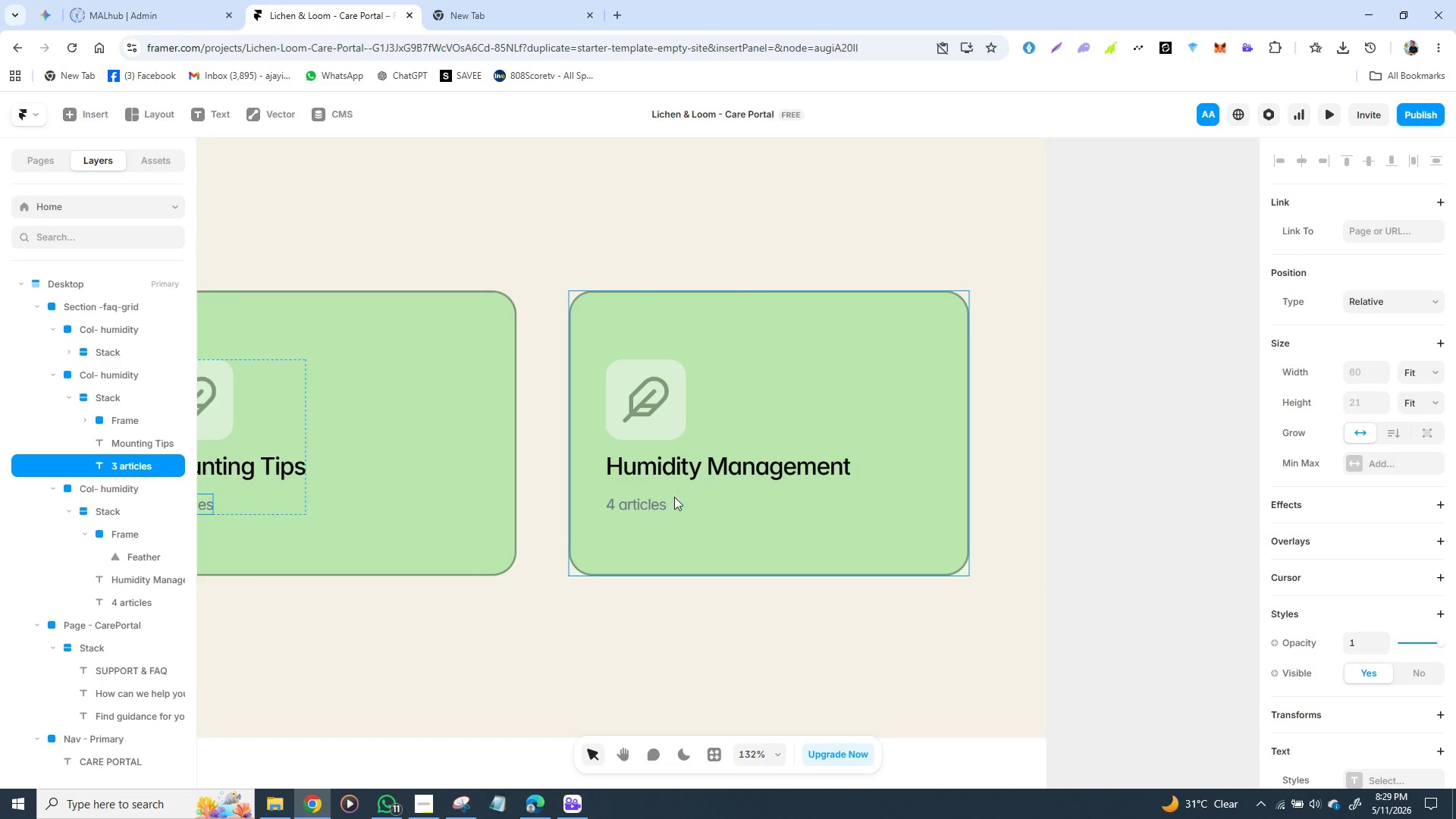 
double_click([692, 471])
 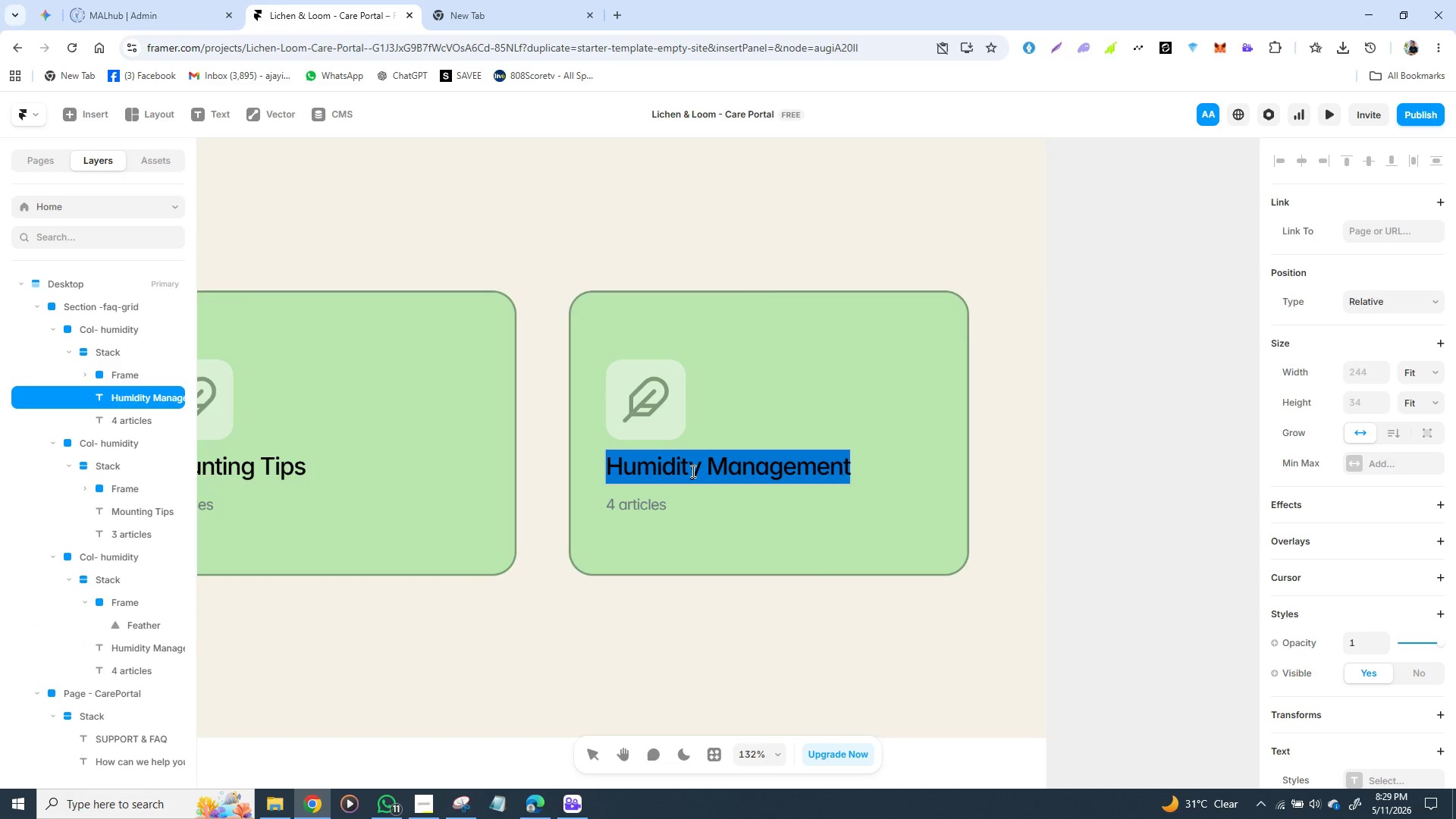 
triple_click([692, 471])
 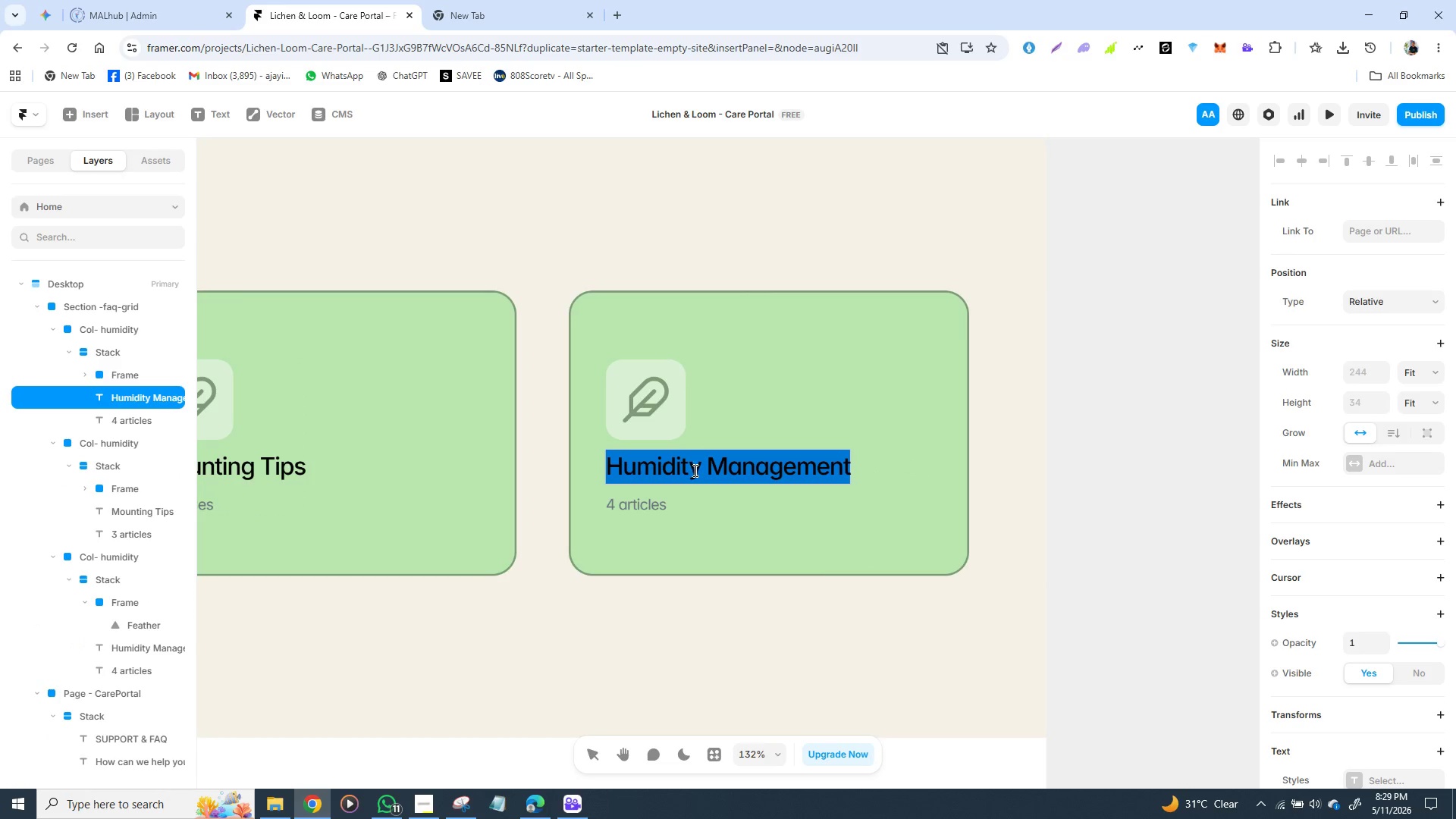 
triple_click([692, 470])
 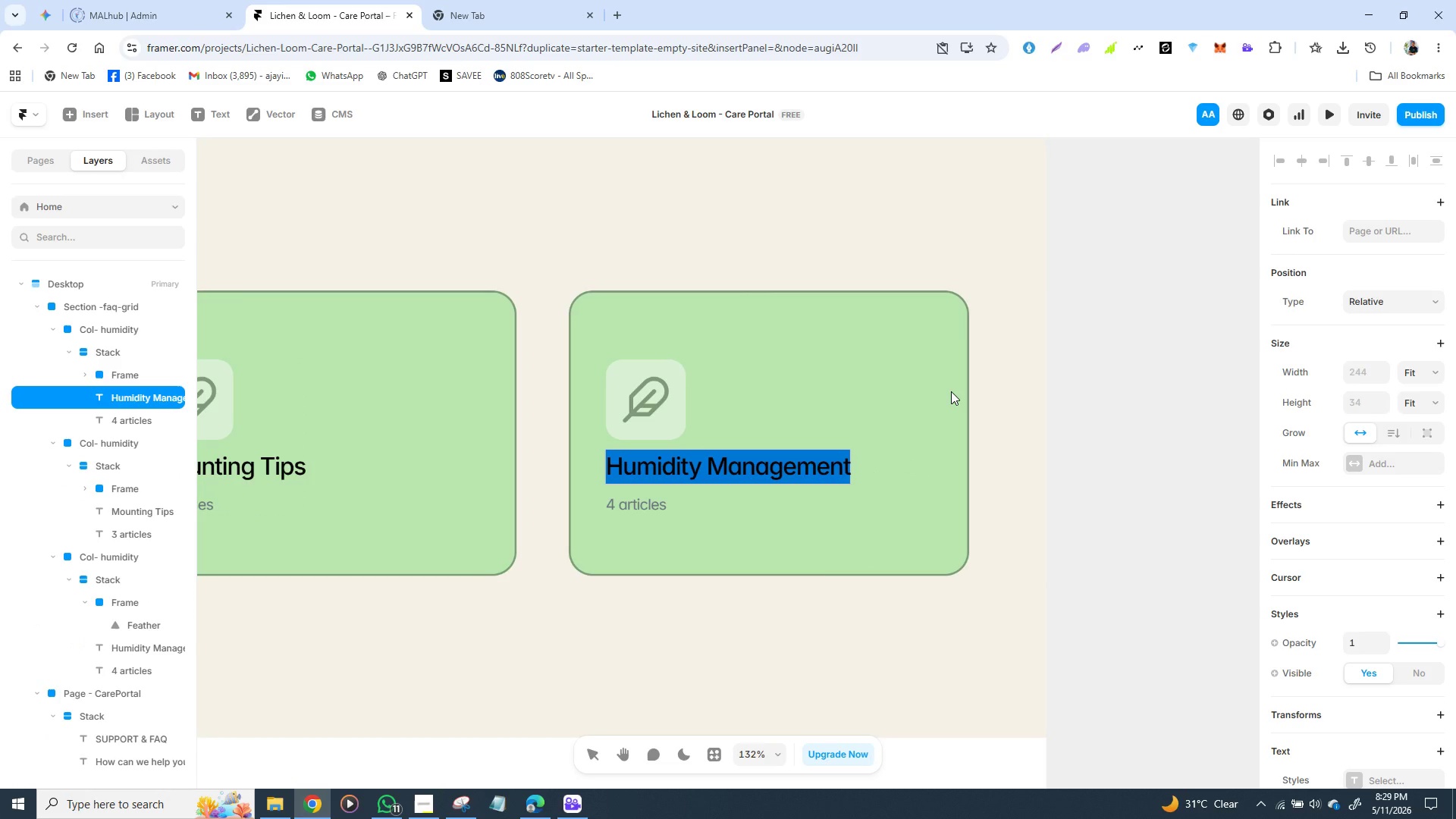 
type(Subcr)
 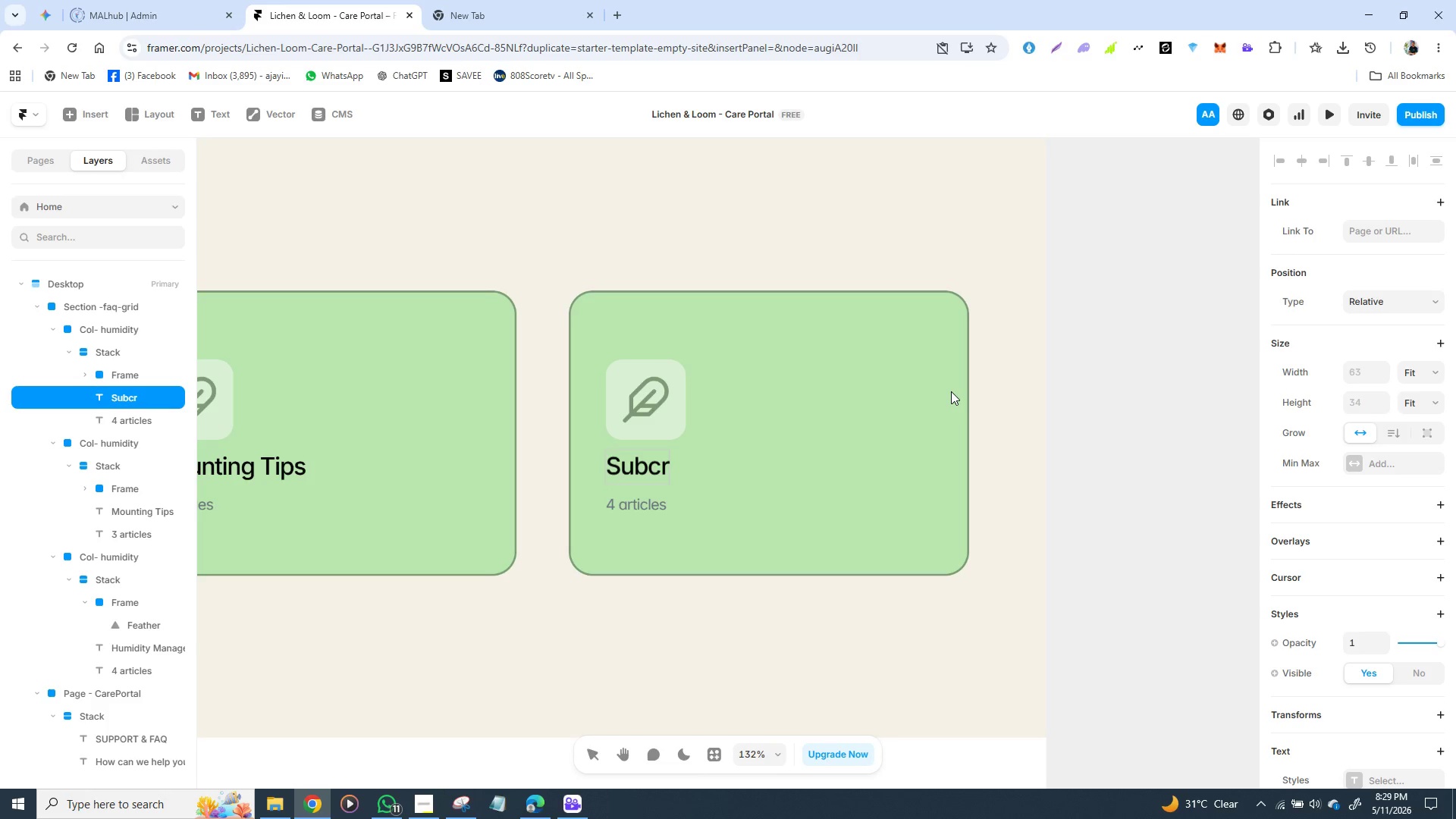 
type(iptin)
key(Backspace)
type(on )
 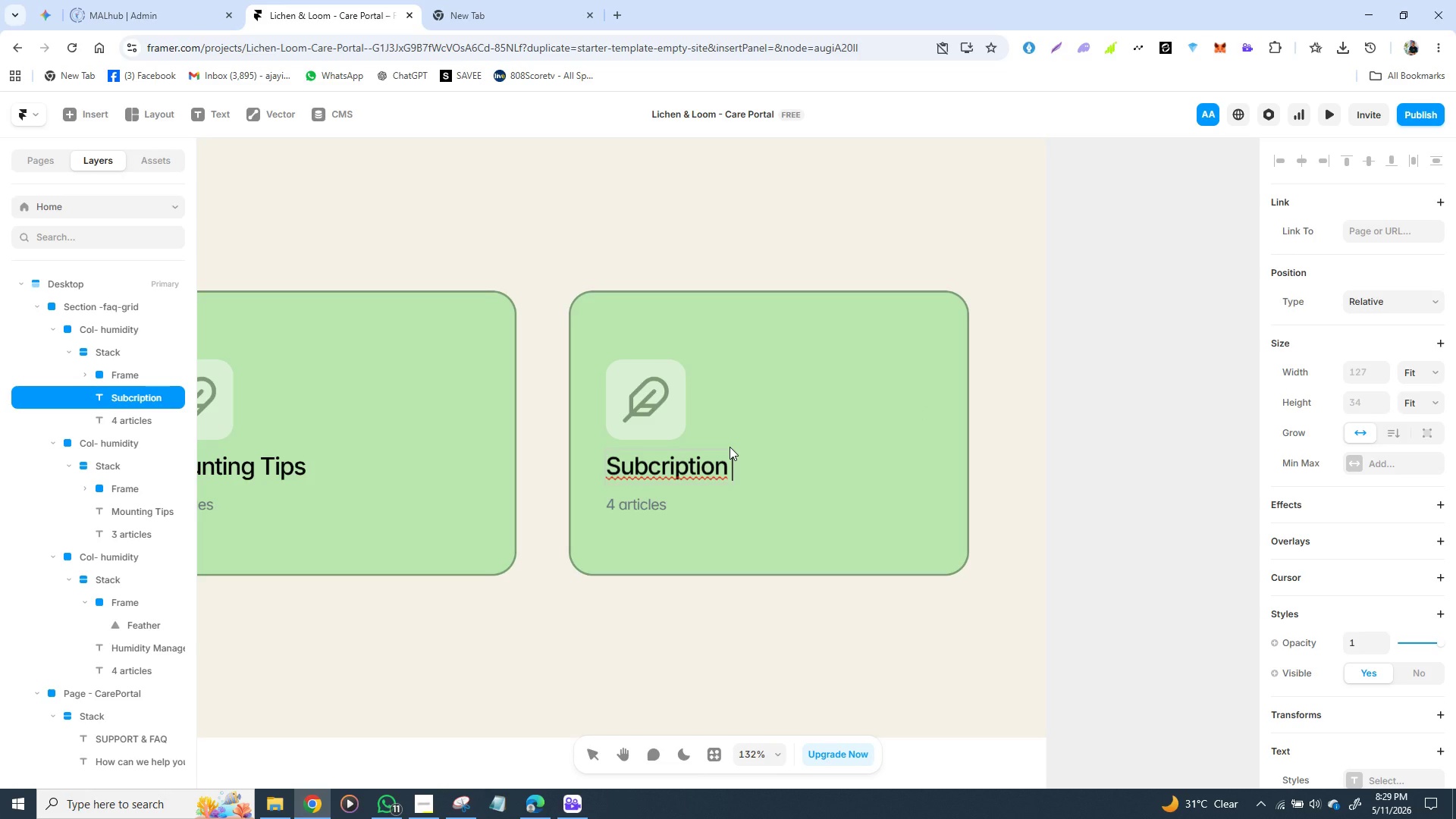 
wait(9.2)
 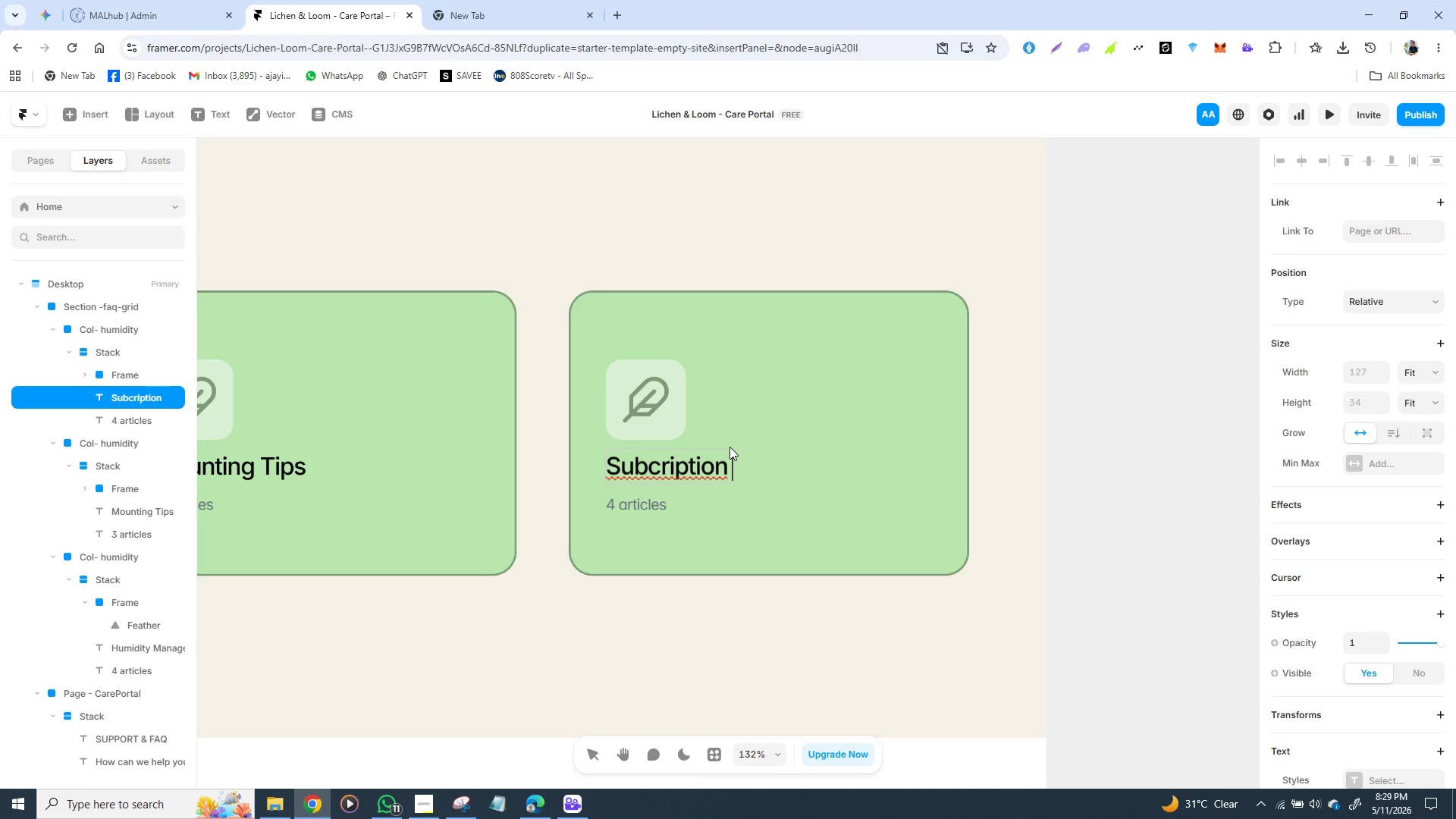 
left_click([645, 468])
 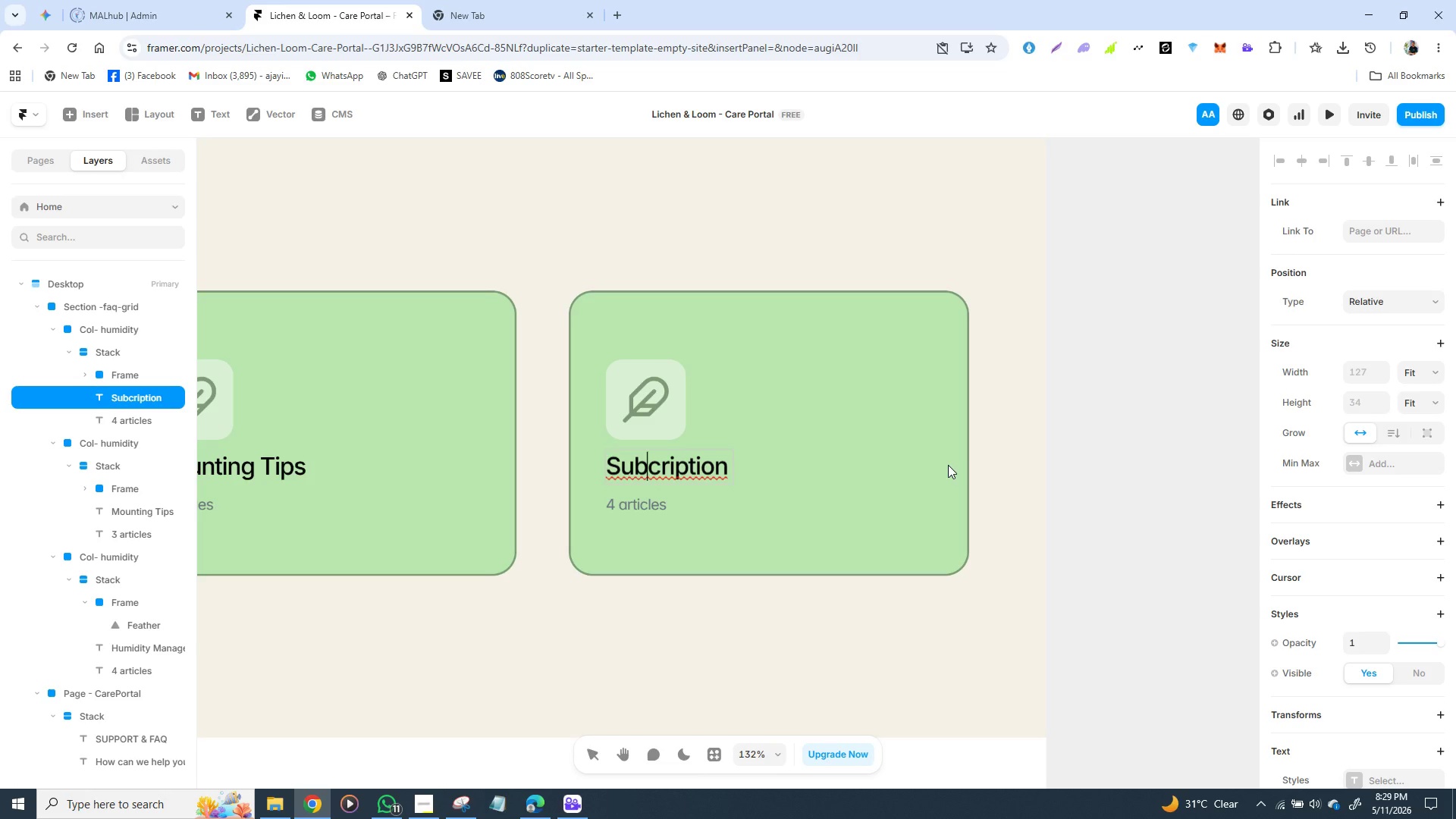 
key(S)
 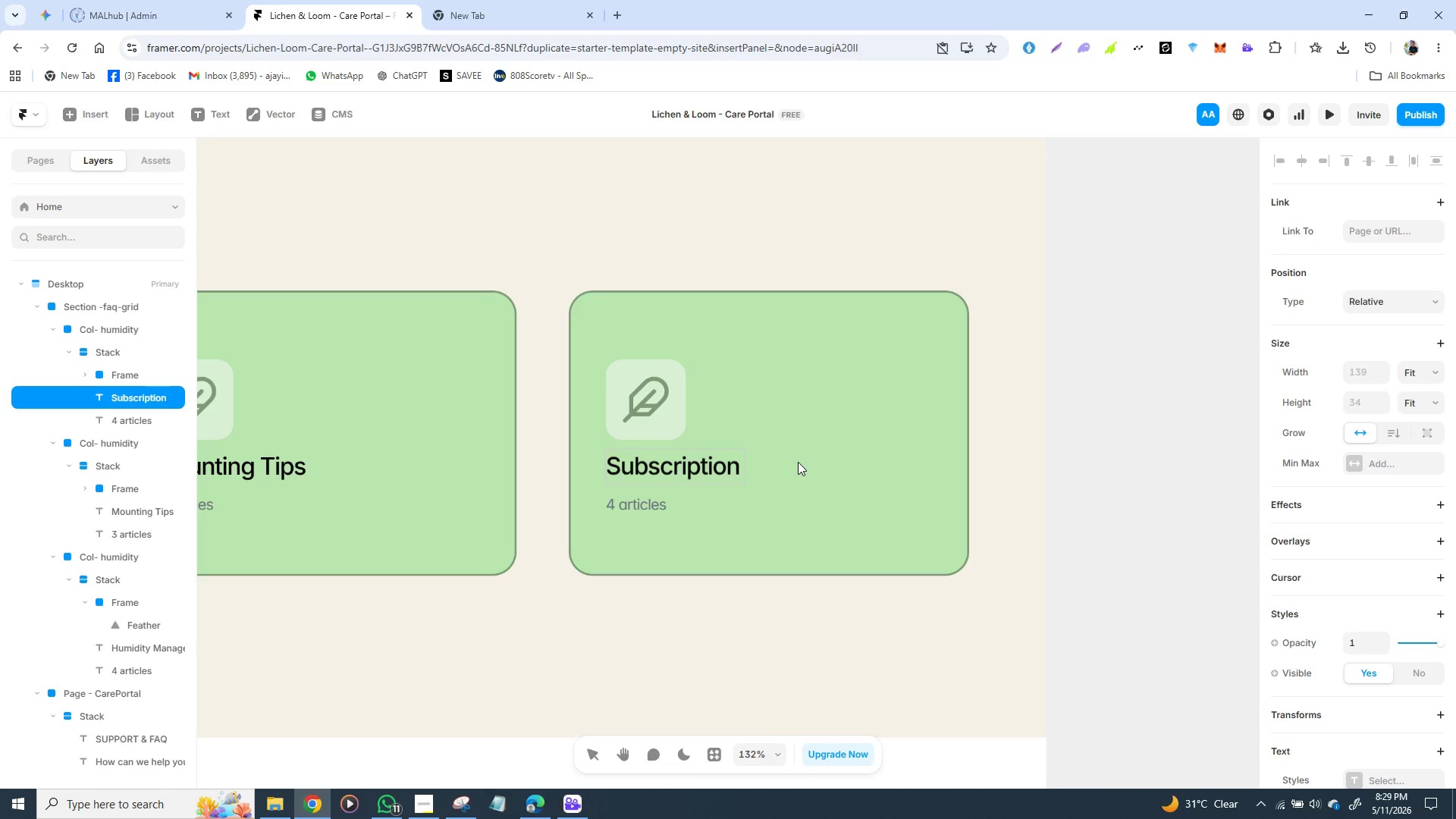 
left_click([798, 461])
 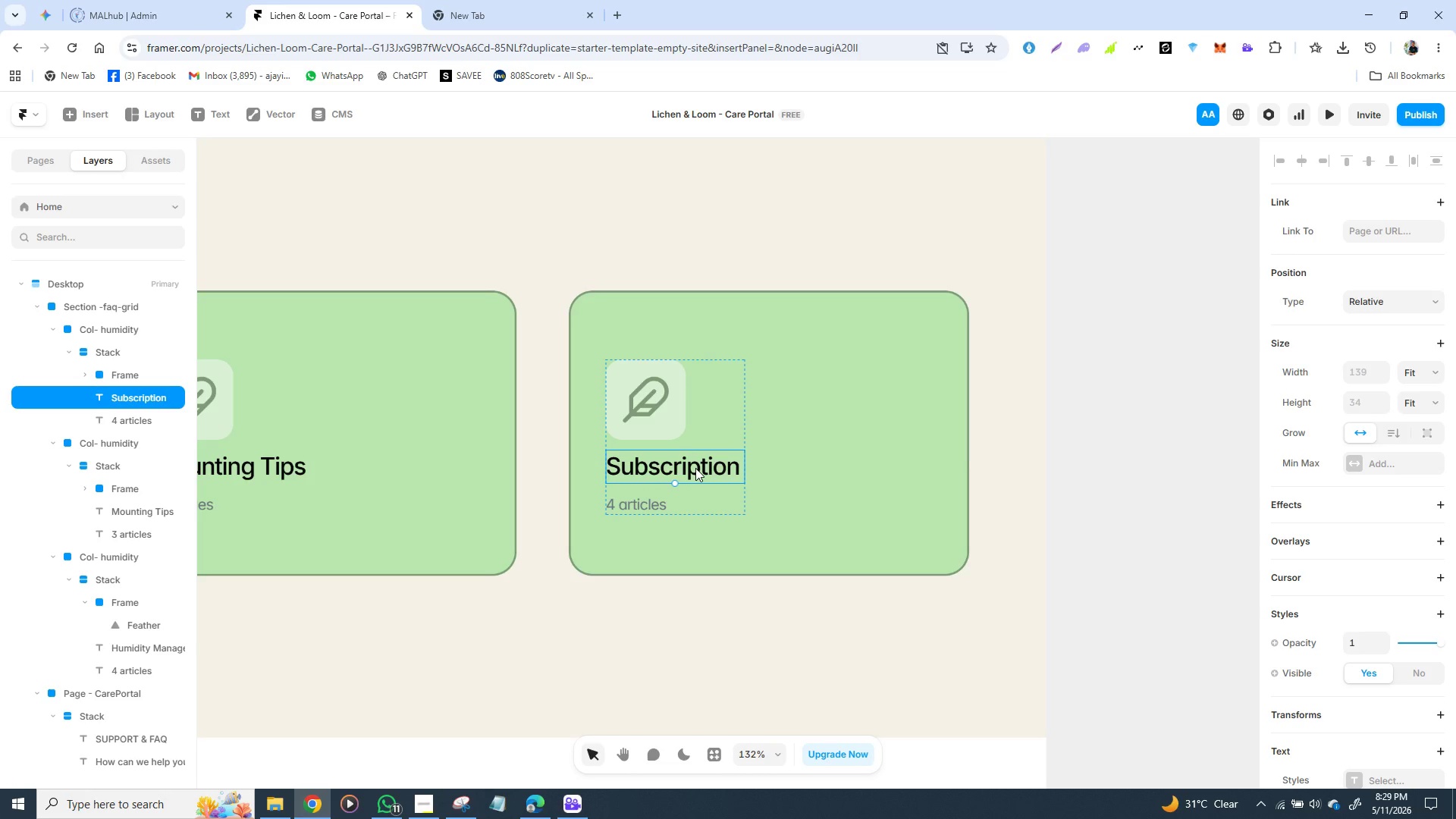 
double_click([695, 468])
 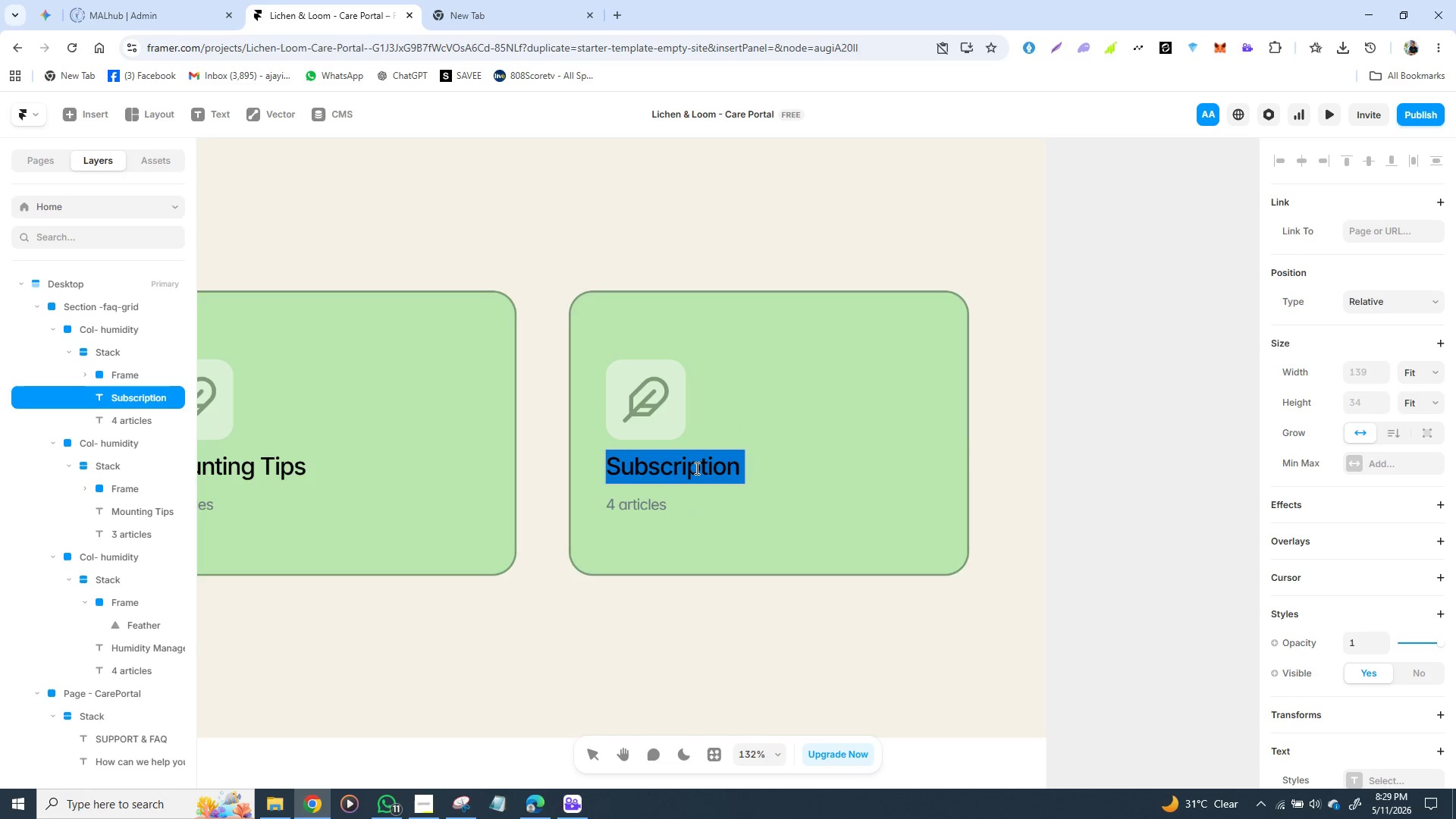 
triple_click([695, 468])
 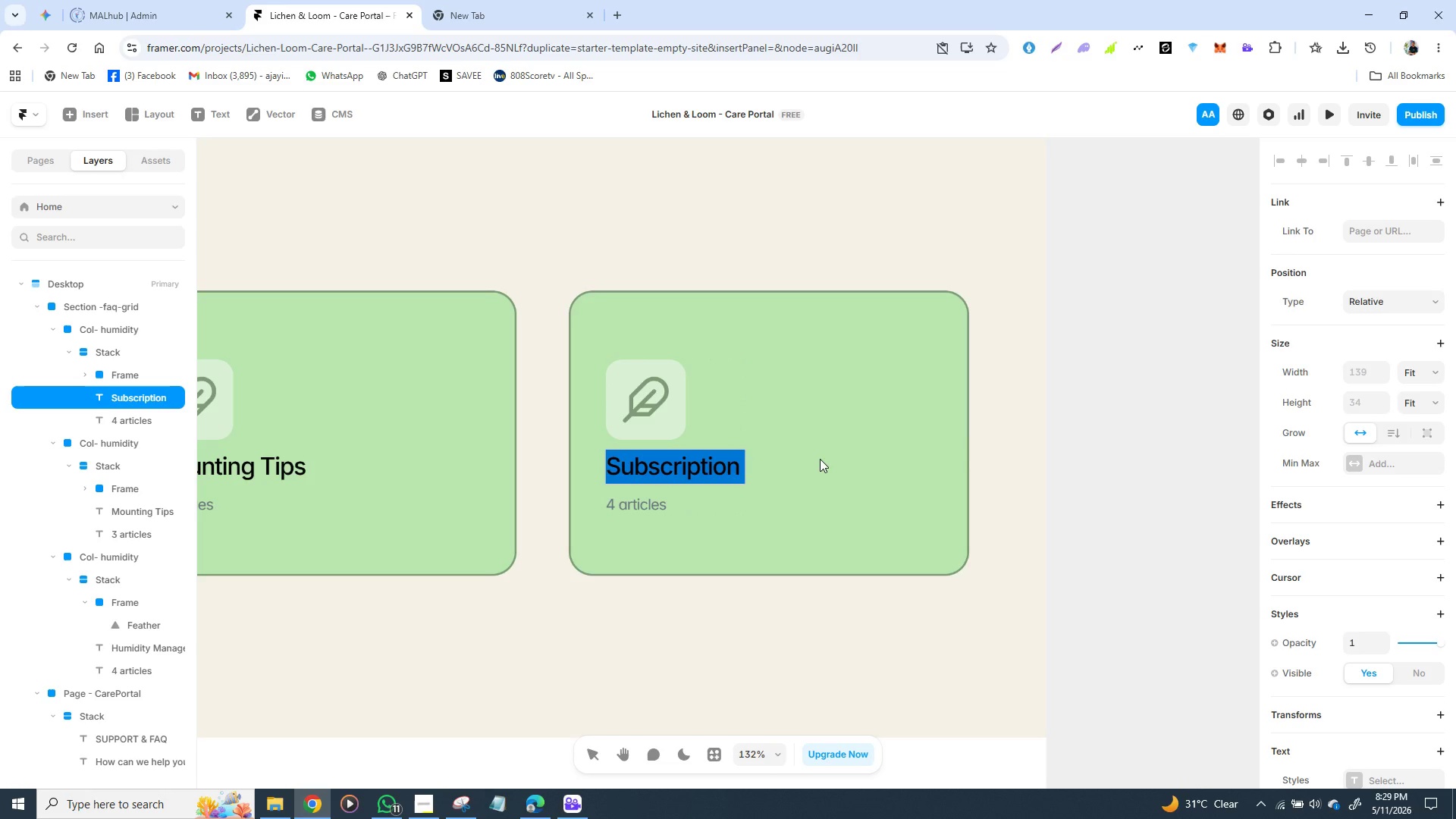 
left_click([707, 470])
 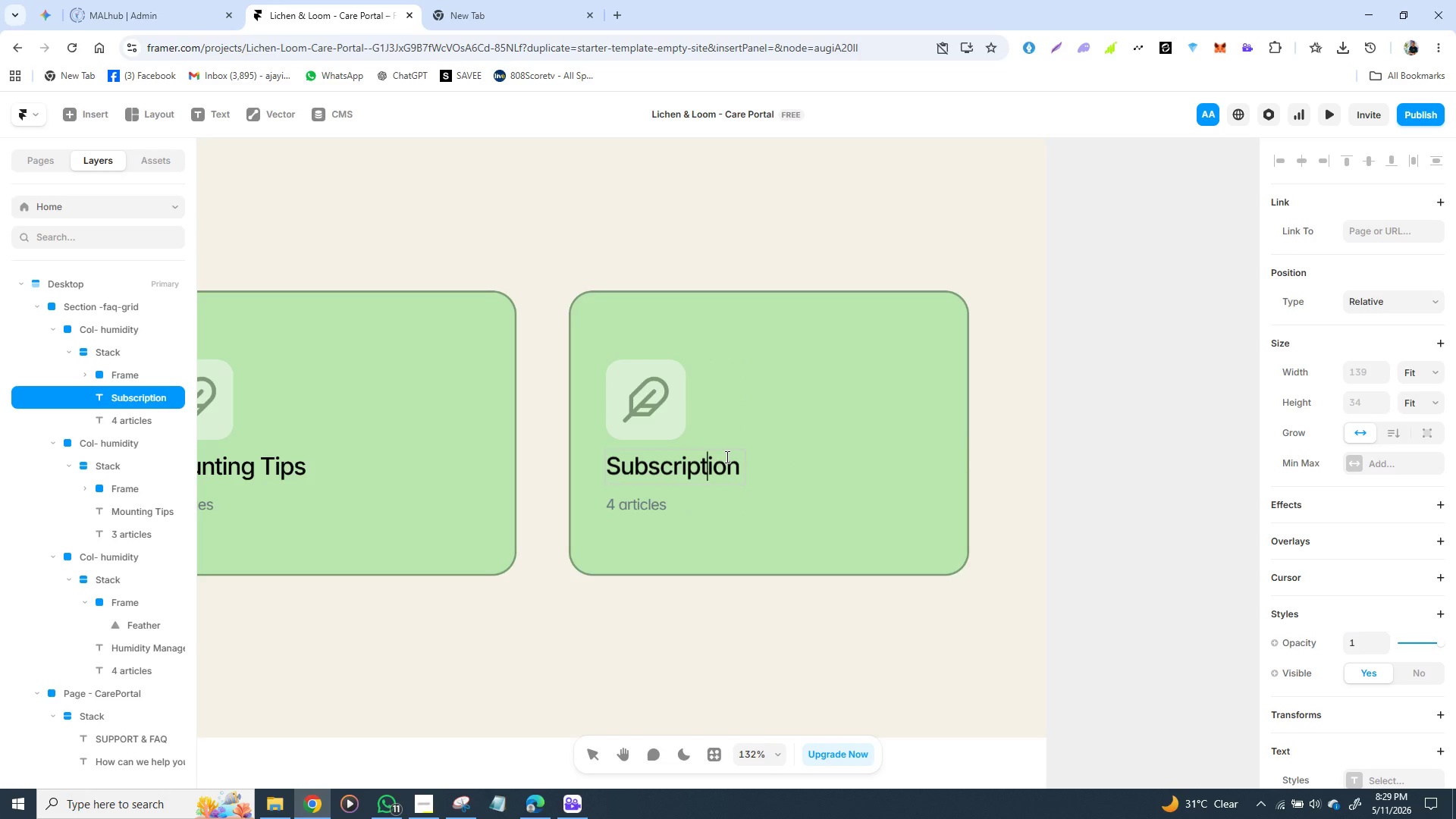 
key(ArrowRight)
 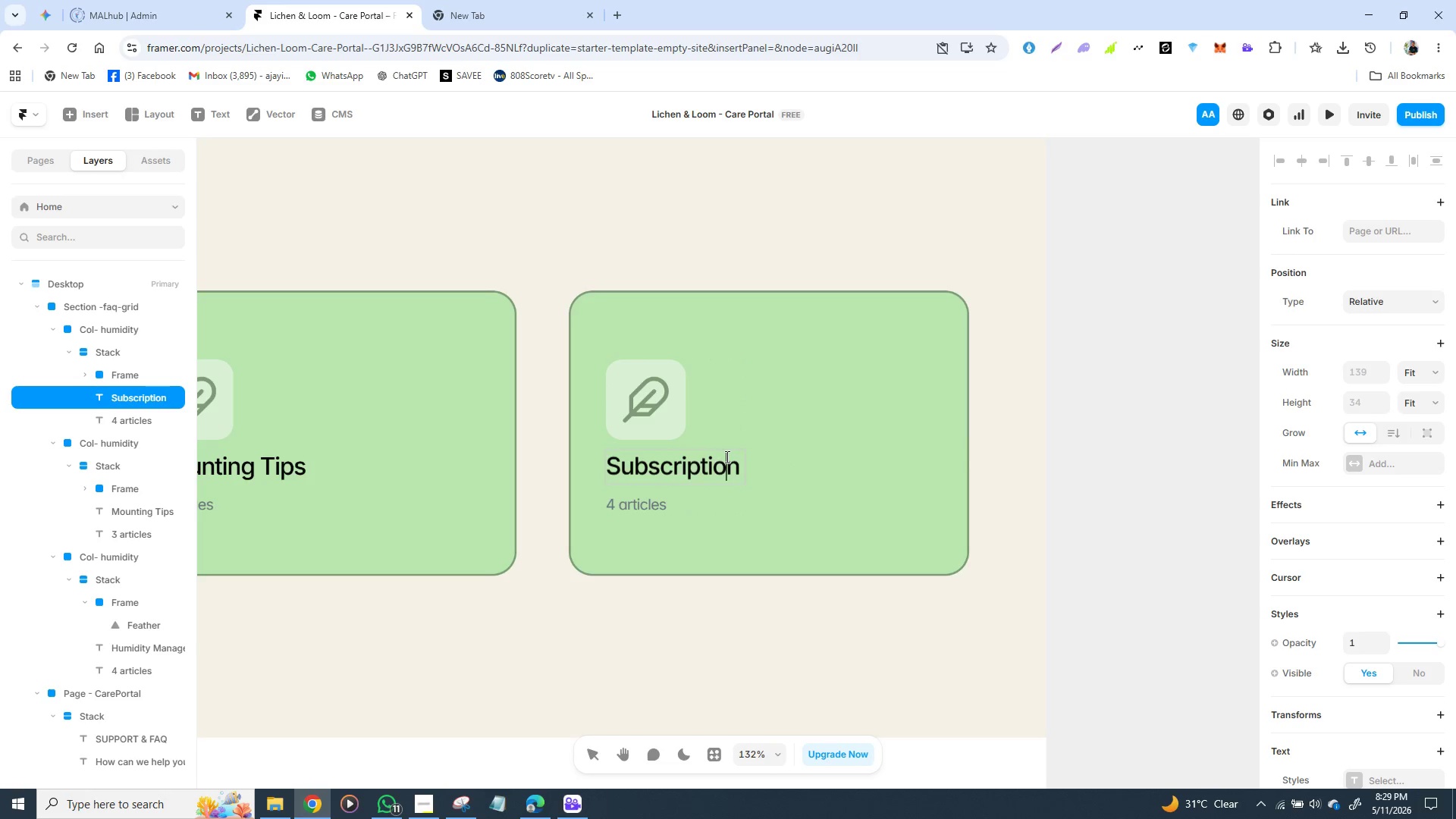 
key(ArrowRight)
 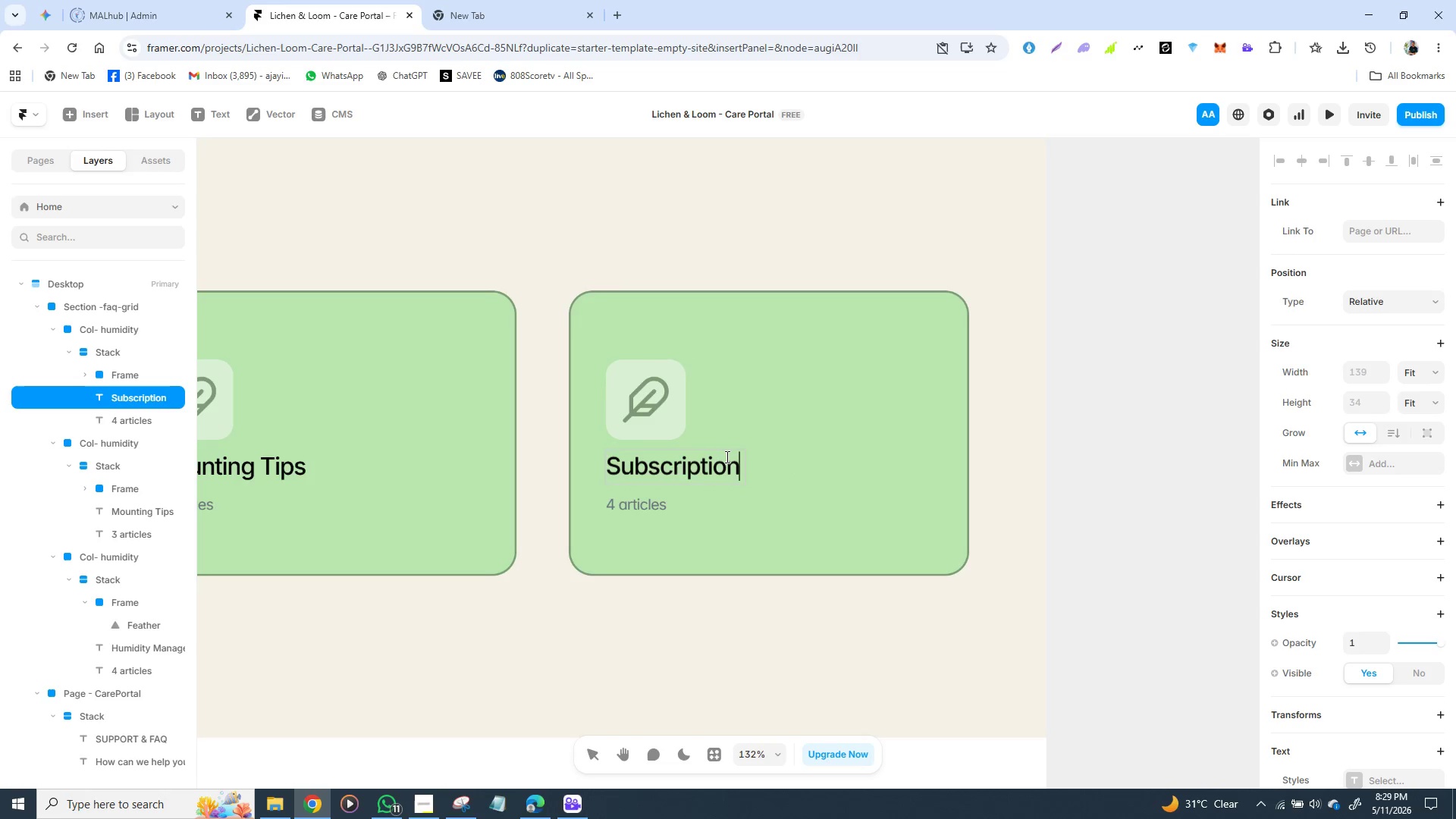 
key(ArrowRight)
 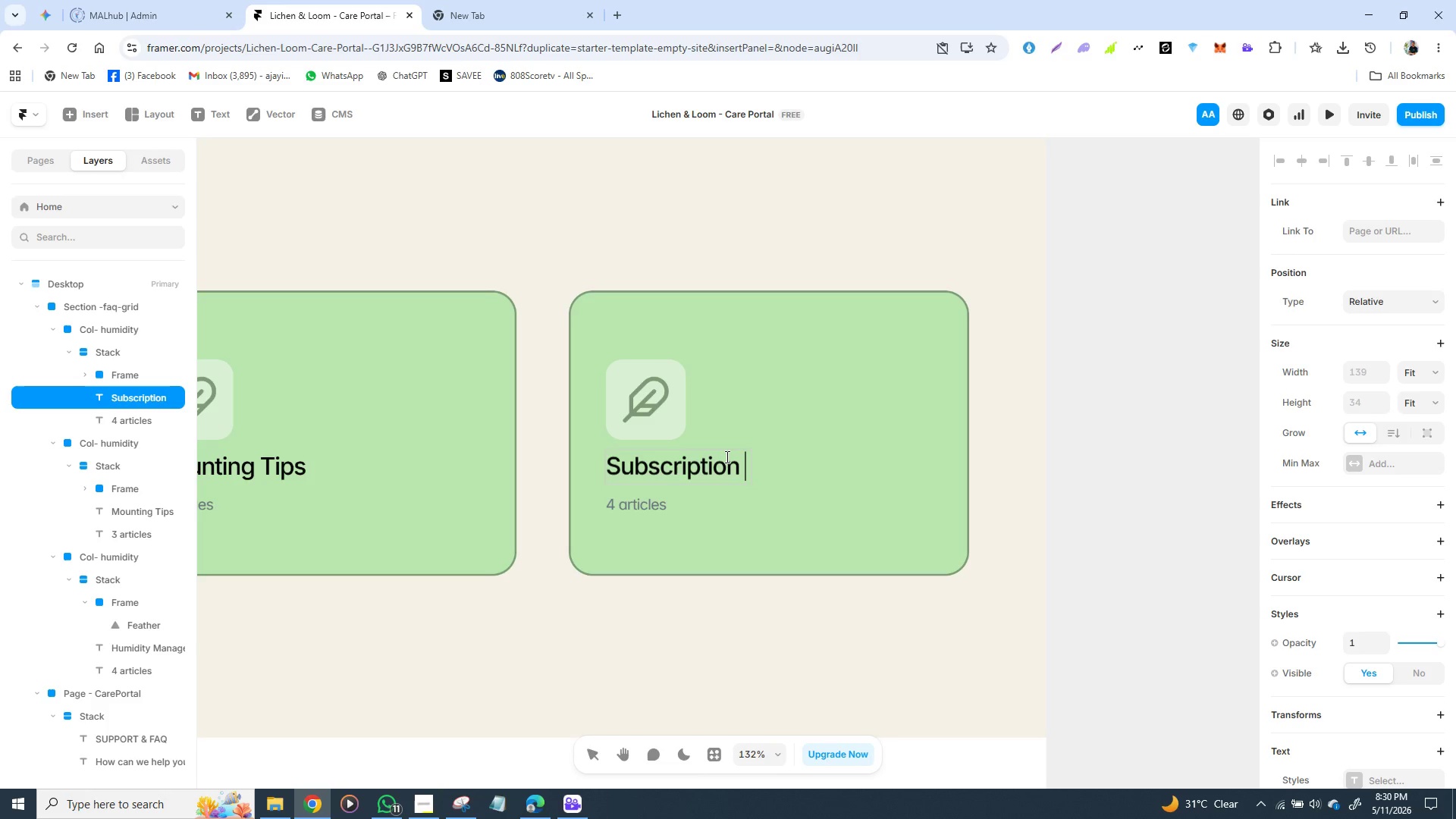 
type( Help)
 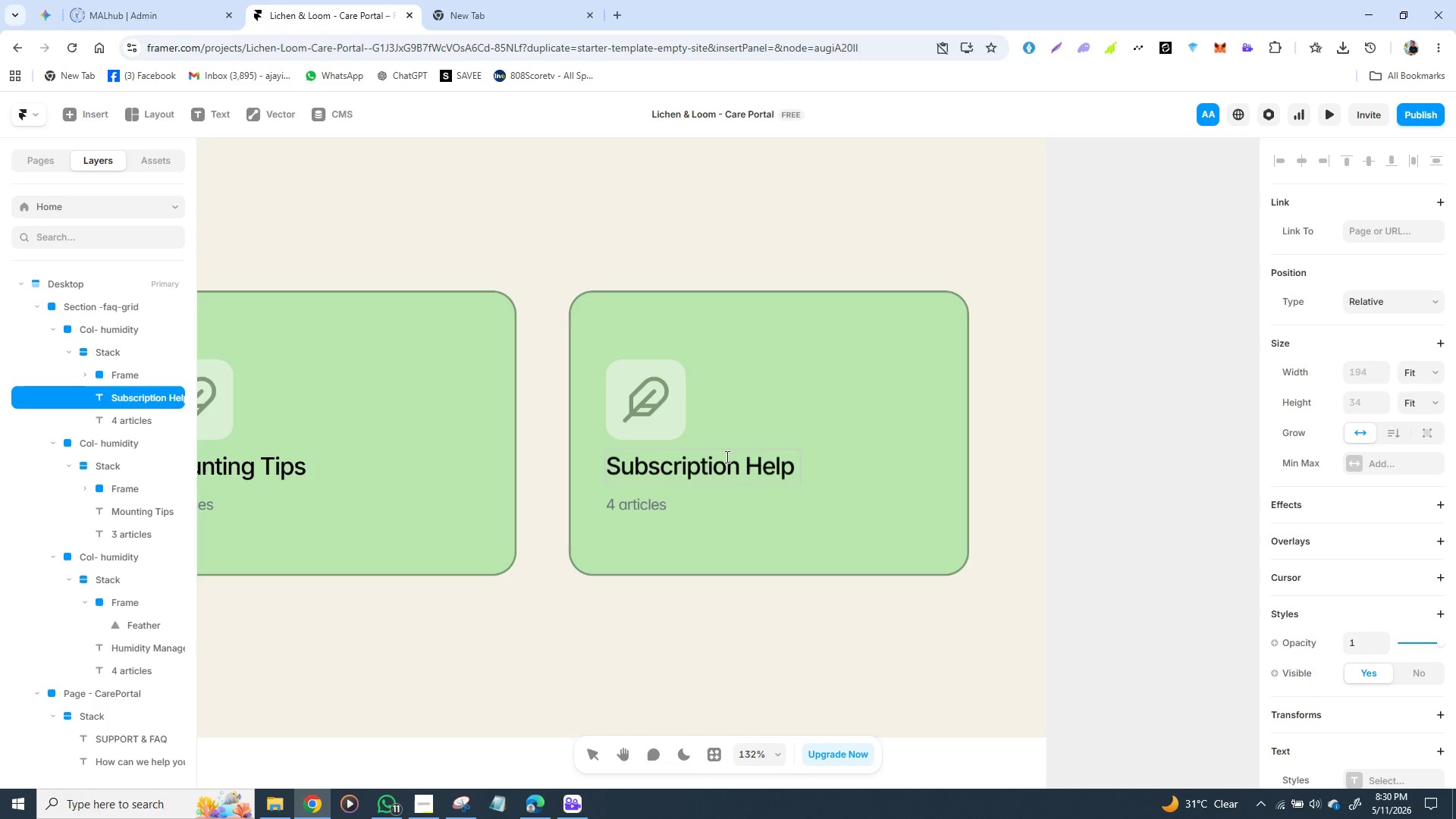 
double_click([632, 510])
 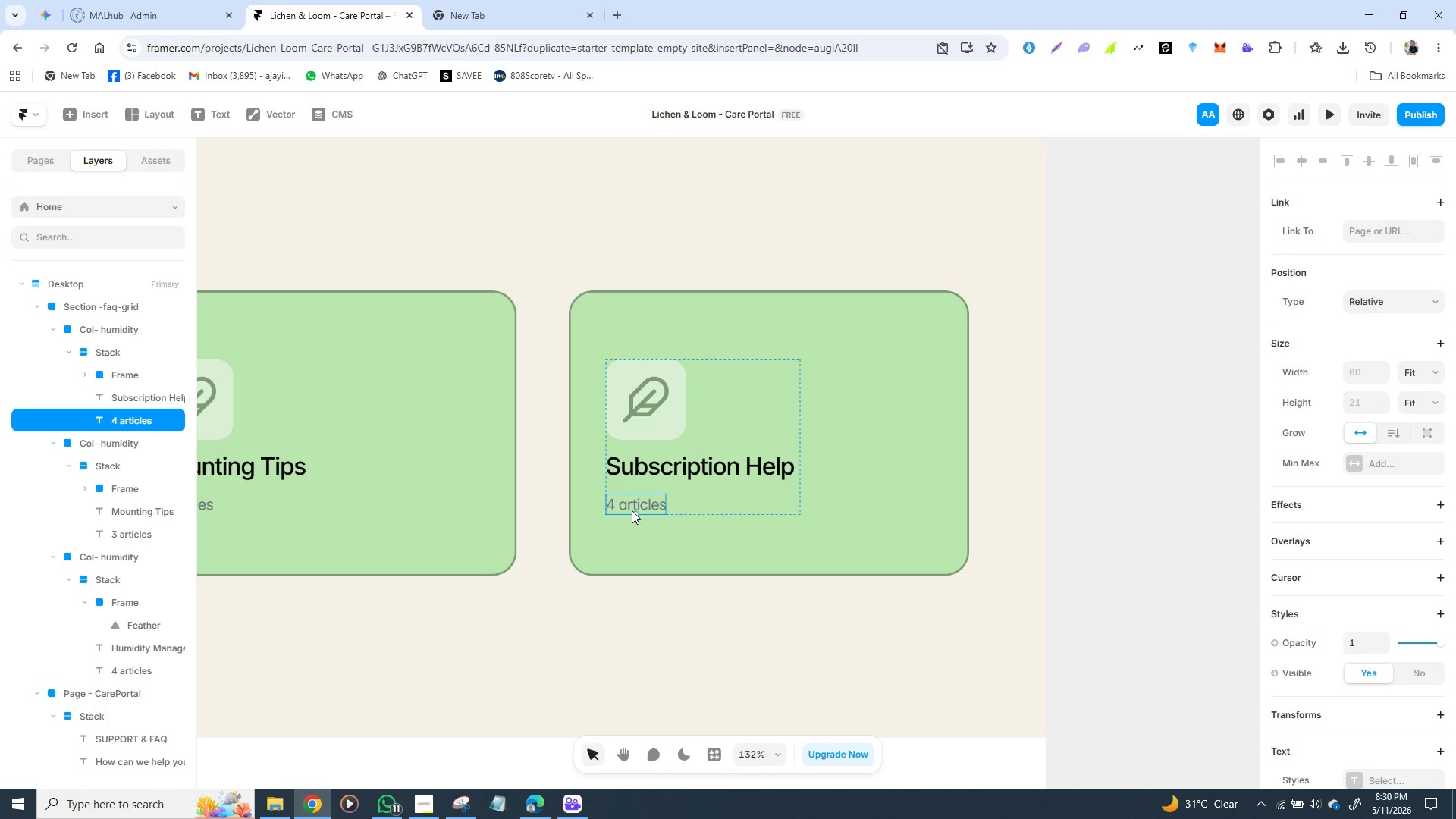 
triple_click([632, 510])
 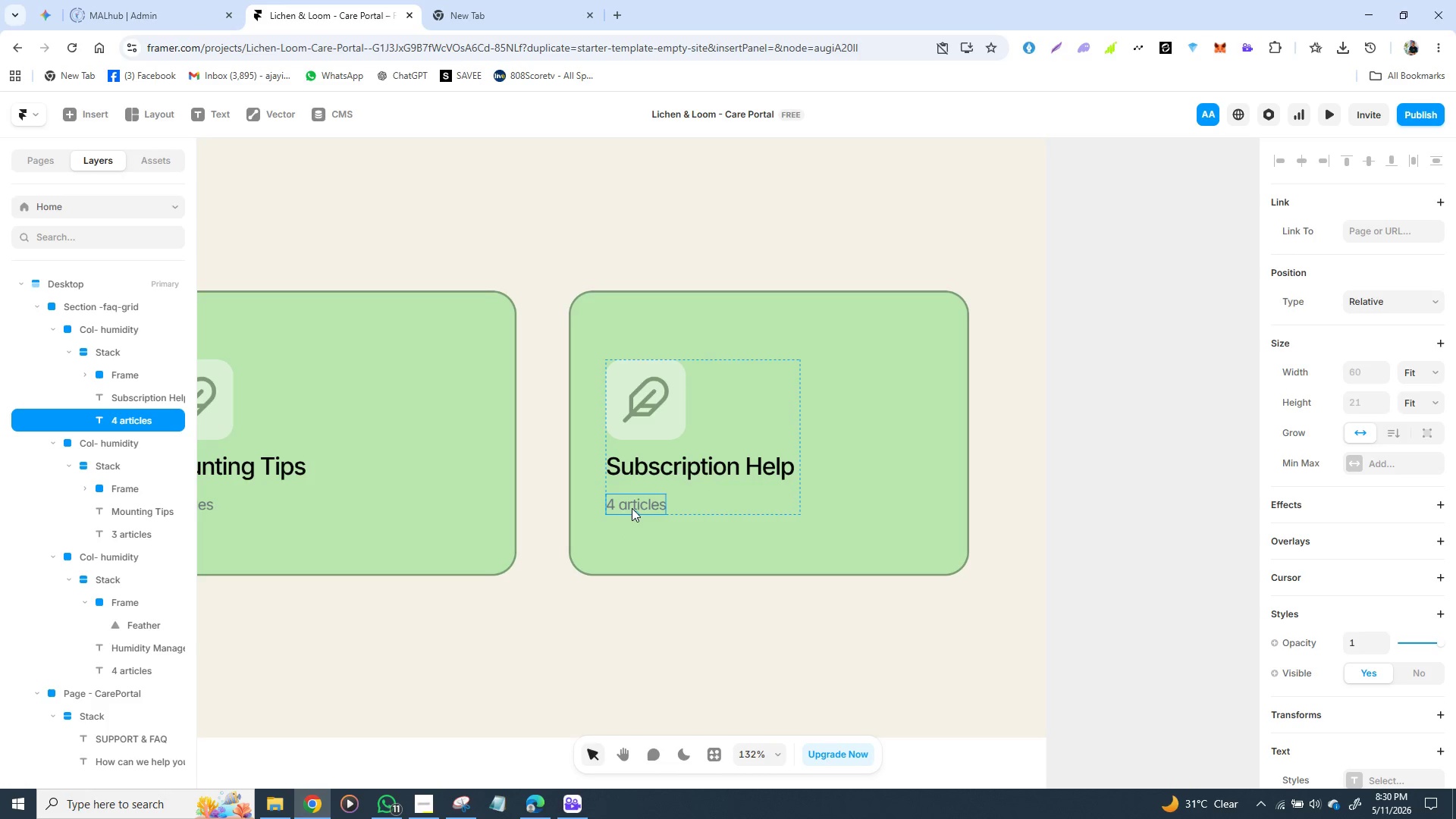 
triple_click([632, 508])
 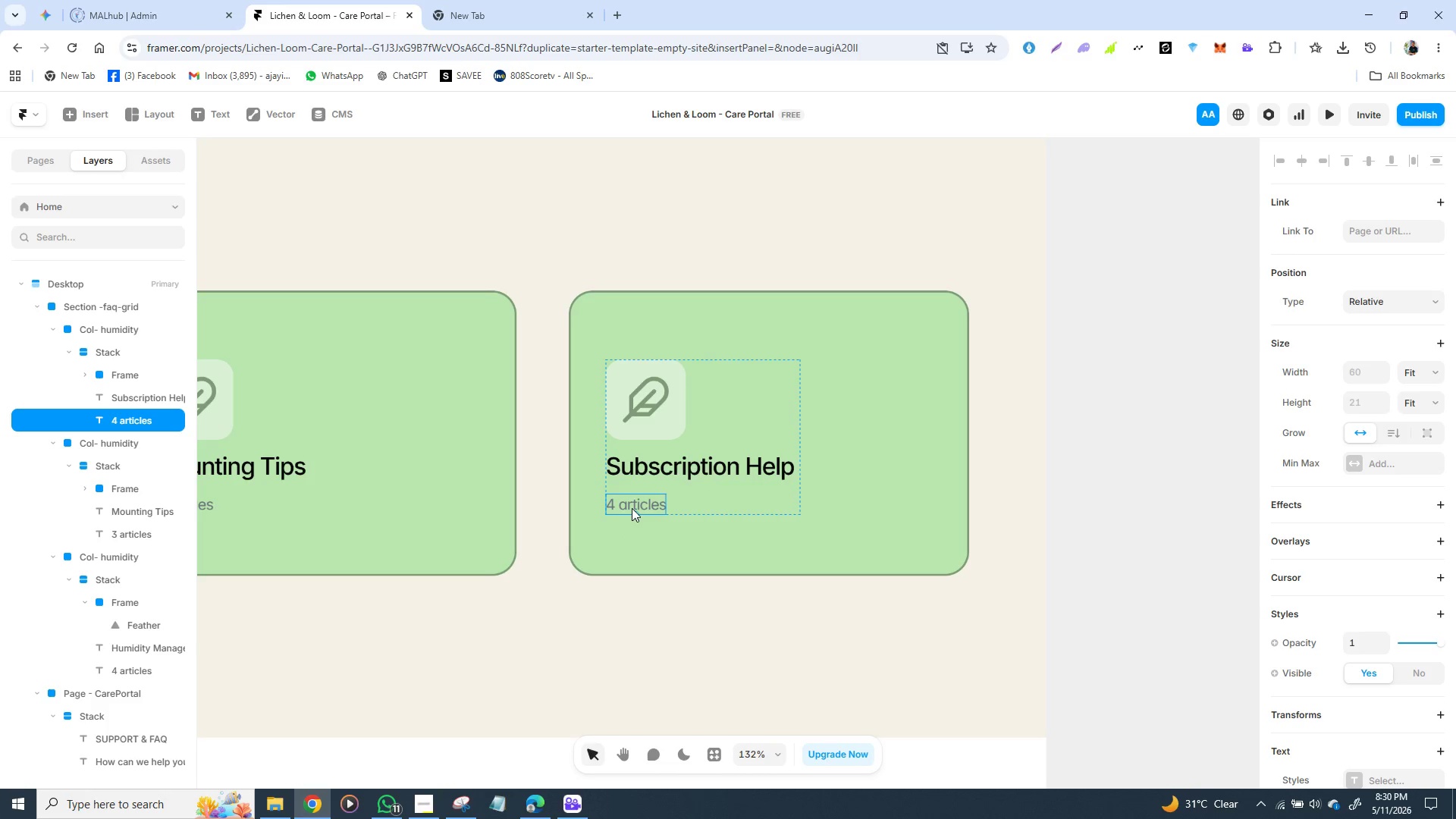 
triple_click([632, 508])
 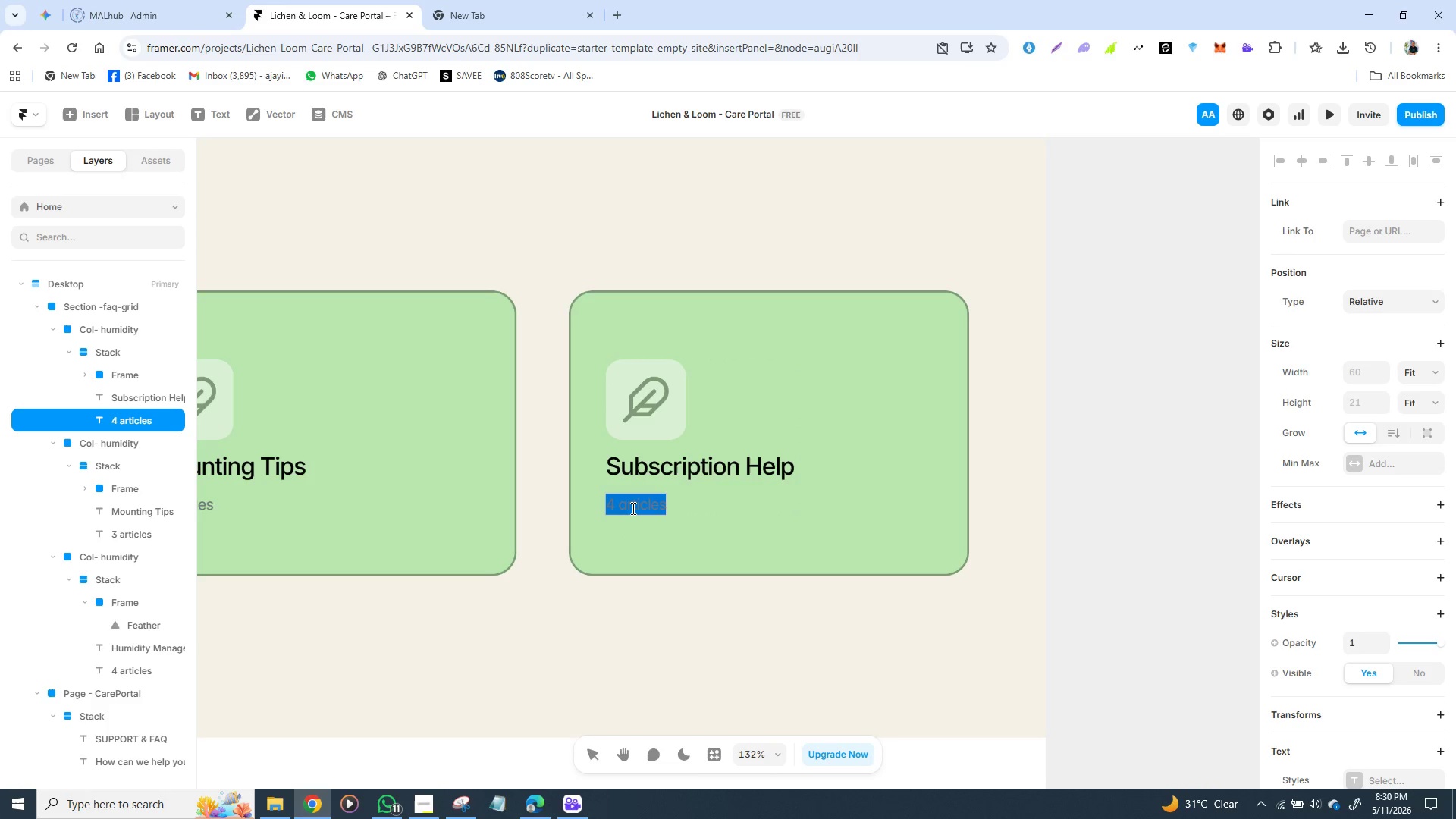 
triple_click([632, 508])
 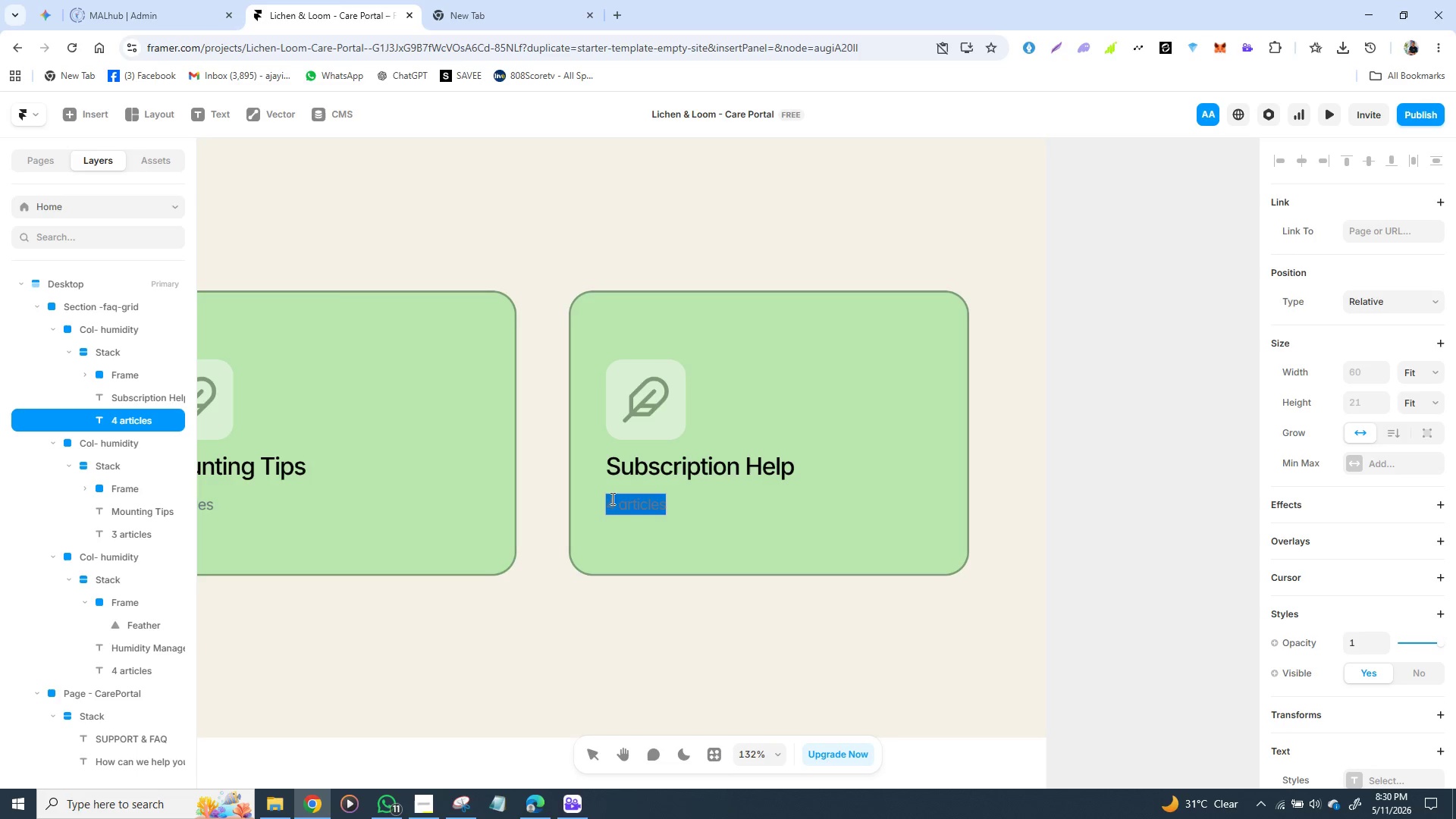 
left_click([618, 499])
 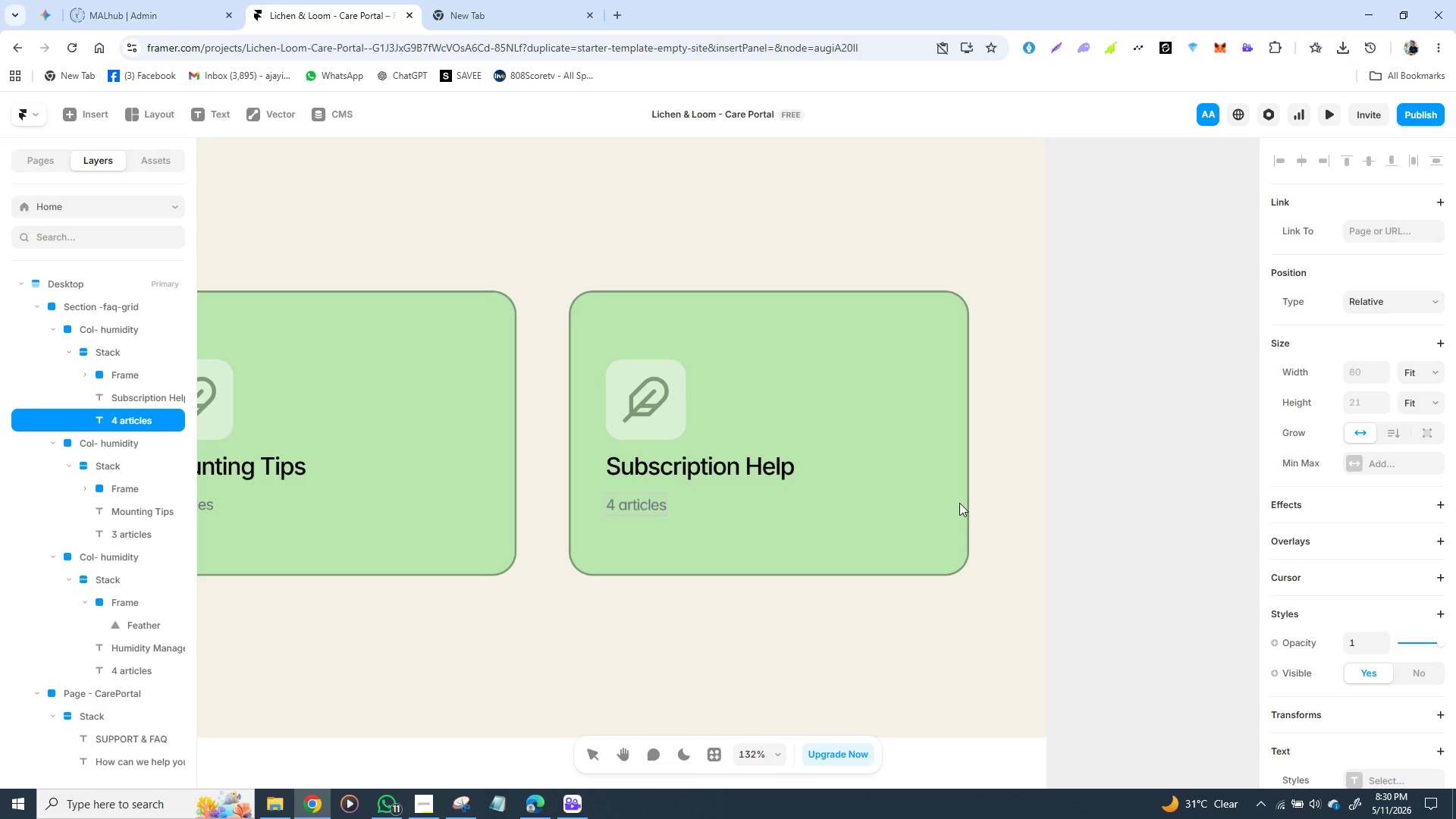 
key(ArrowLeft)
 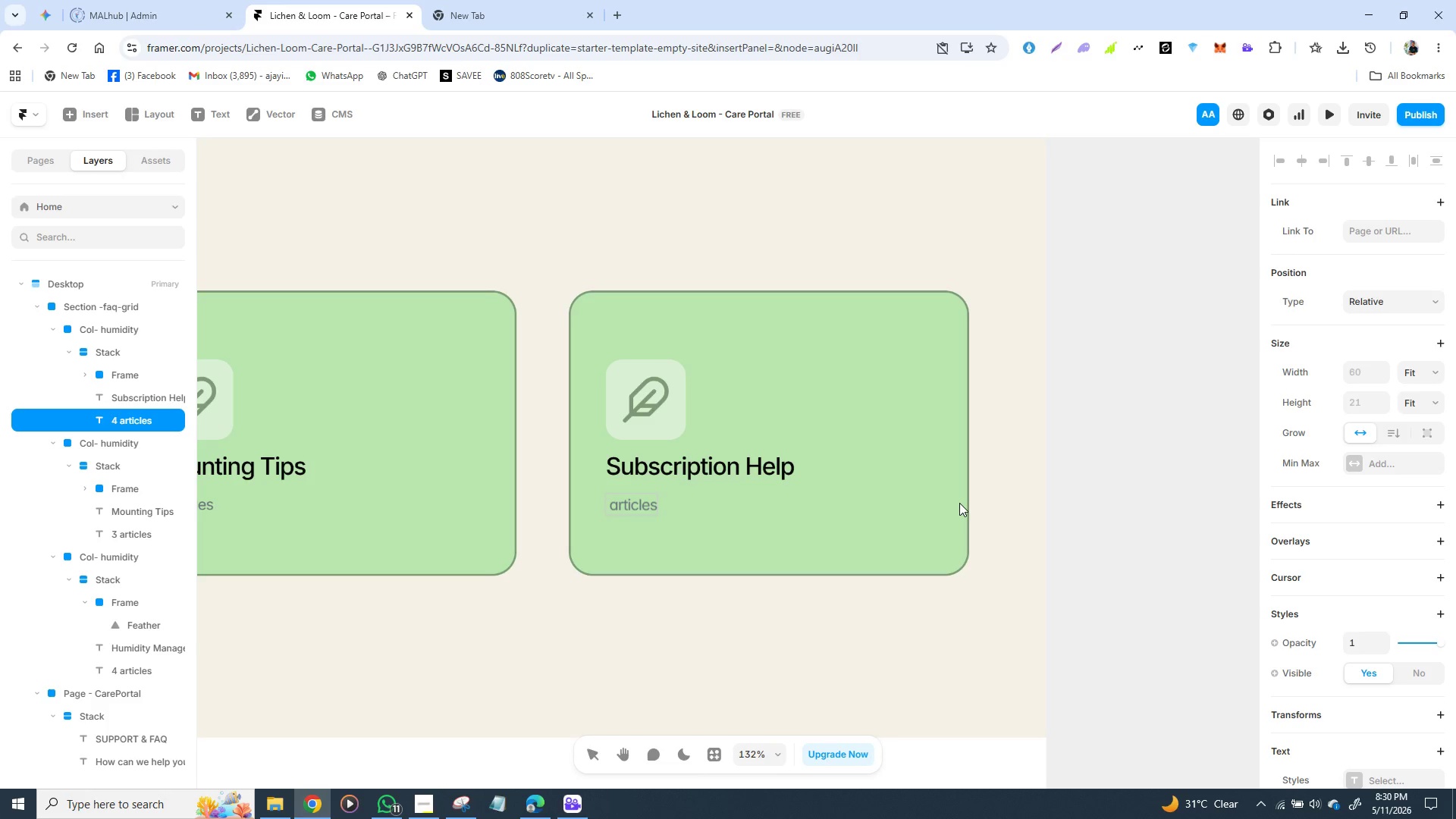 
key(Backspace)
 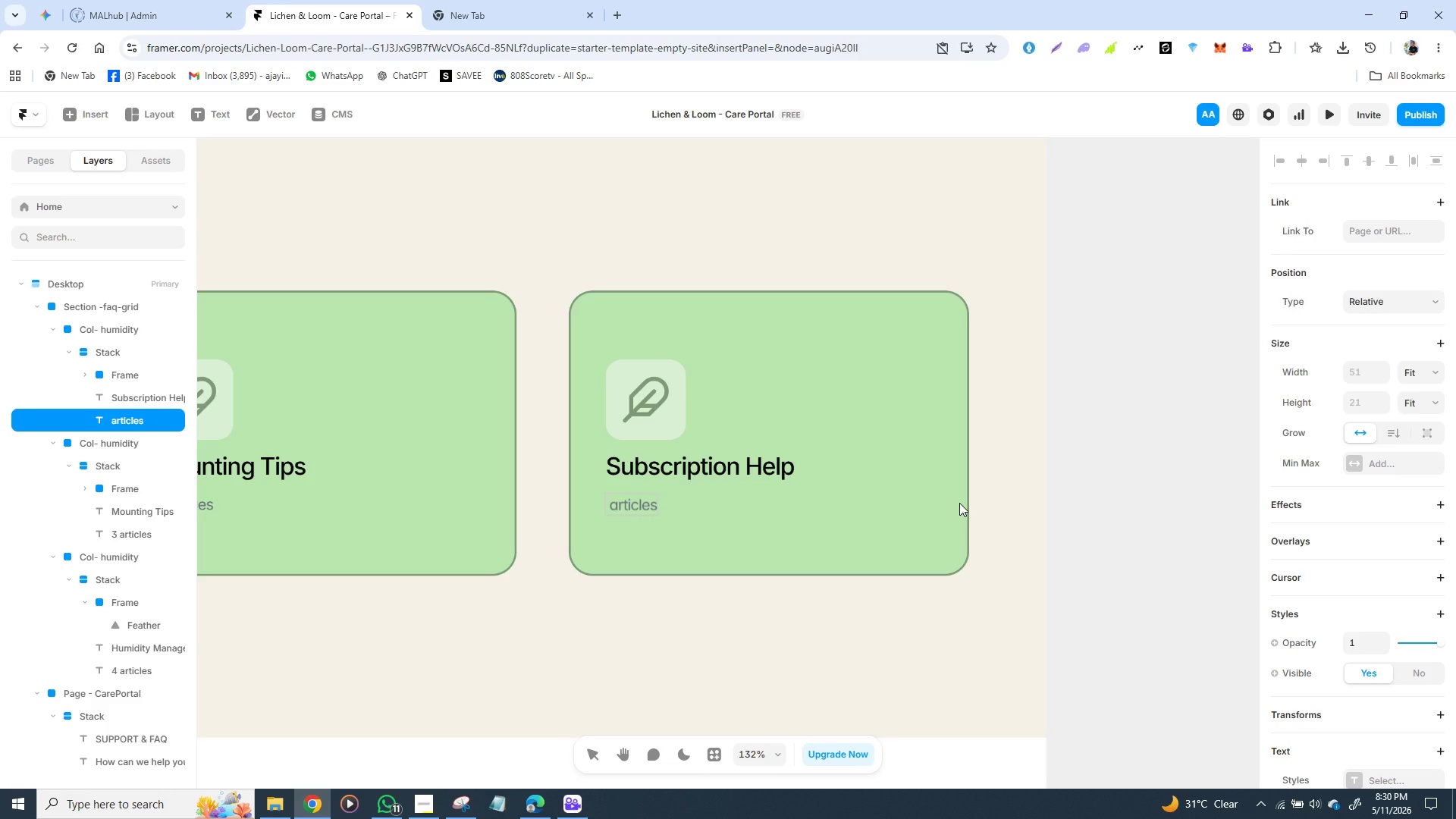 
key(3)
 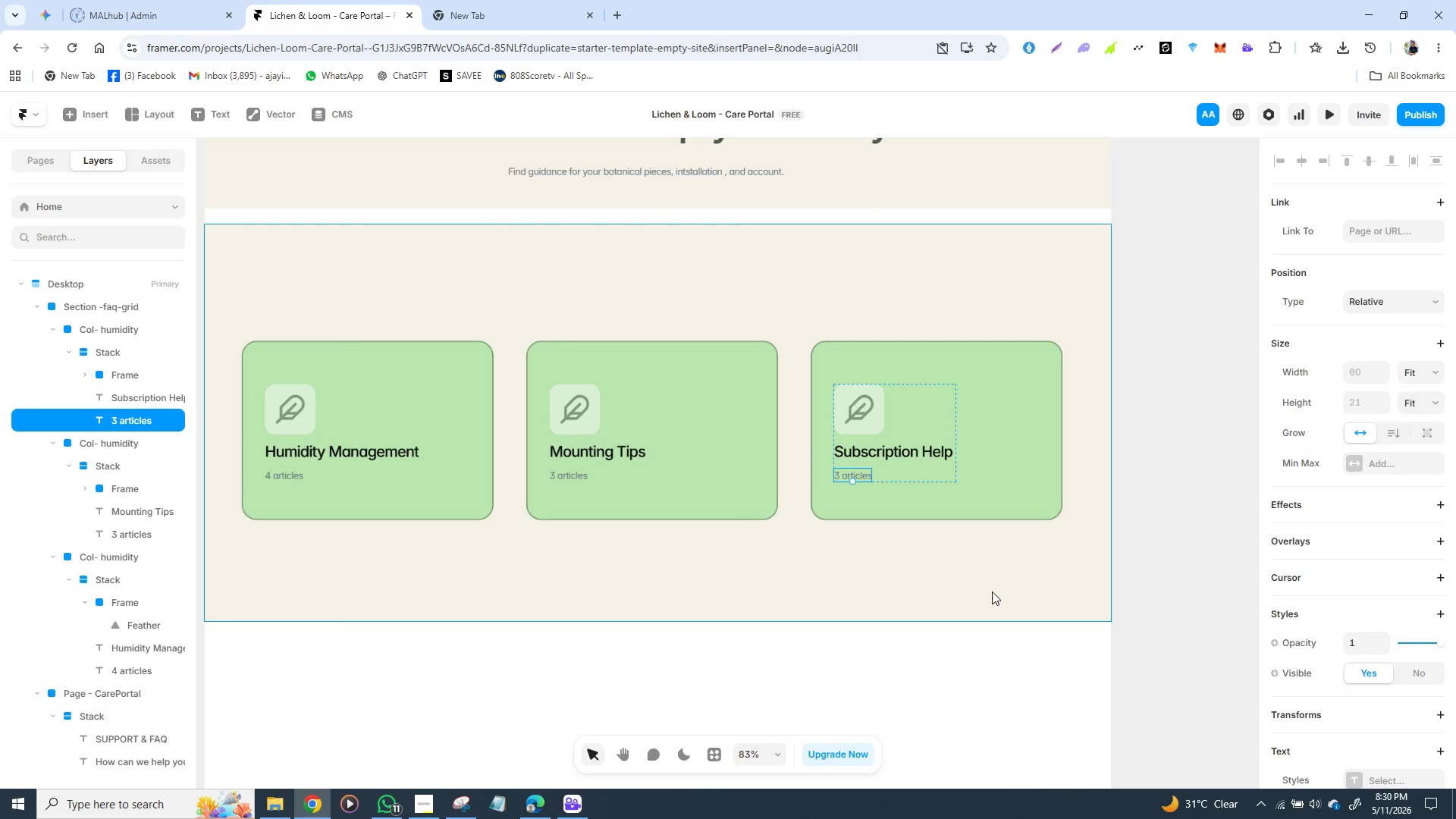 
wait(7.08)
 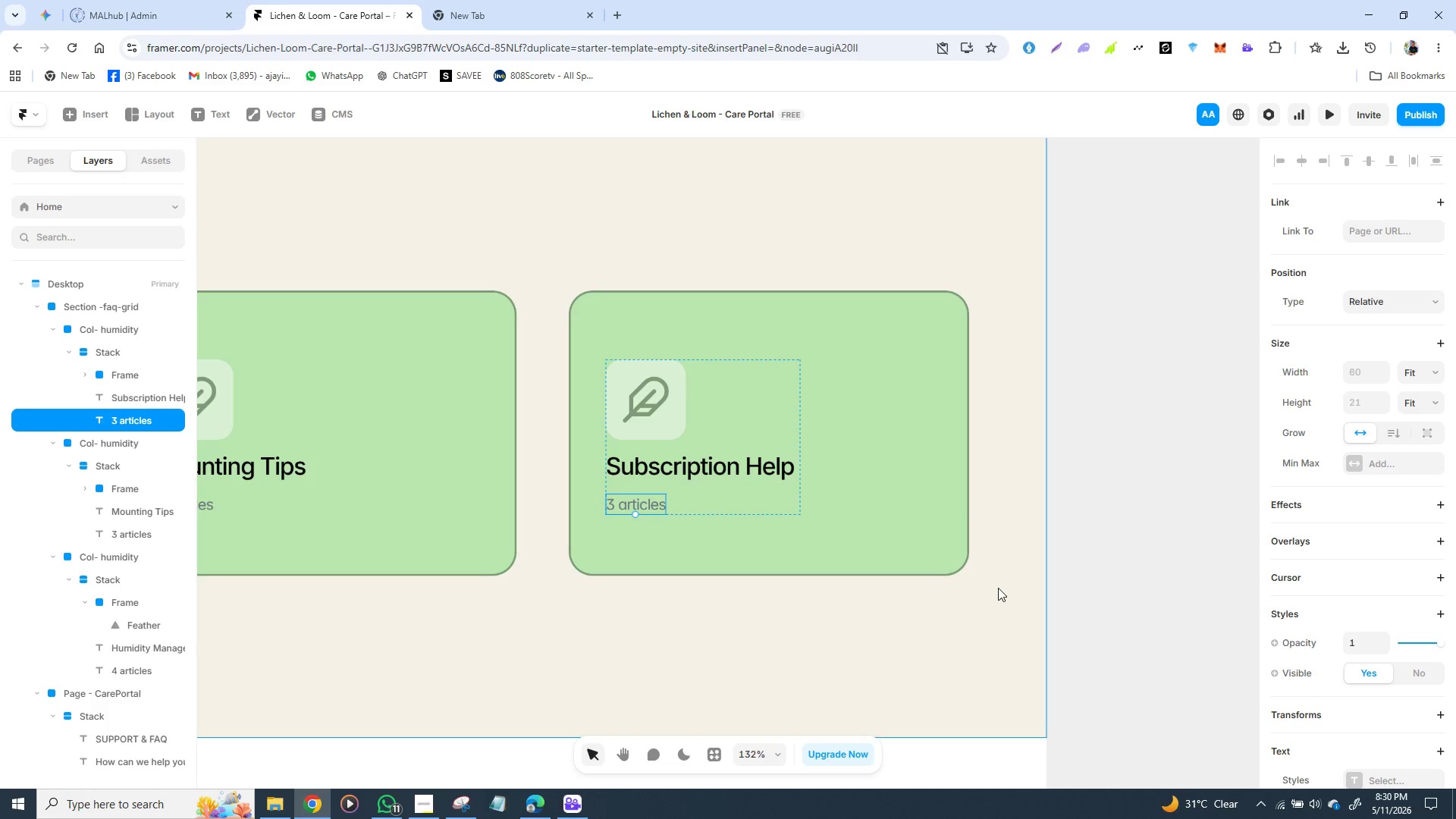 
left_click([601, 362])
 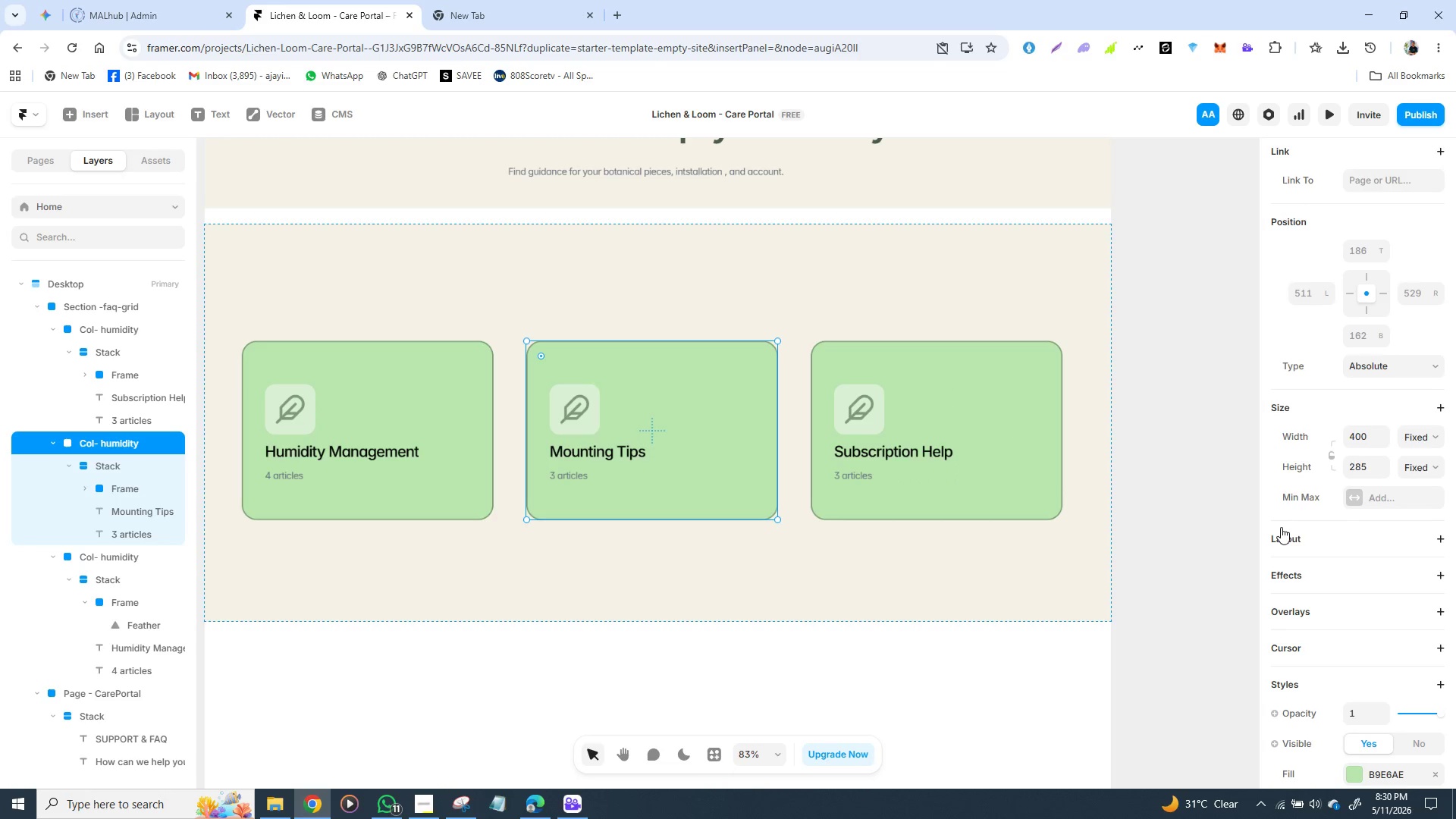 
mouse_move([1304, 576])
 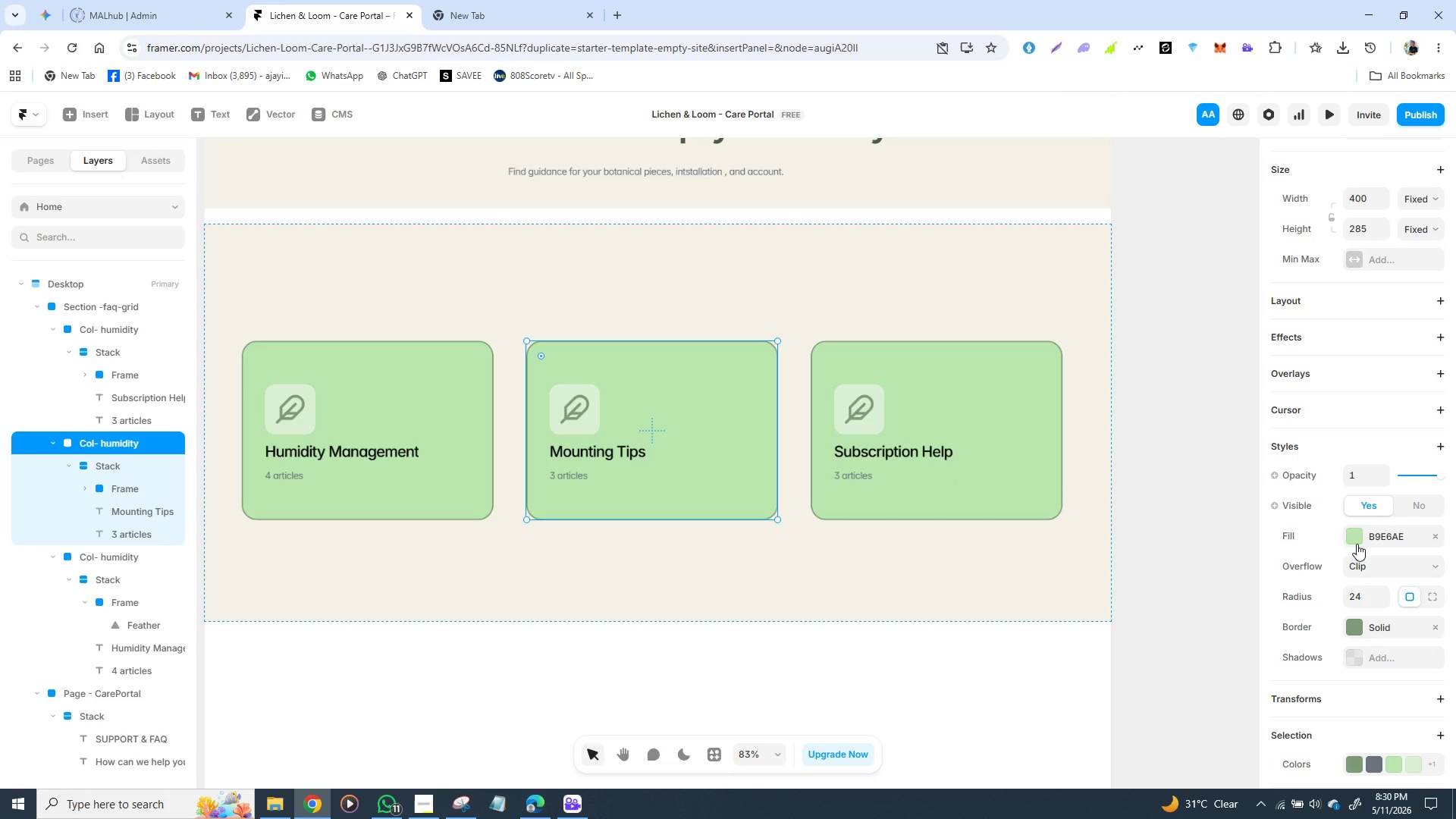 
left_click([1357, 544])
 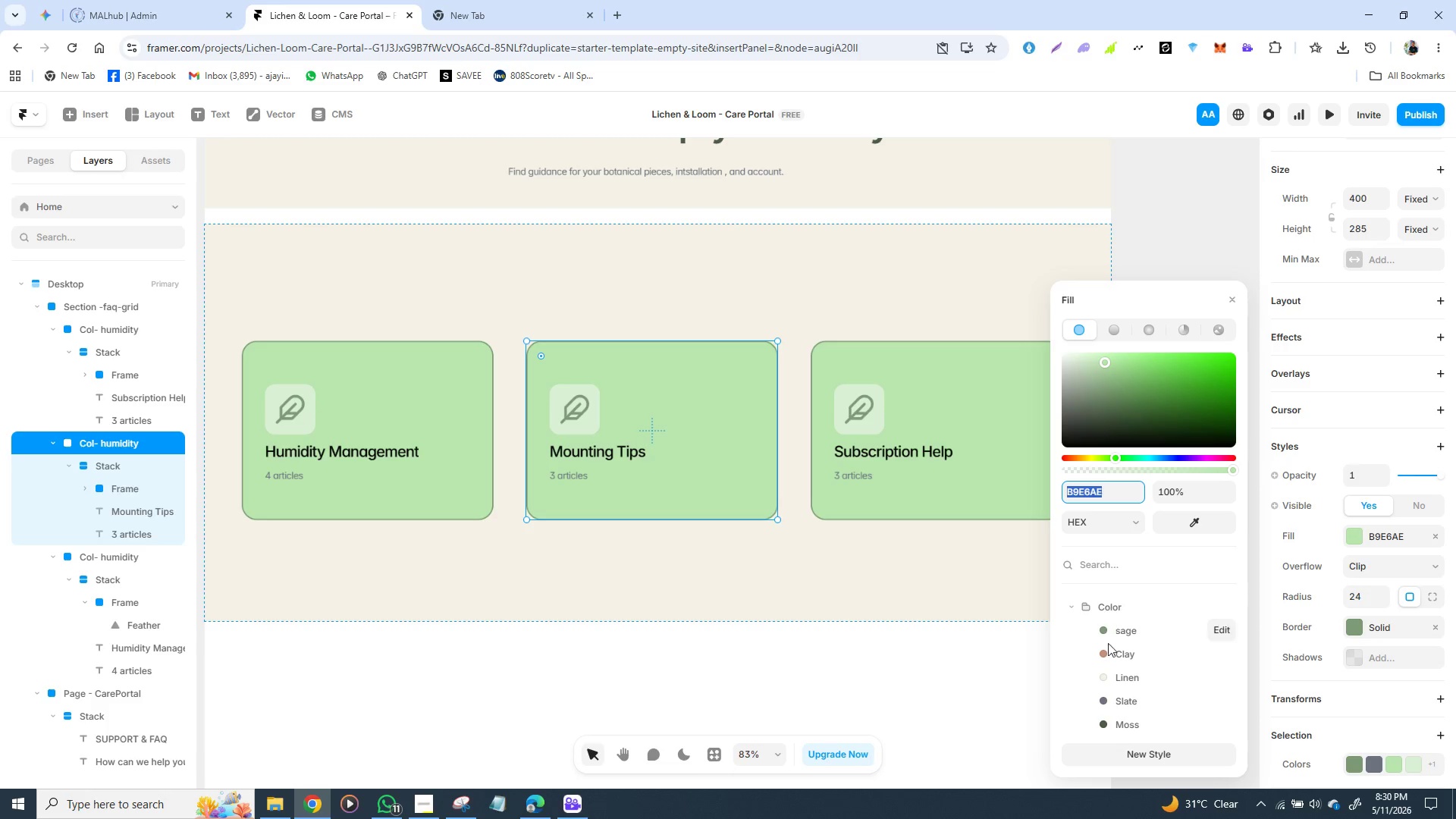 
left_click([1111, 673])
 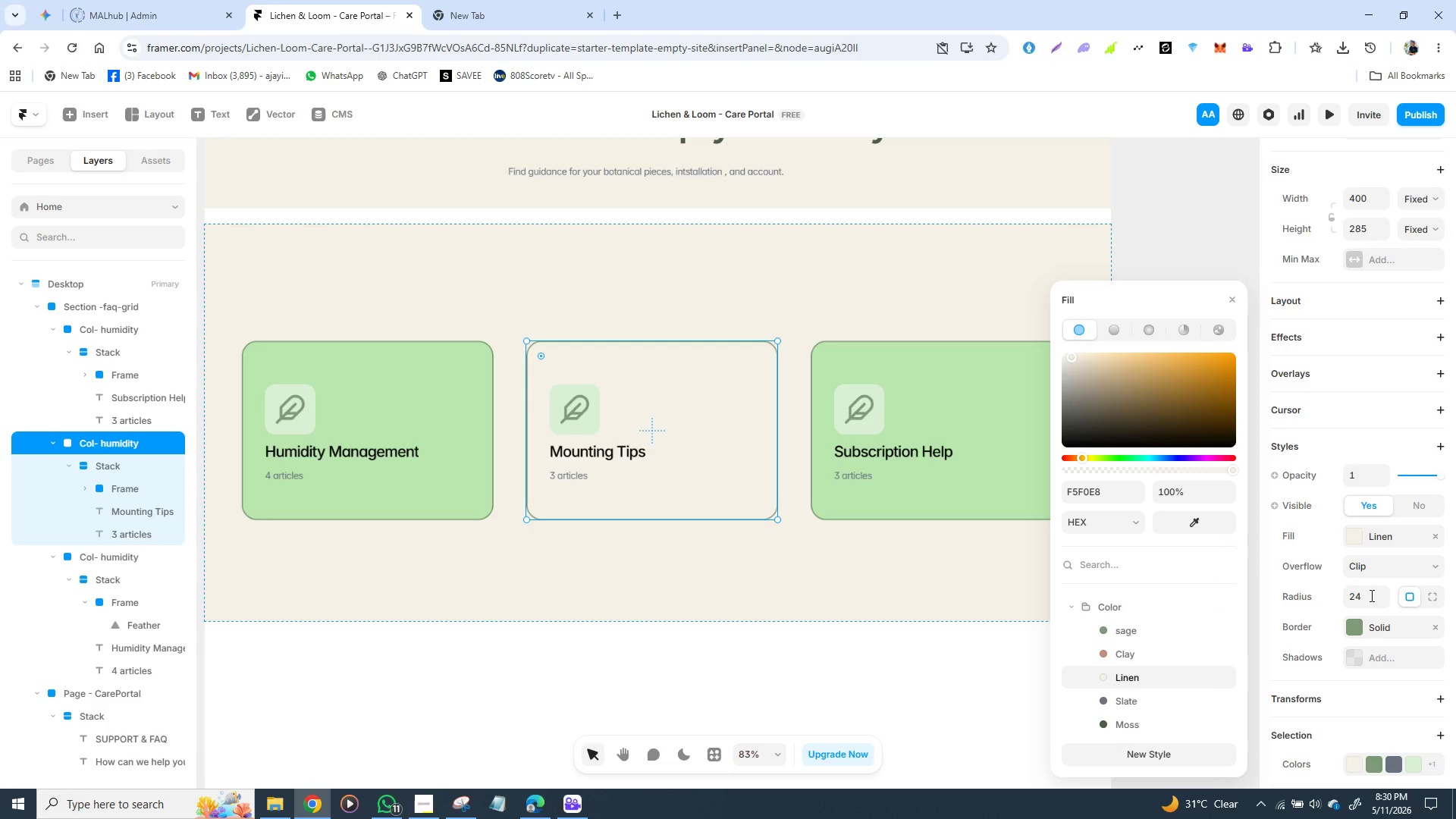 
wait(5.7)
 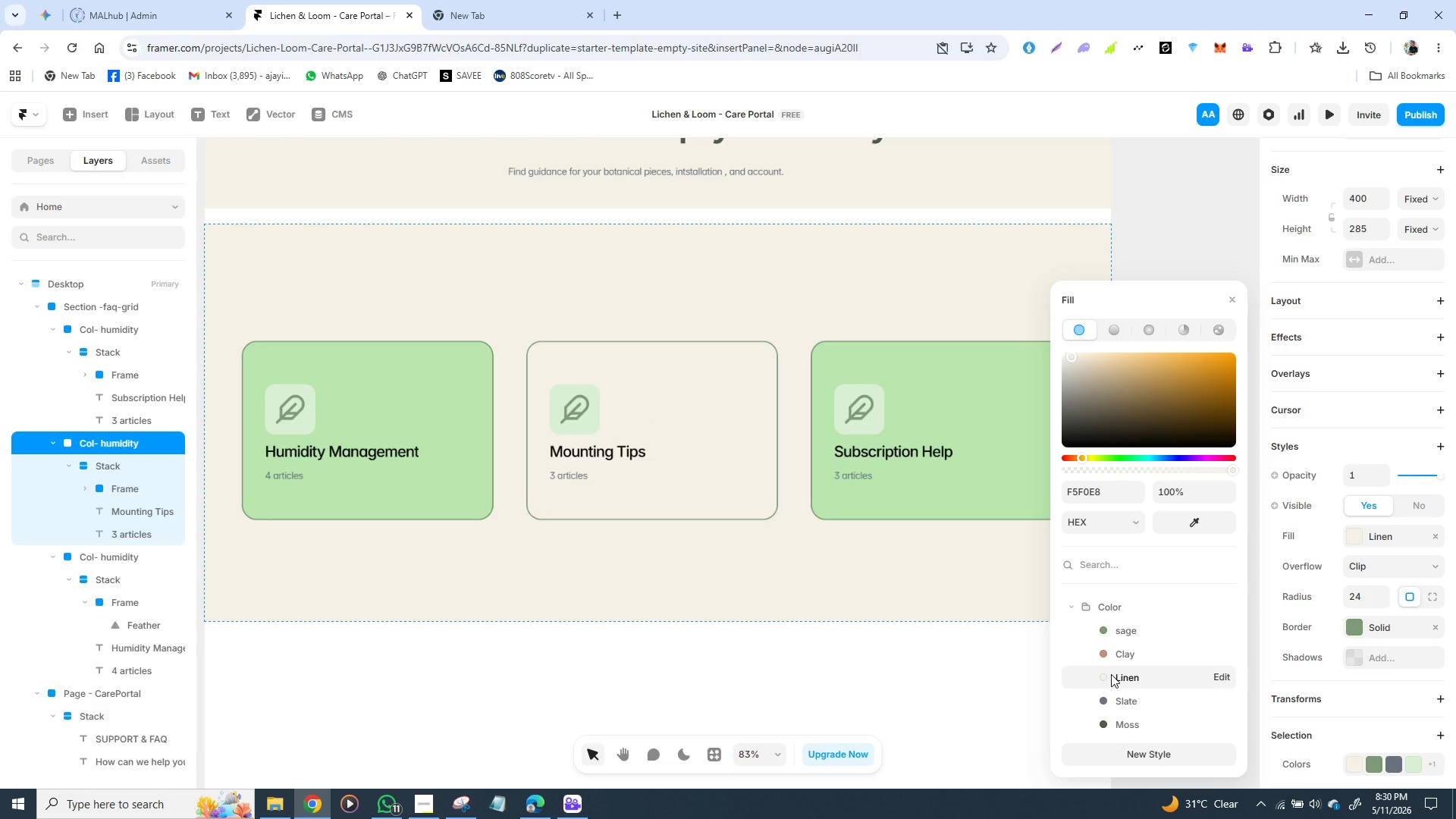 
left_click([1352, 535])
 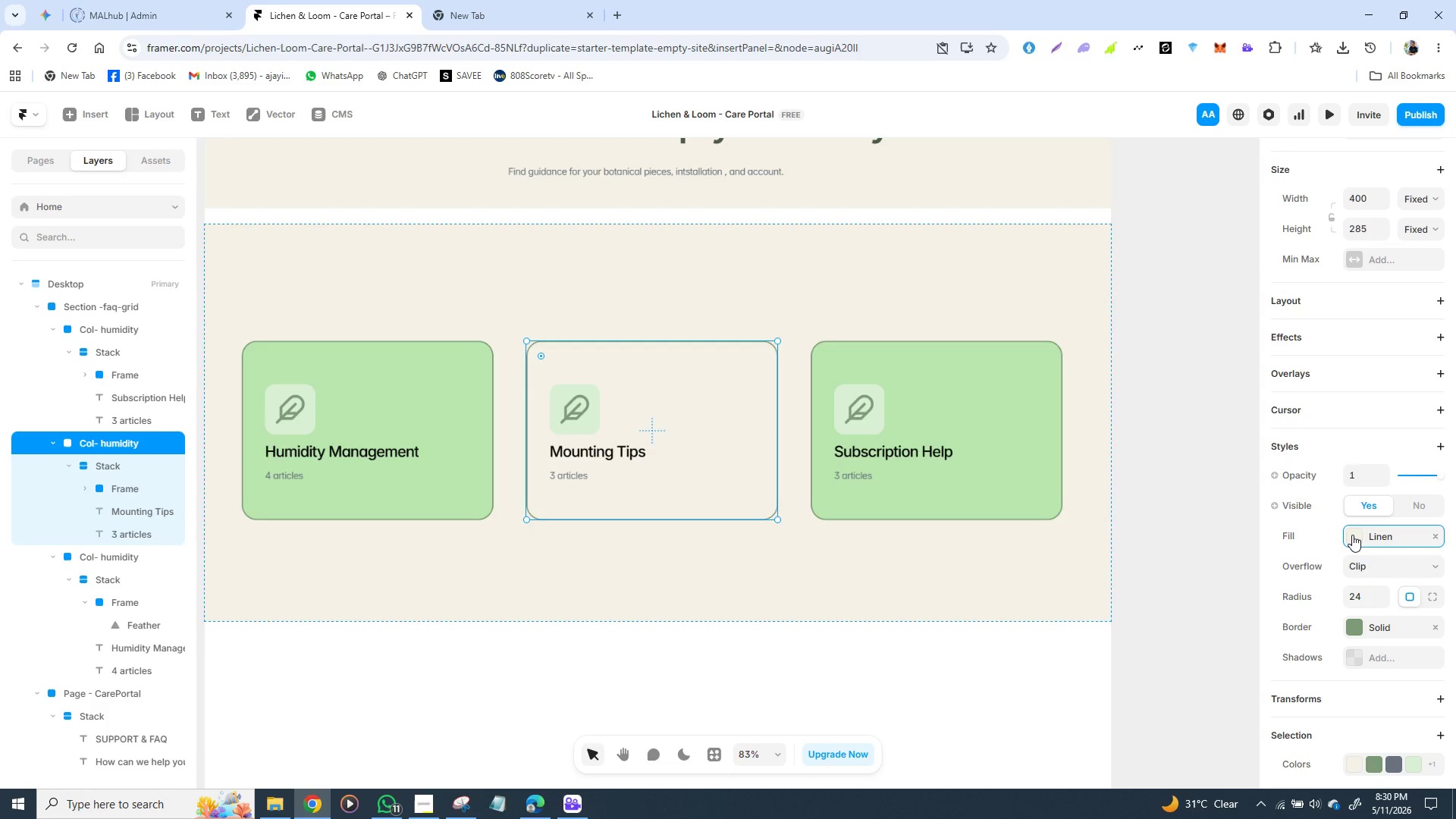 
left_click([1352, 535])
 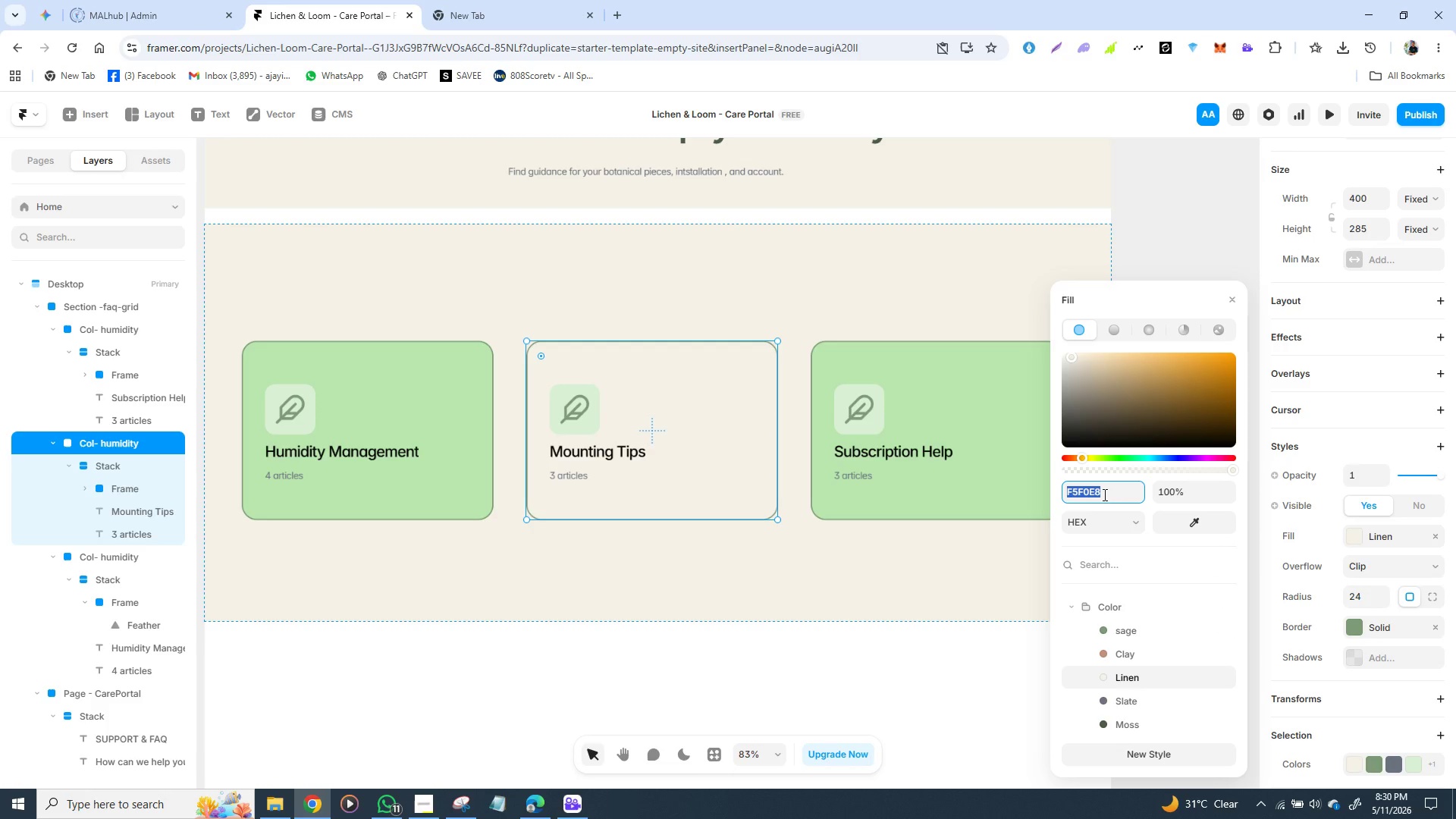 
type(ffffff)
 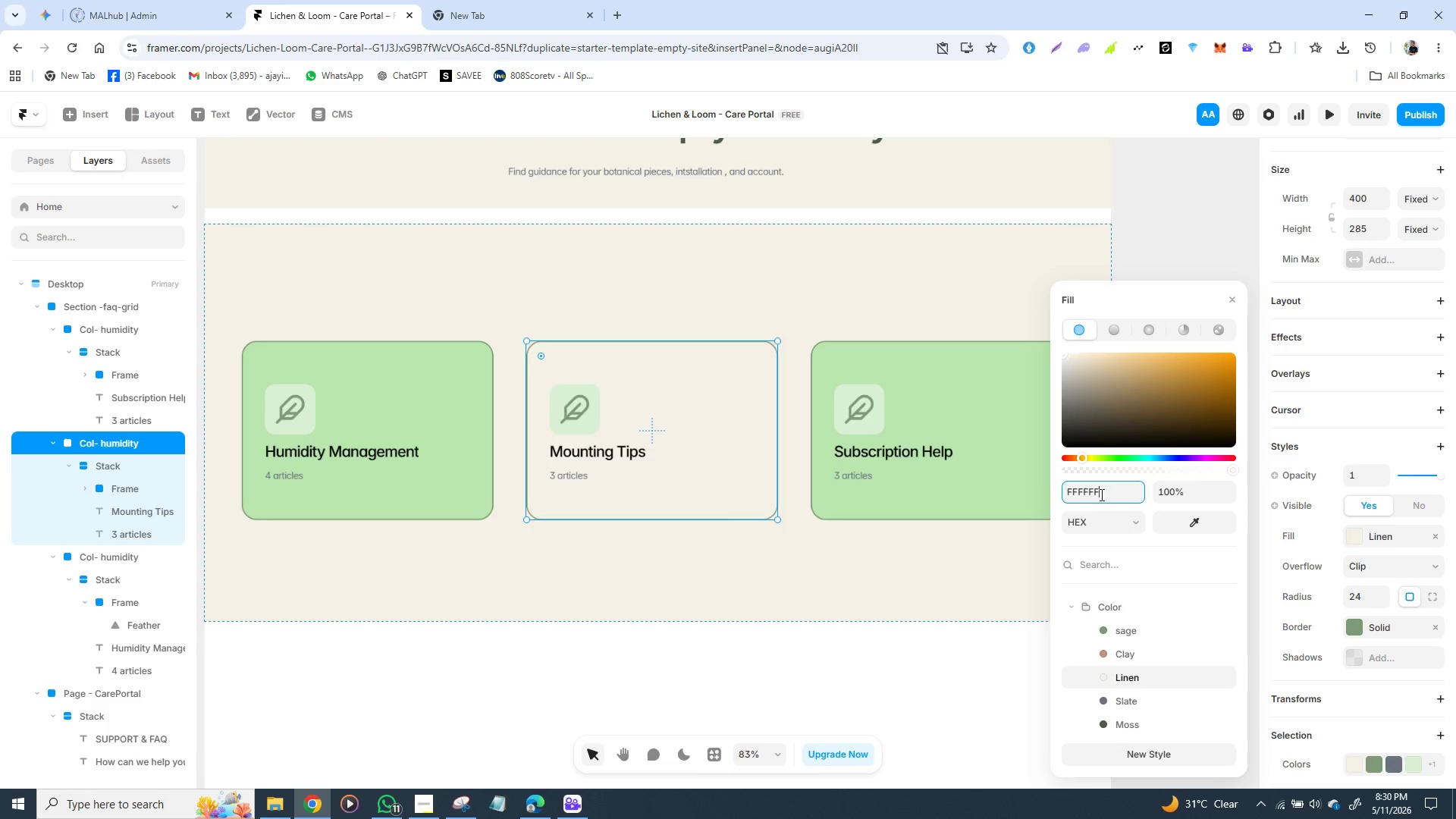 
key(Enter)
 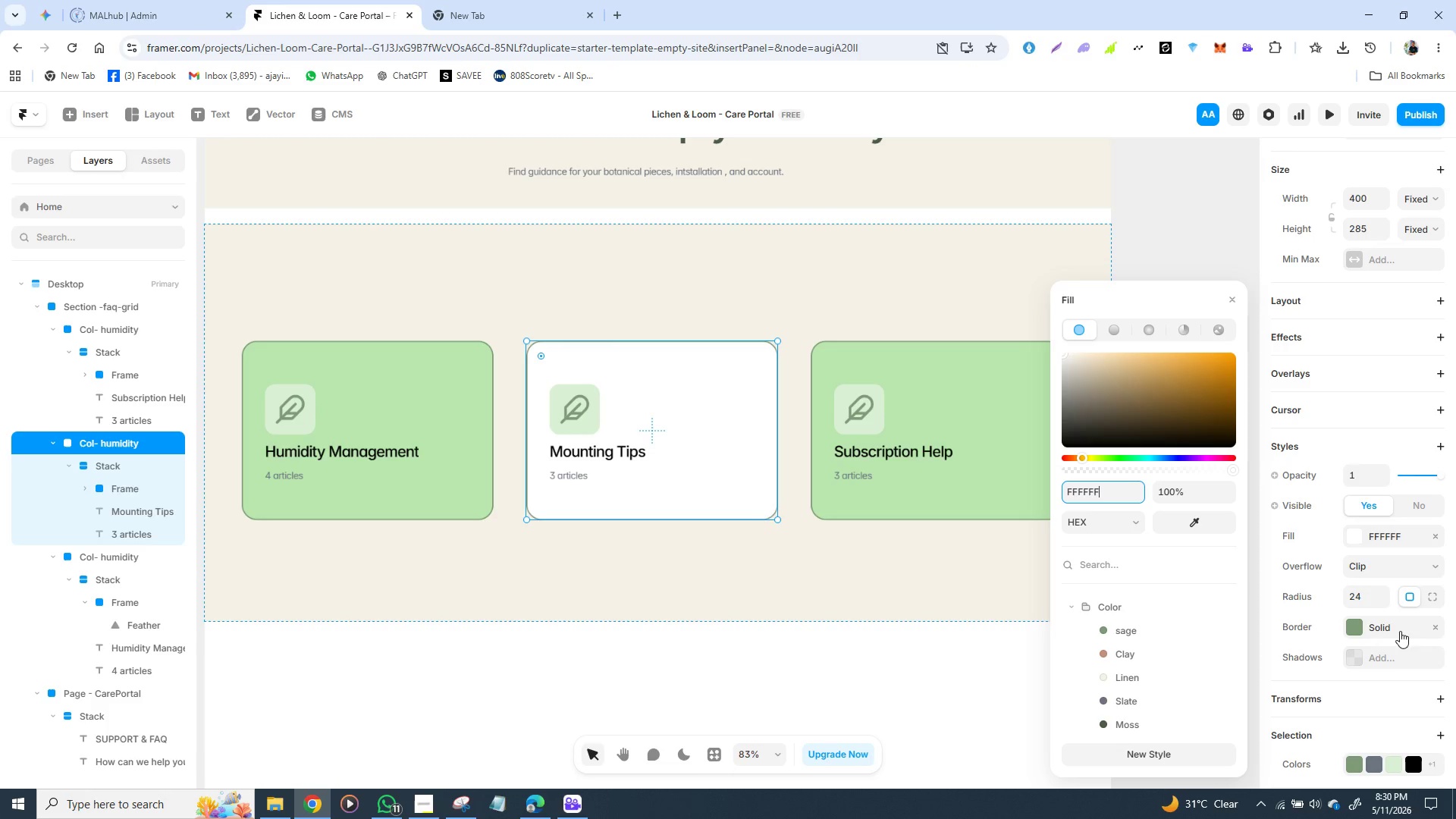 
left_click([1435, 628])
 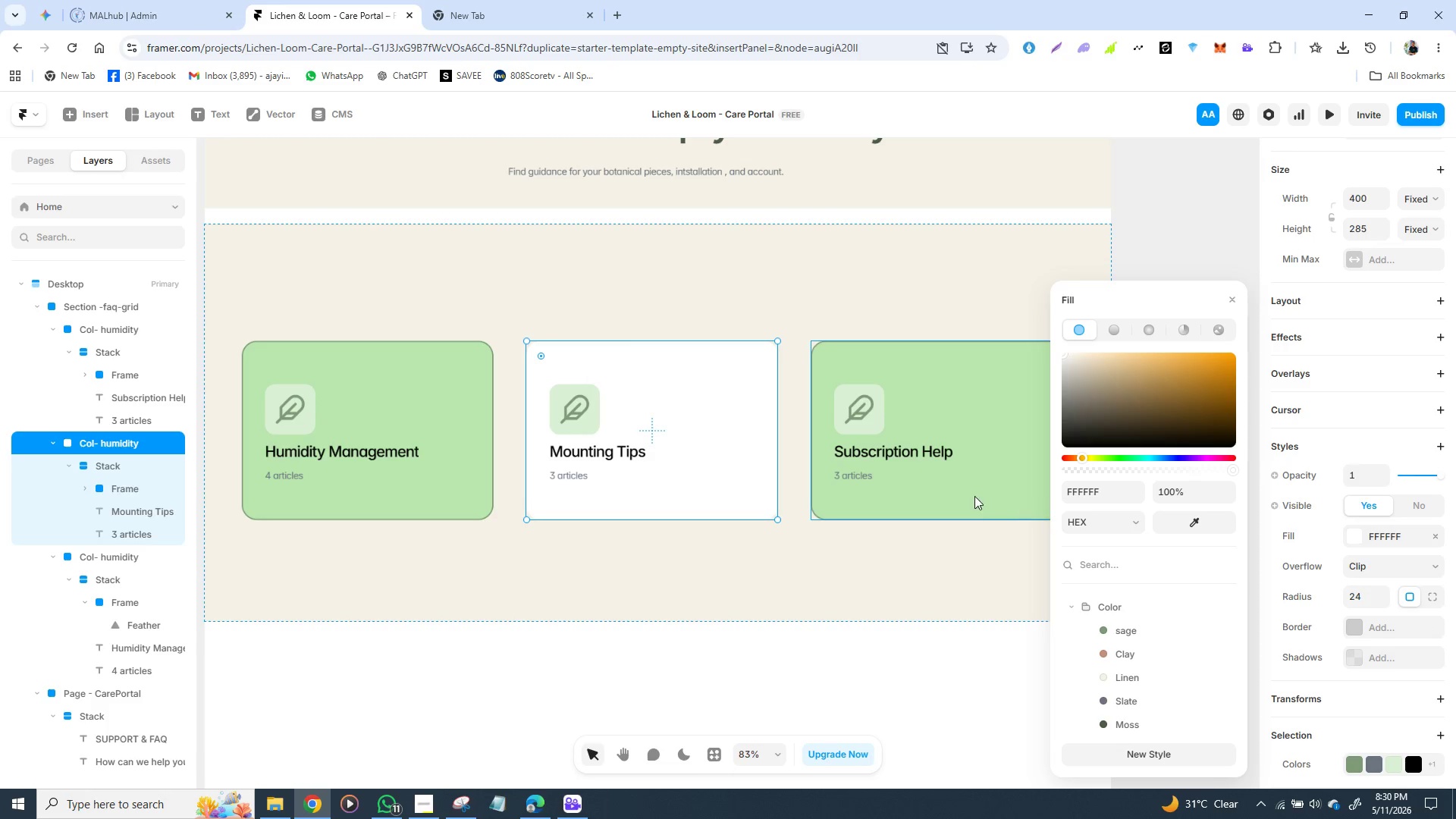 
left_click([970, 496])
 